 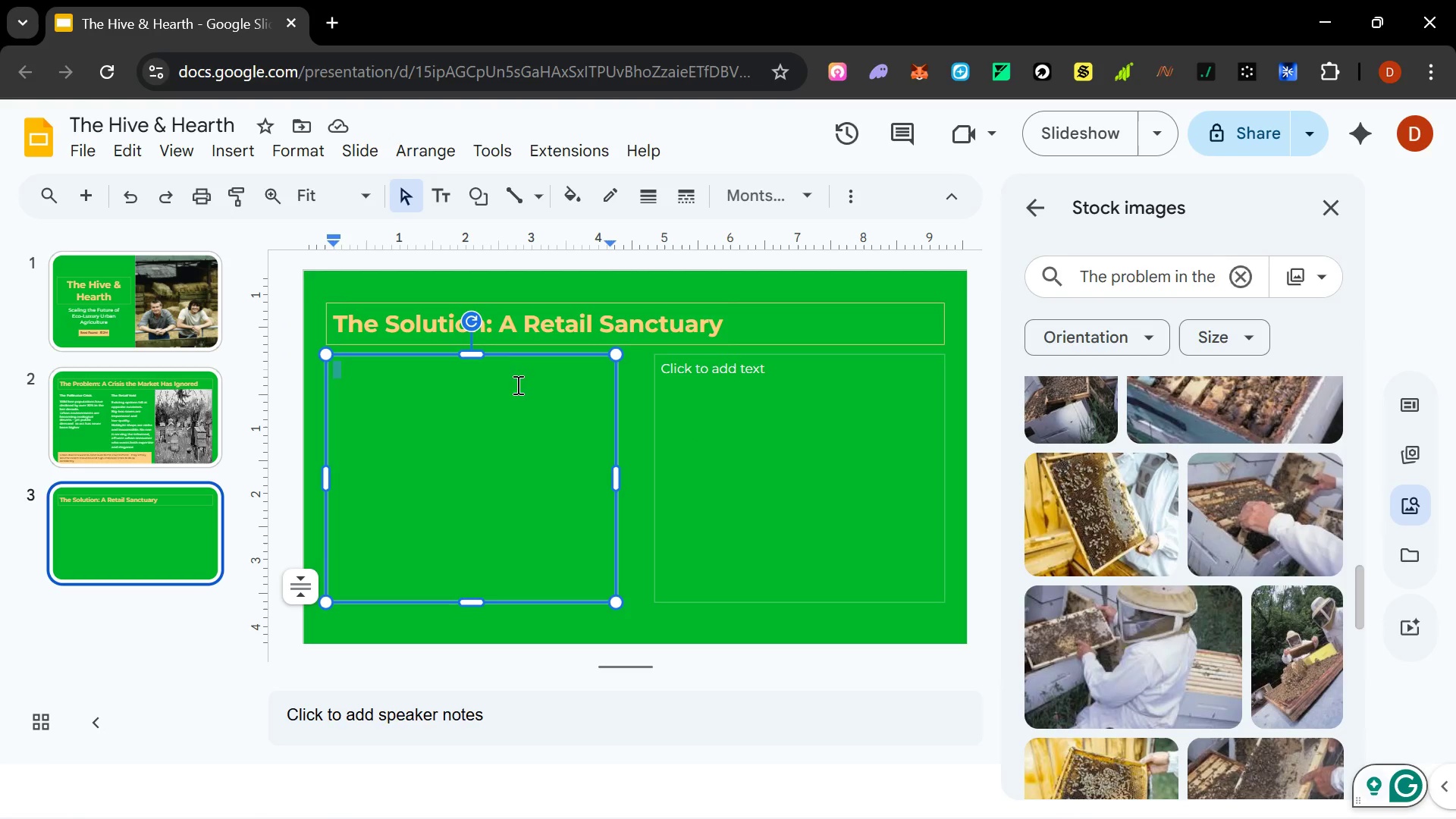 
left_click_drag(start_coordinate=[476, 350], to_coordinate=[479, 450])
 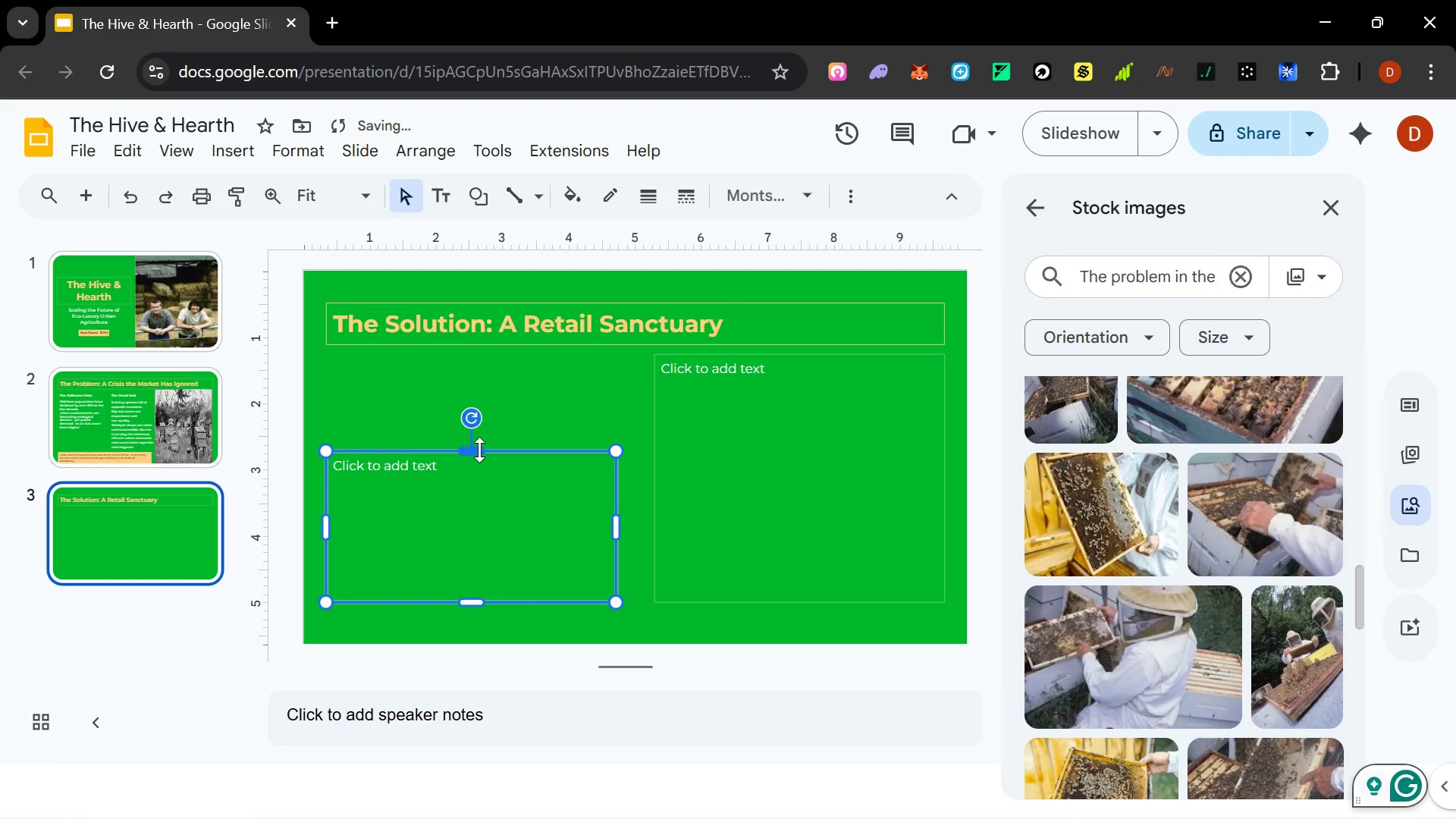 
key(Control+Z)
 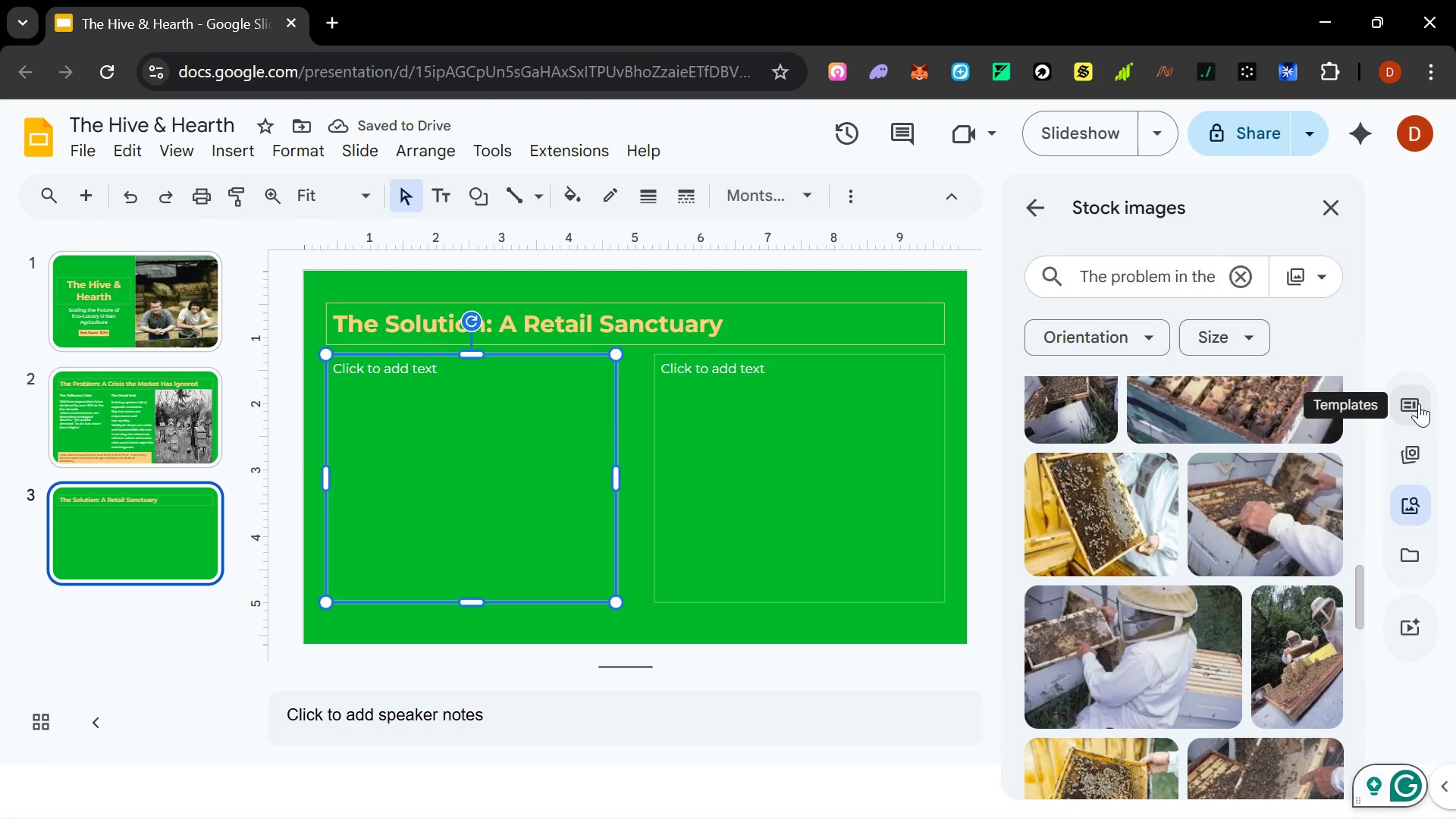 
left_click([1418, 444])
 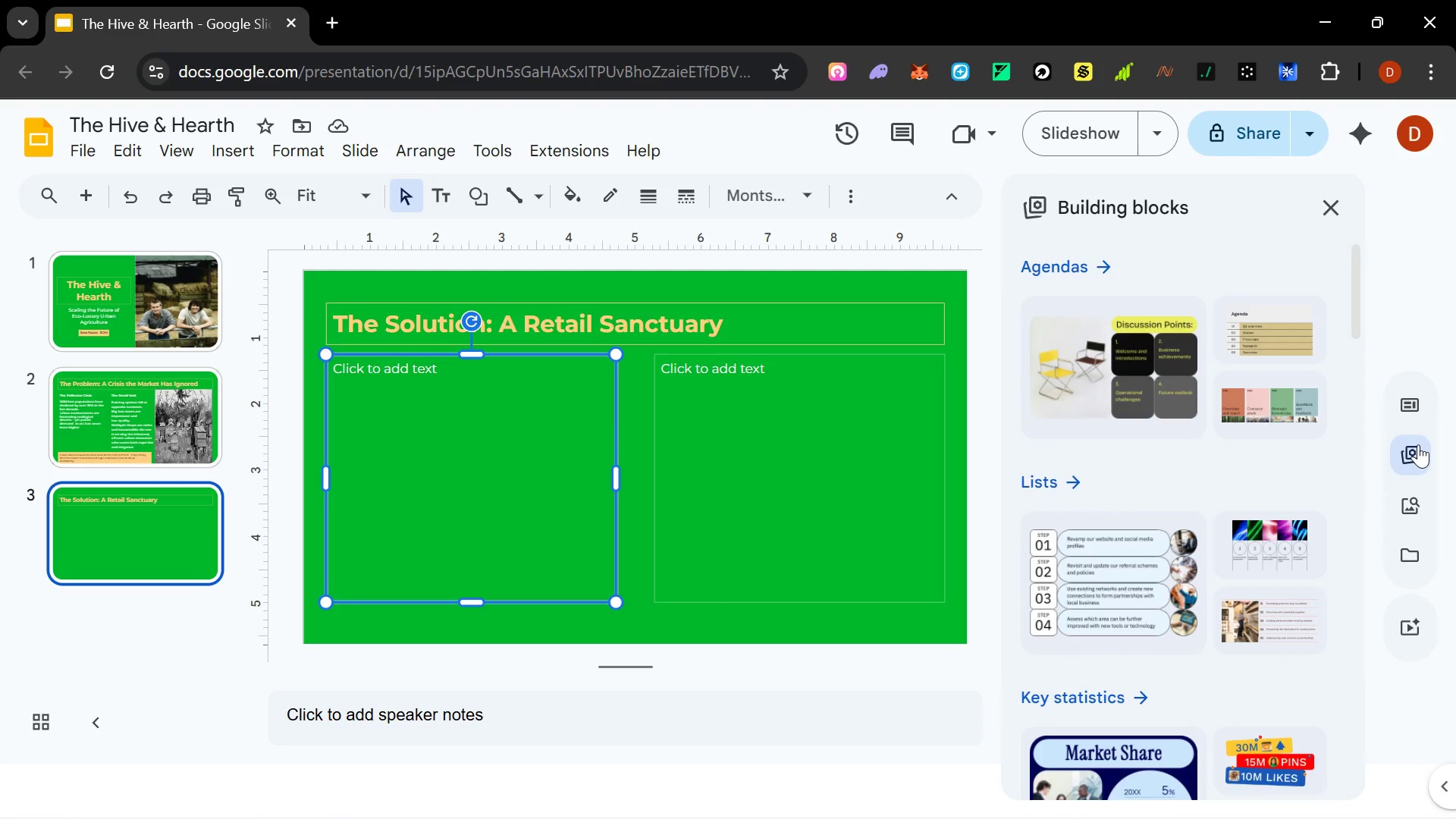 
mouse_move([1383, 456])
 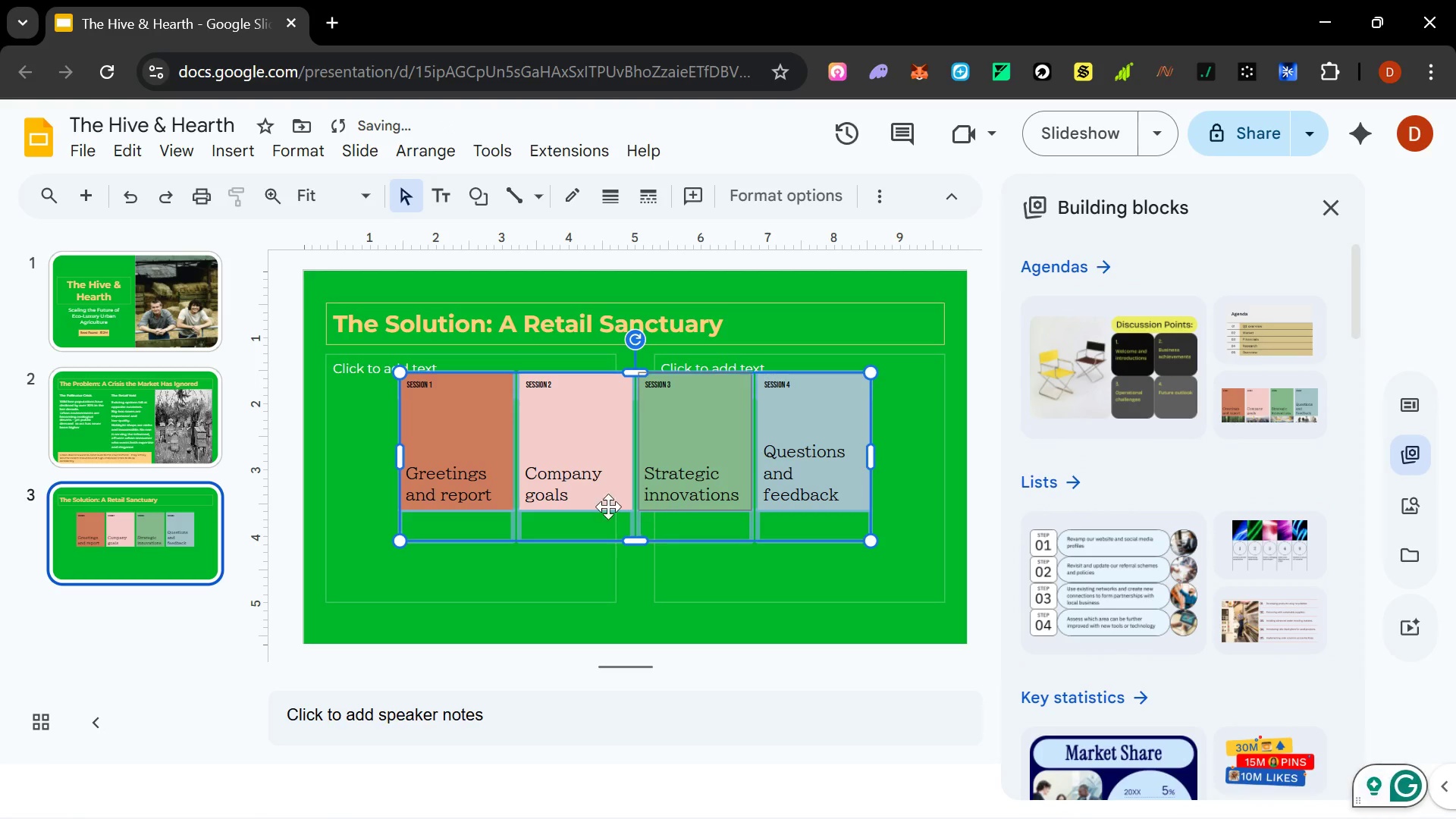 
wait(5.87)
 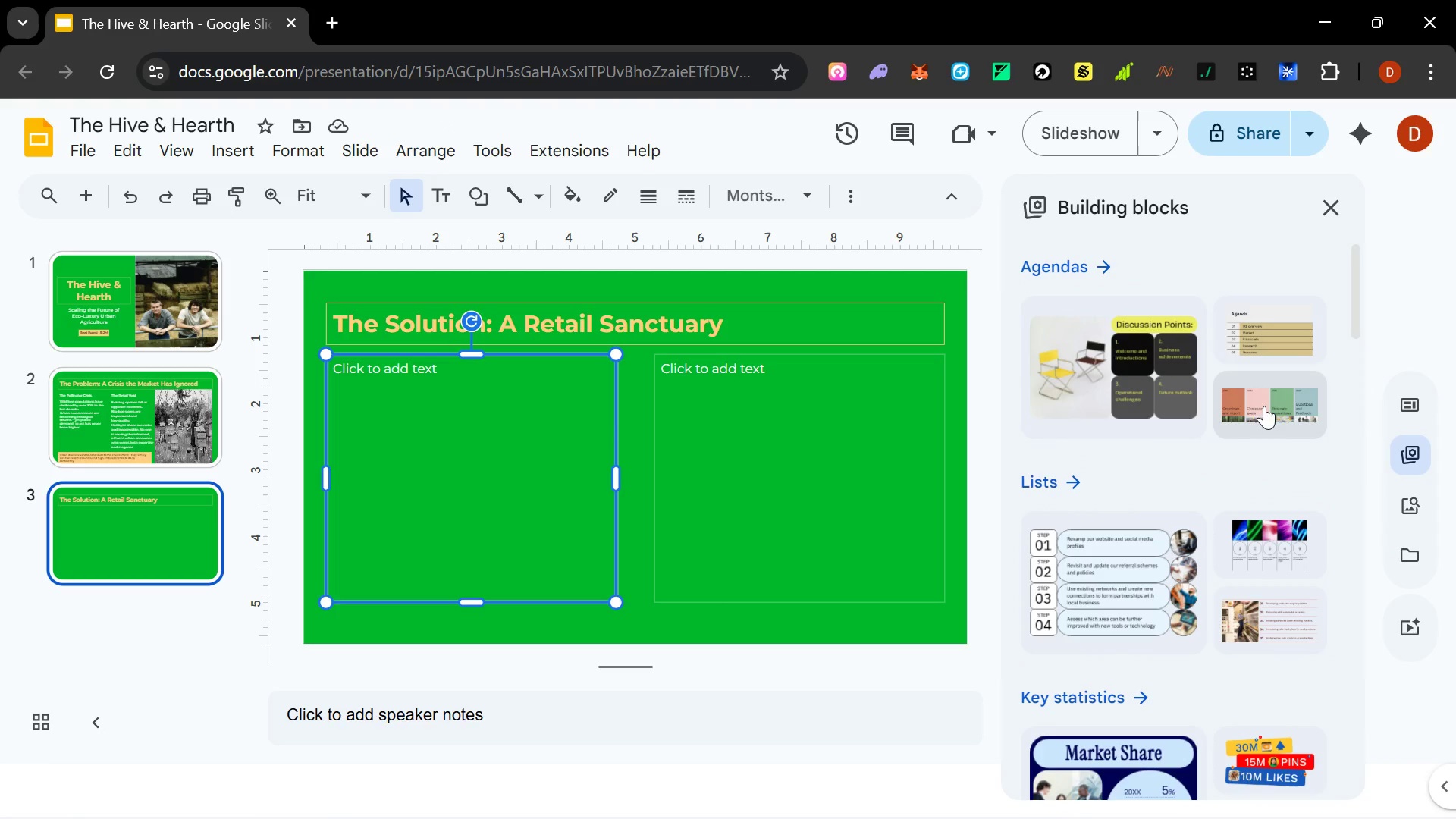 
left_click([482, 480])
 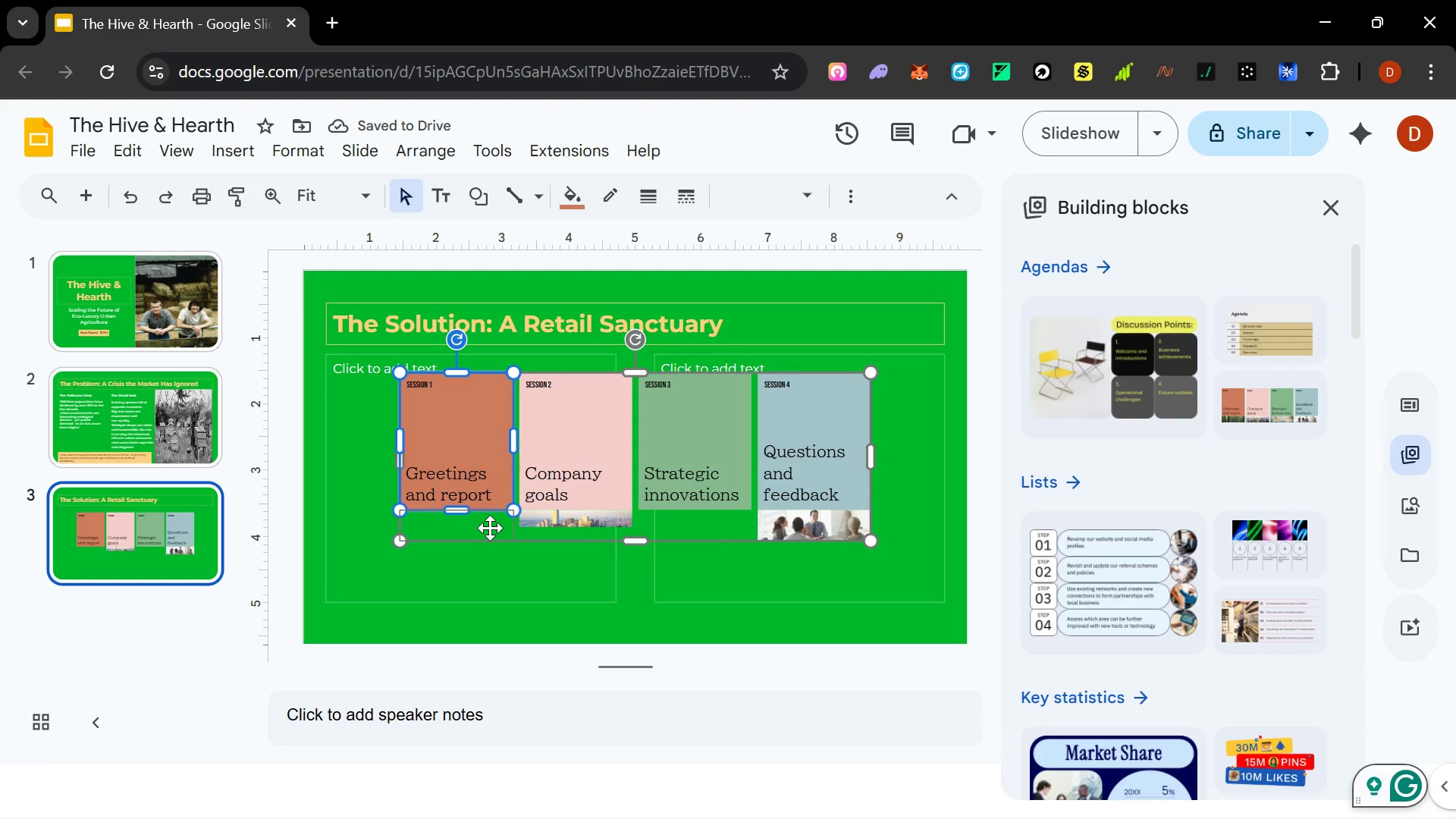 
left_click([490, 528])
 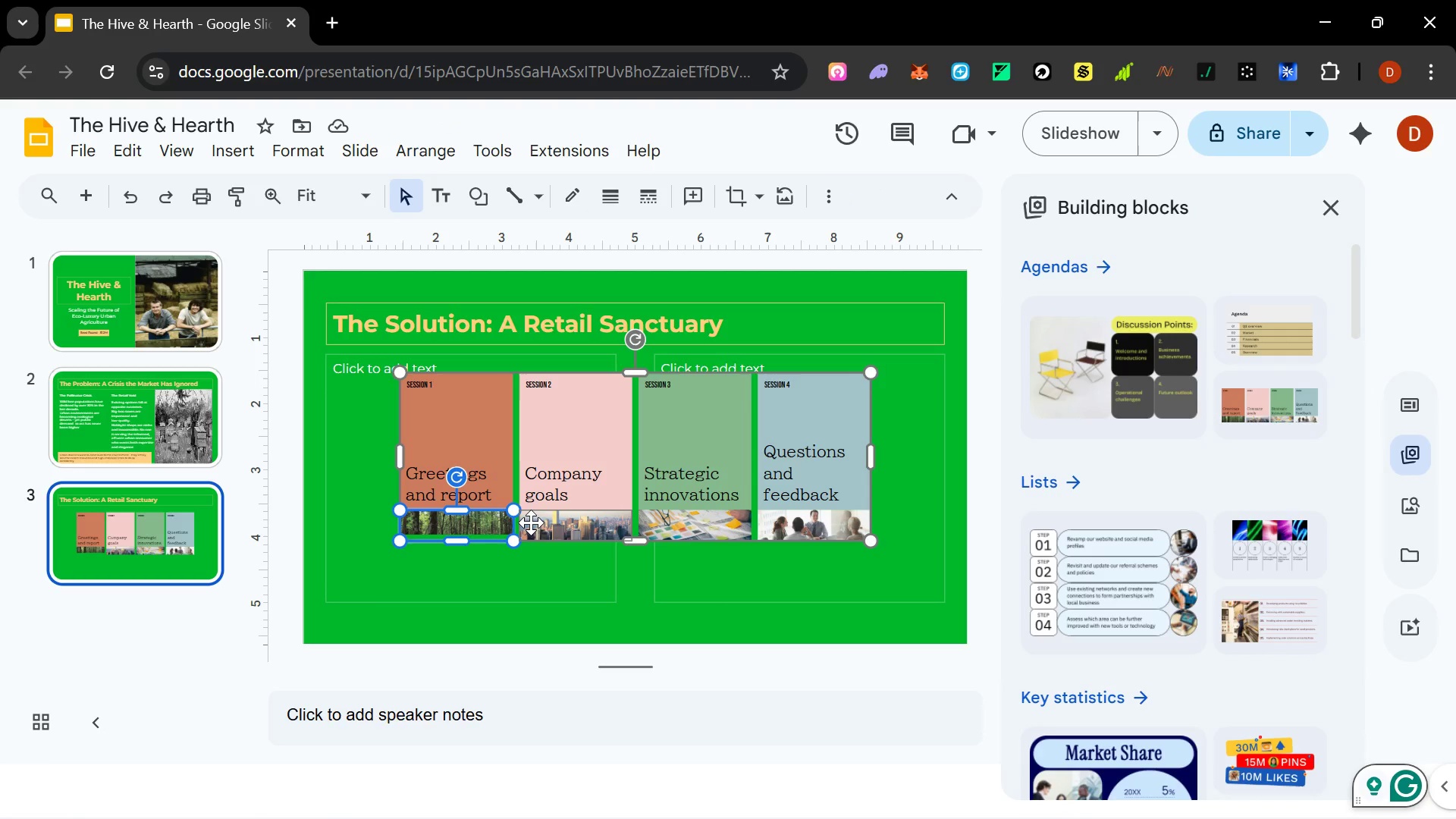 
wait(5.73)
 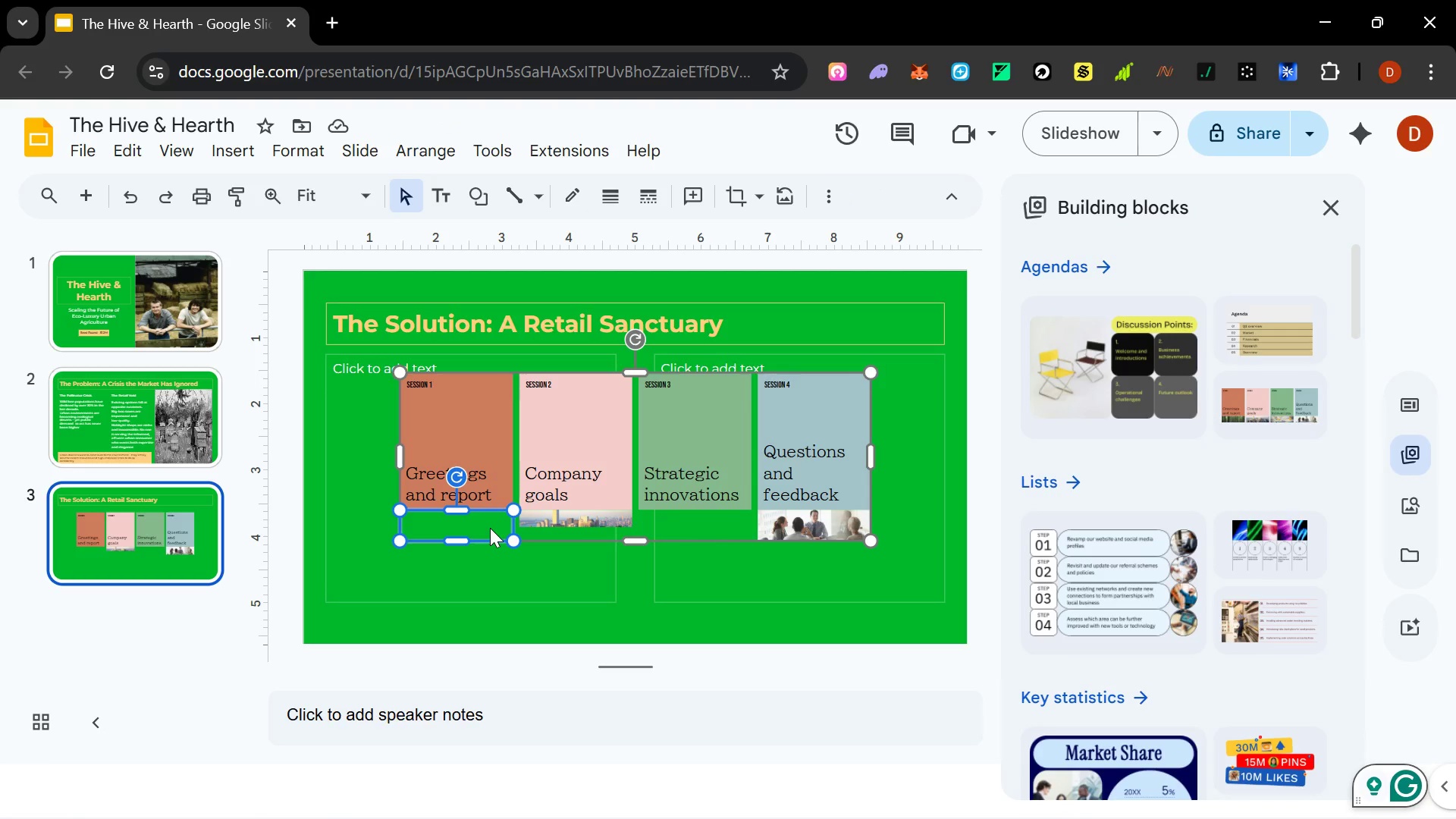 
left_click_drag(start_coordinate=[484, 527], to_coordinate=[420, 566])
 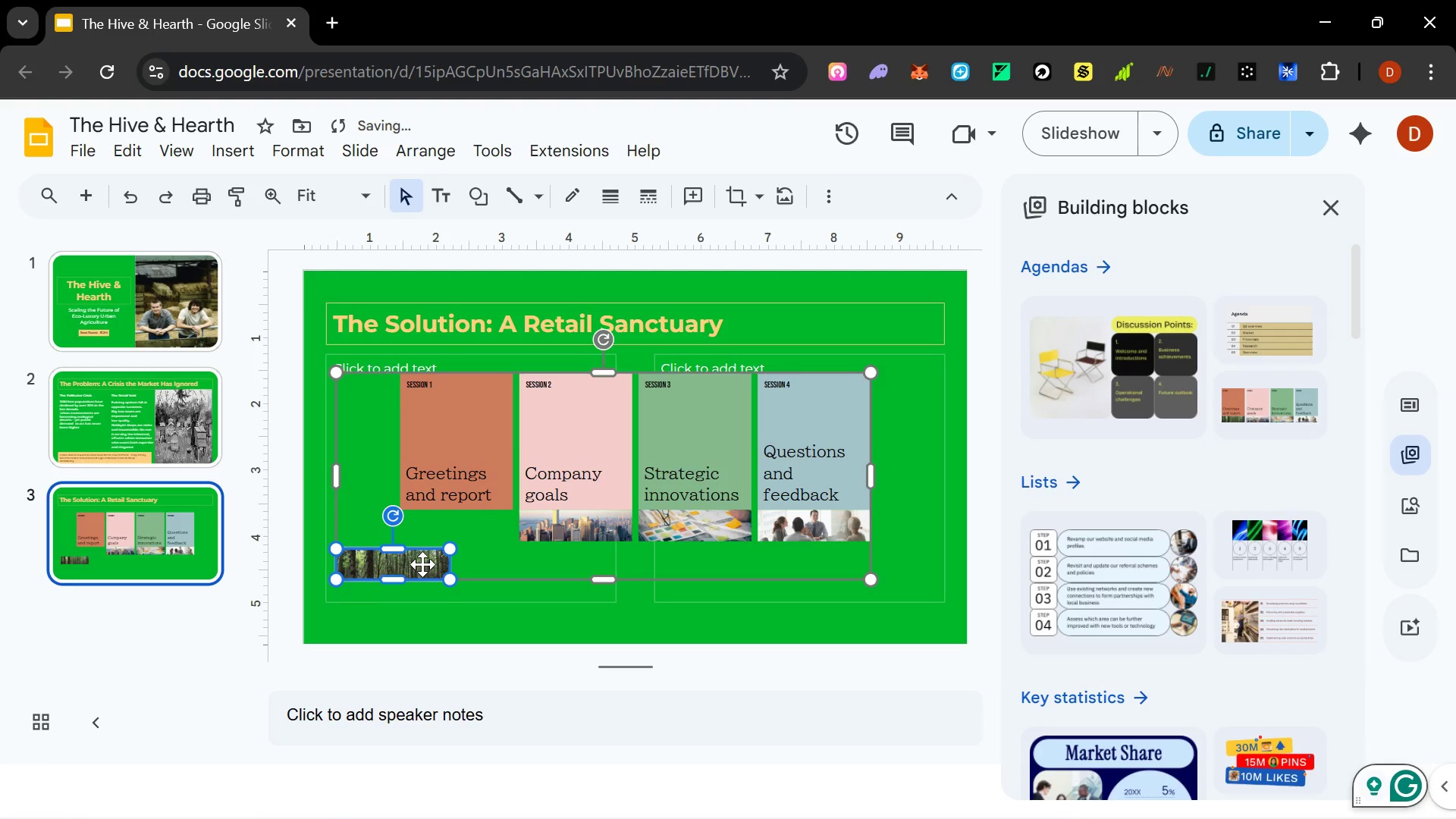 
key(Control+ControlLeft)
 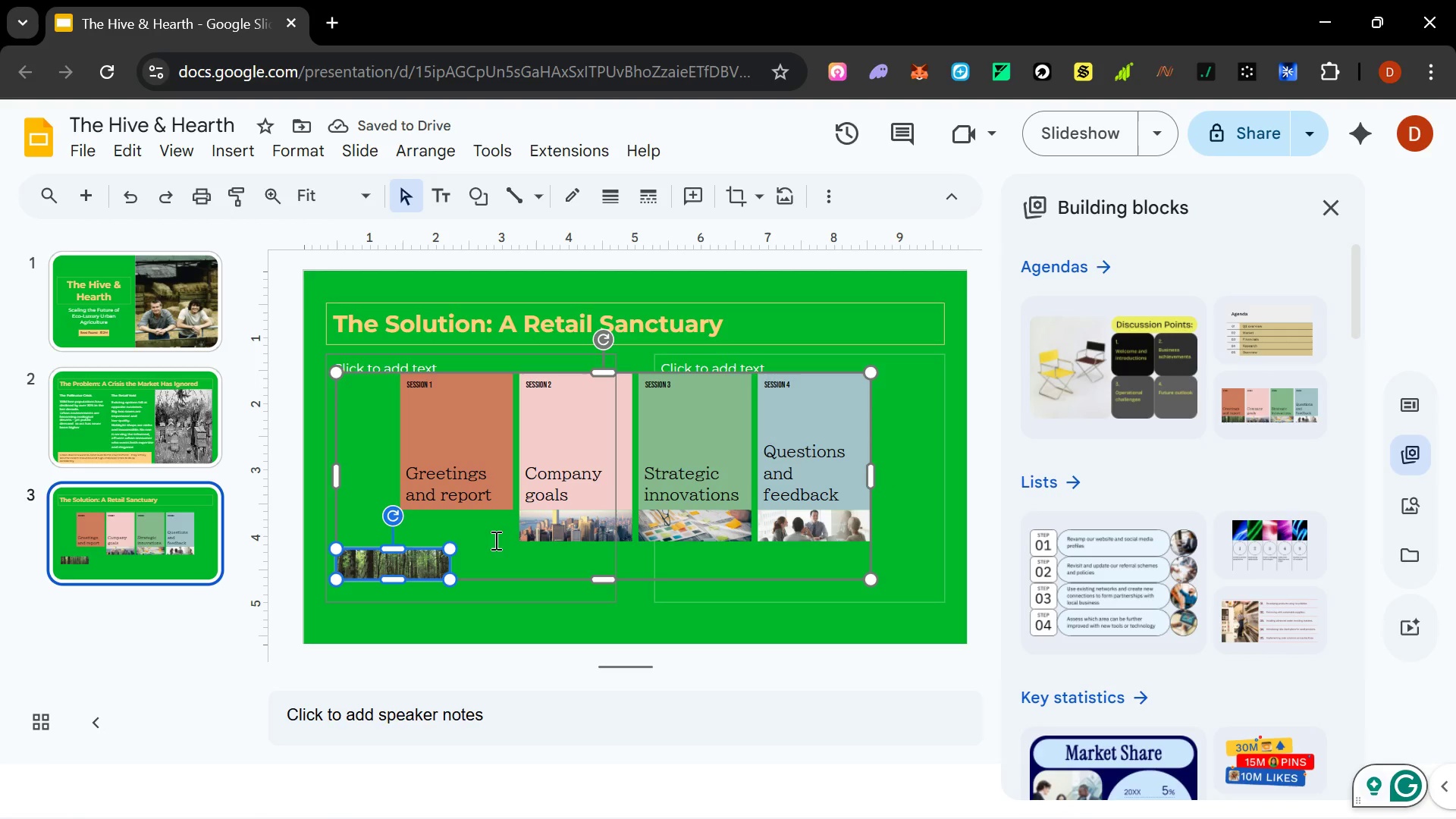 
hold_key(key=ControlLeft, duration=0.55)
 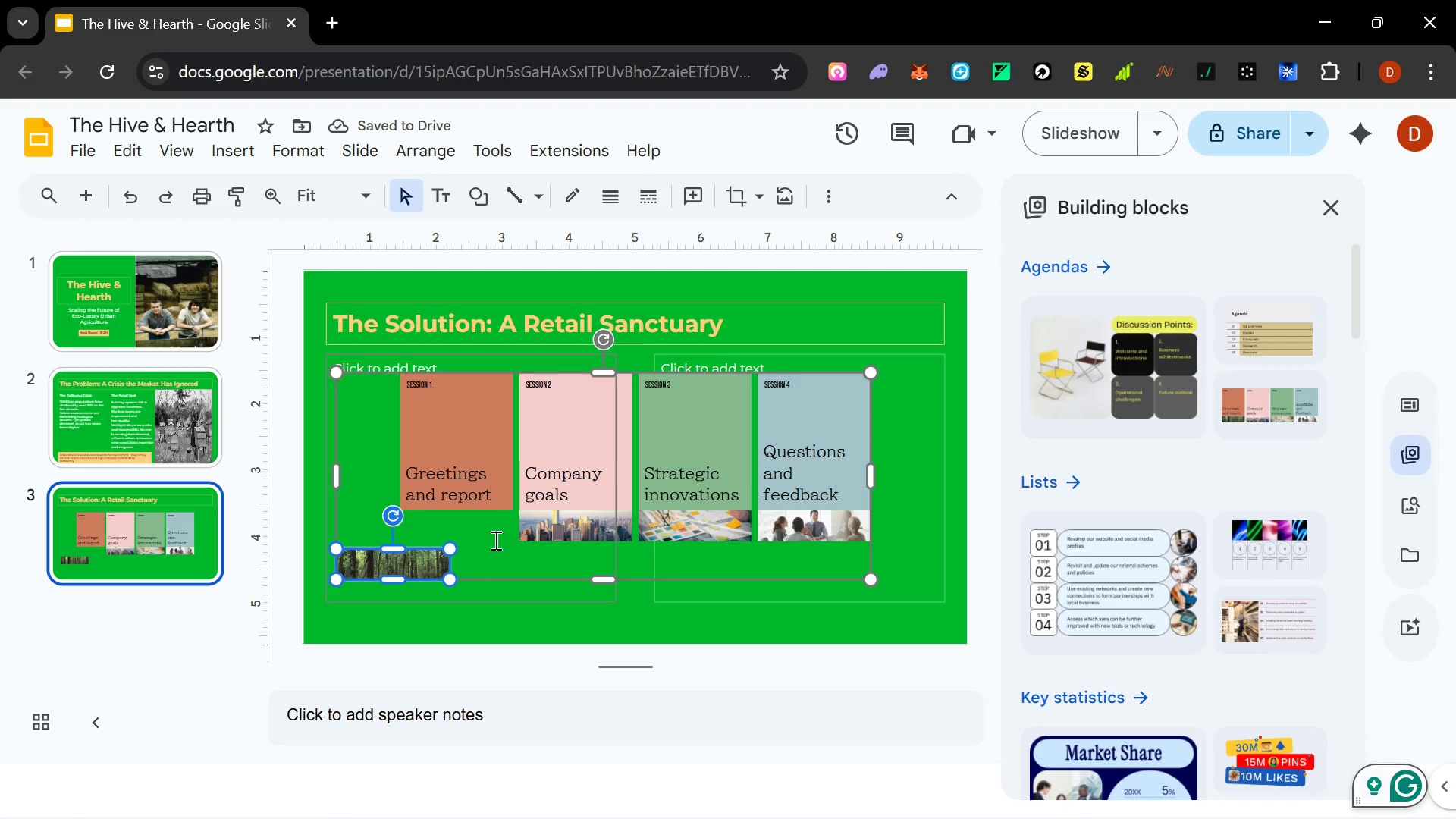 
key(Control+Z)
 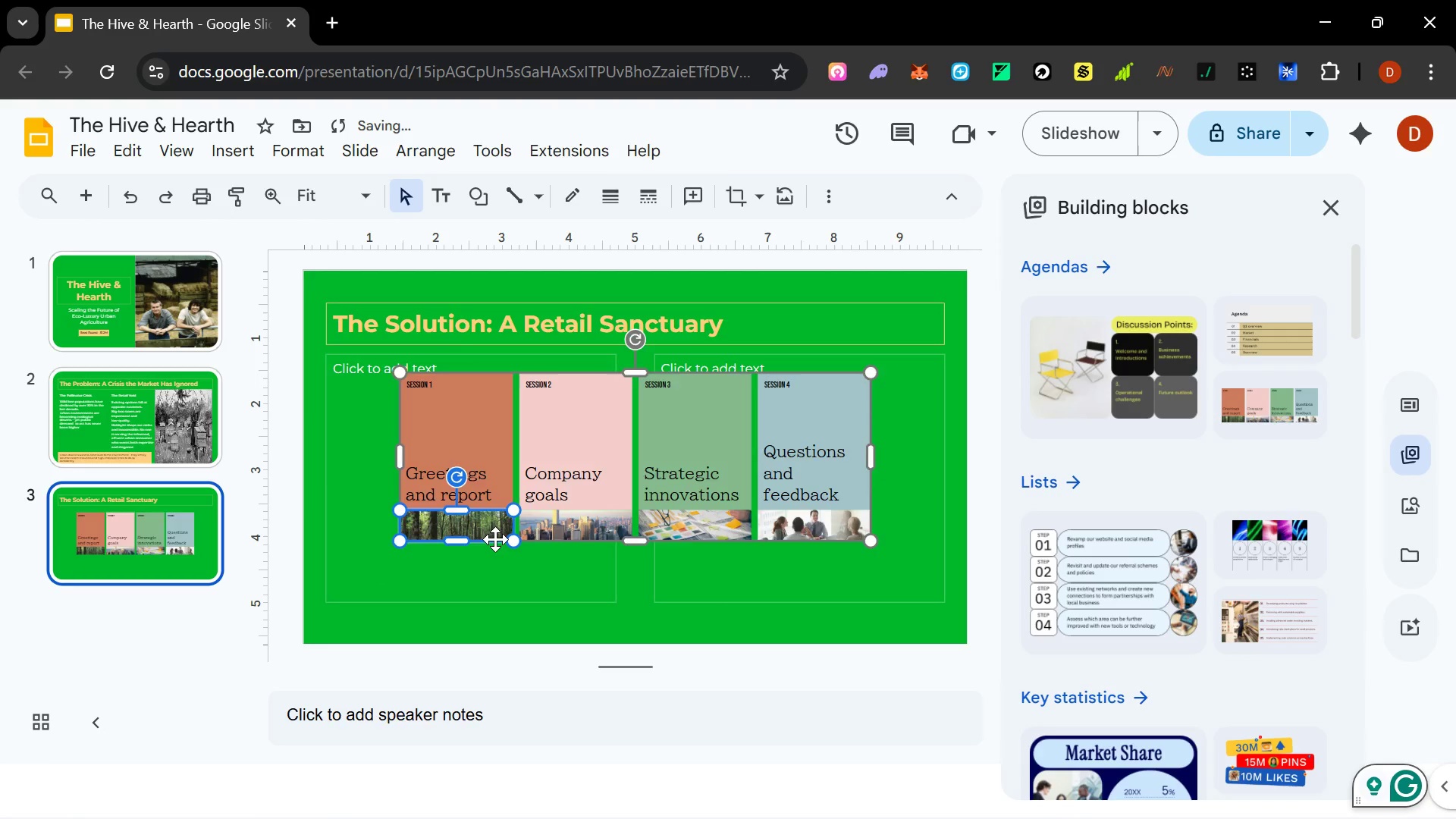 
key(Control+Z)
 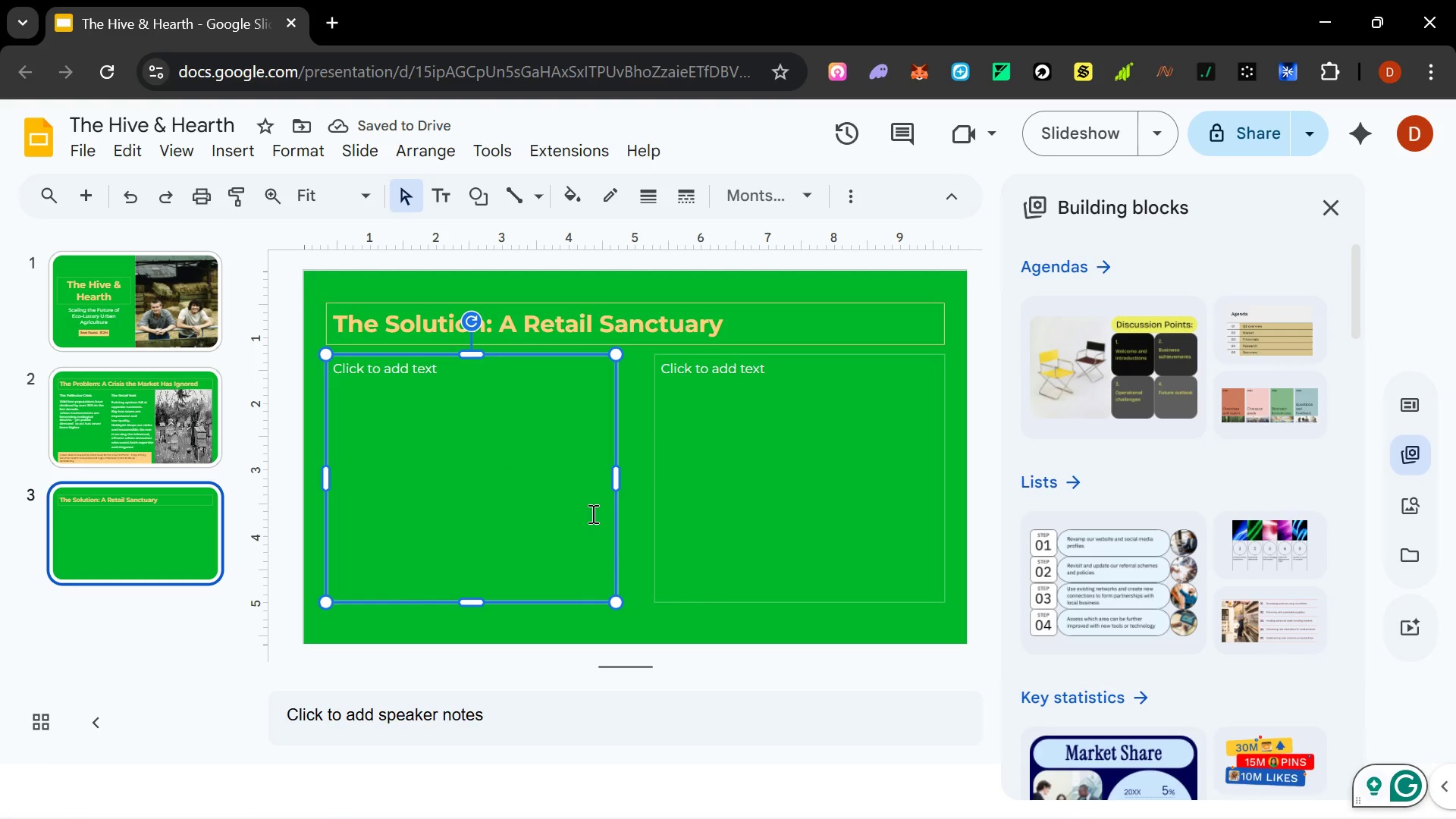 
wait(6.52)
 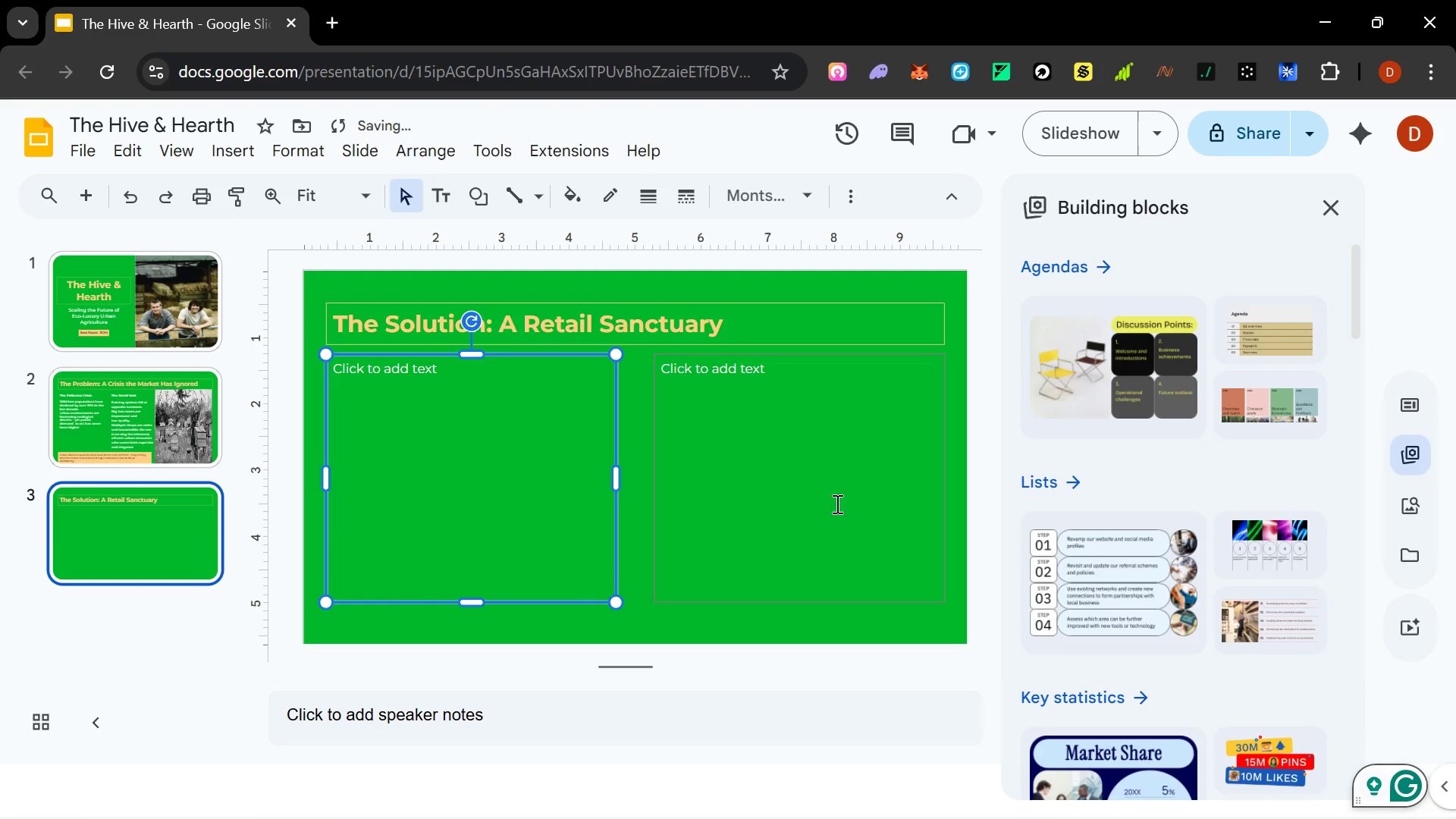 
left_click_drag(start_coordinate=[472, 600], to_coordinate=[478, 541])
 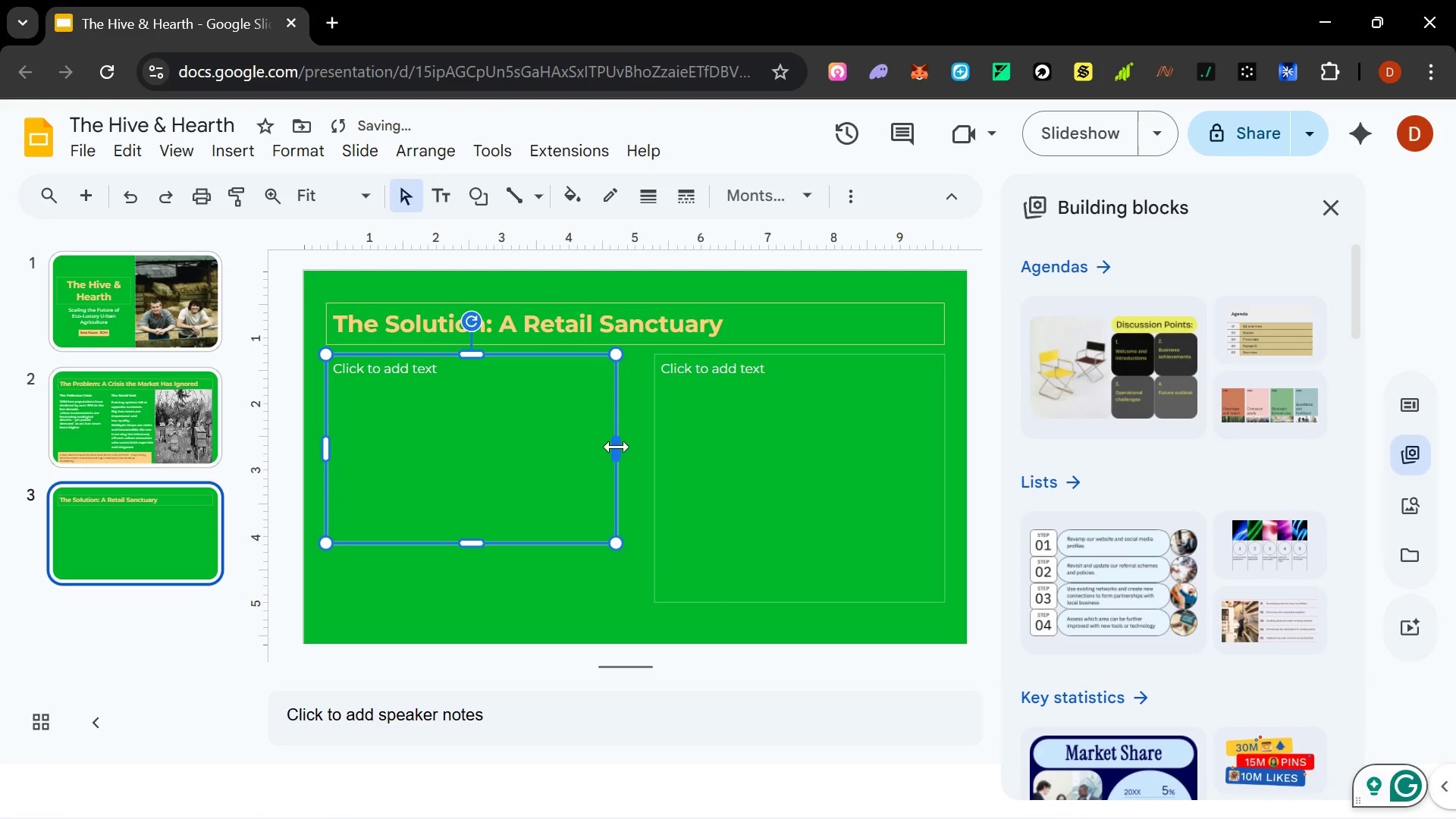 
left_click_drag(start_coordinate=[617, 447], to_coordinate=[528, 444])
 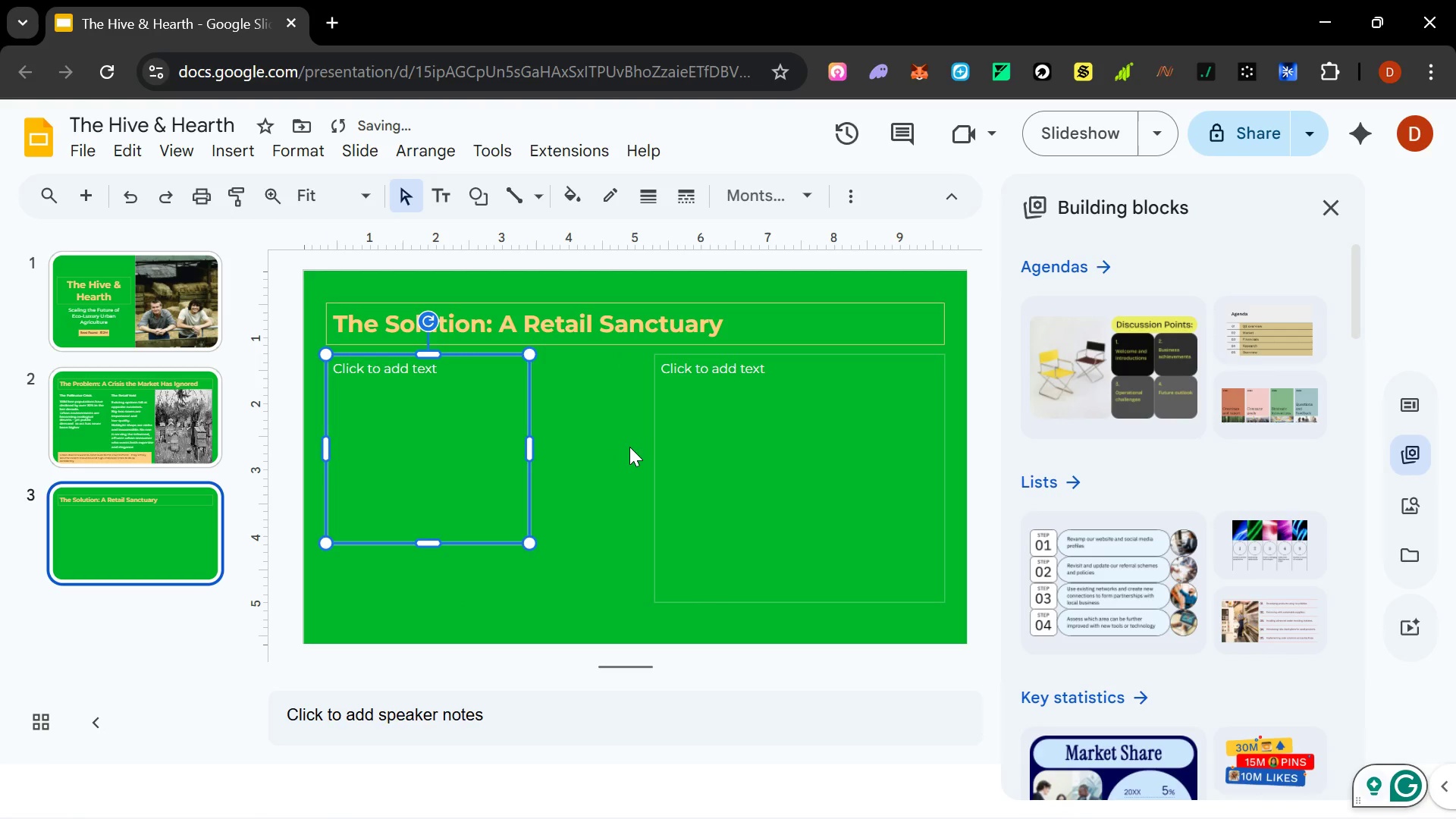 
left_click([654, 440])
 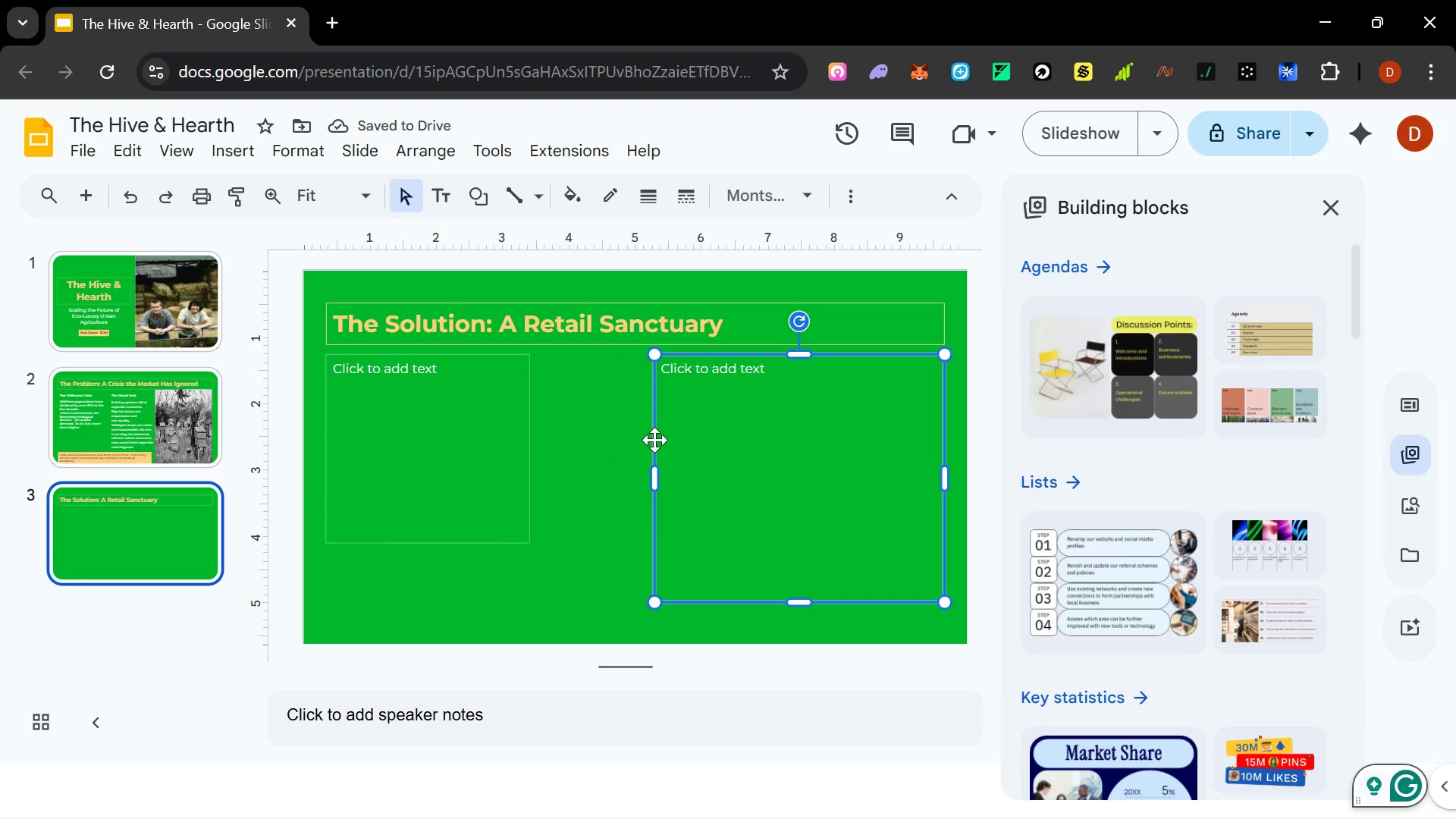 
key(Delete)
 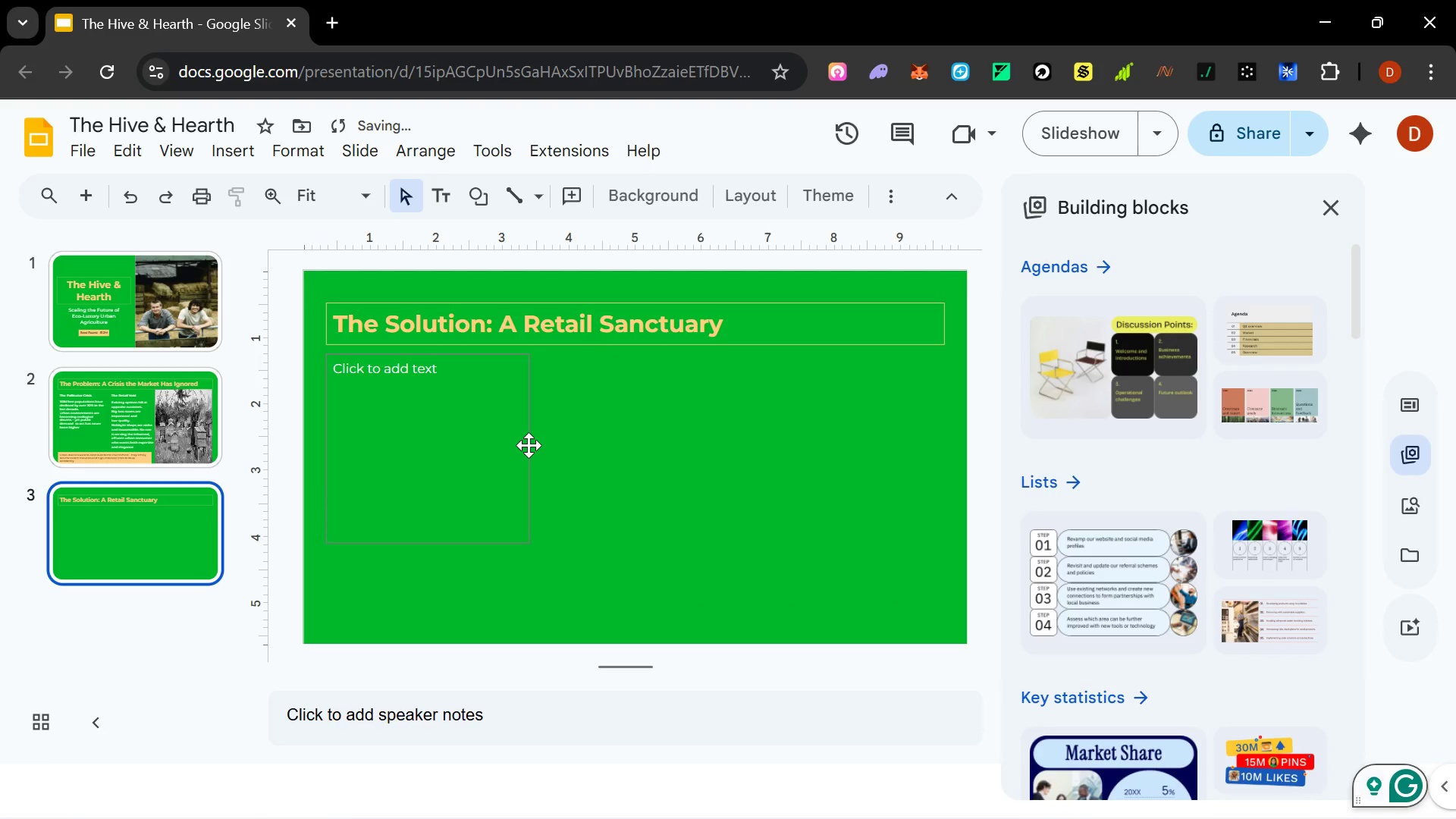 
left_click([529, 445])
 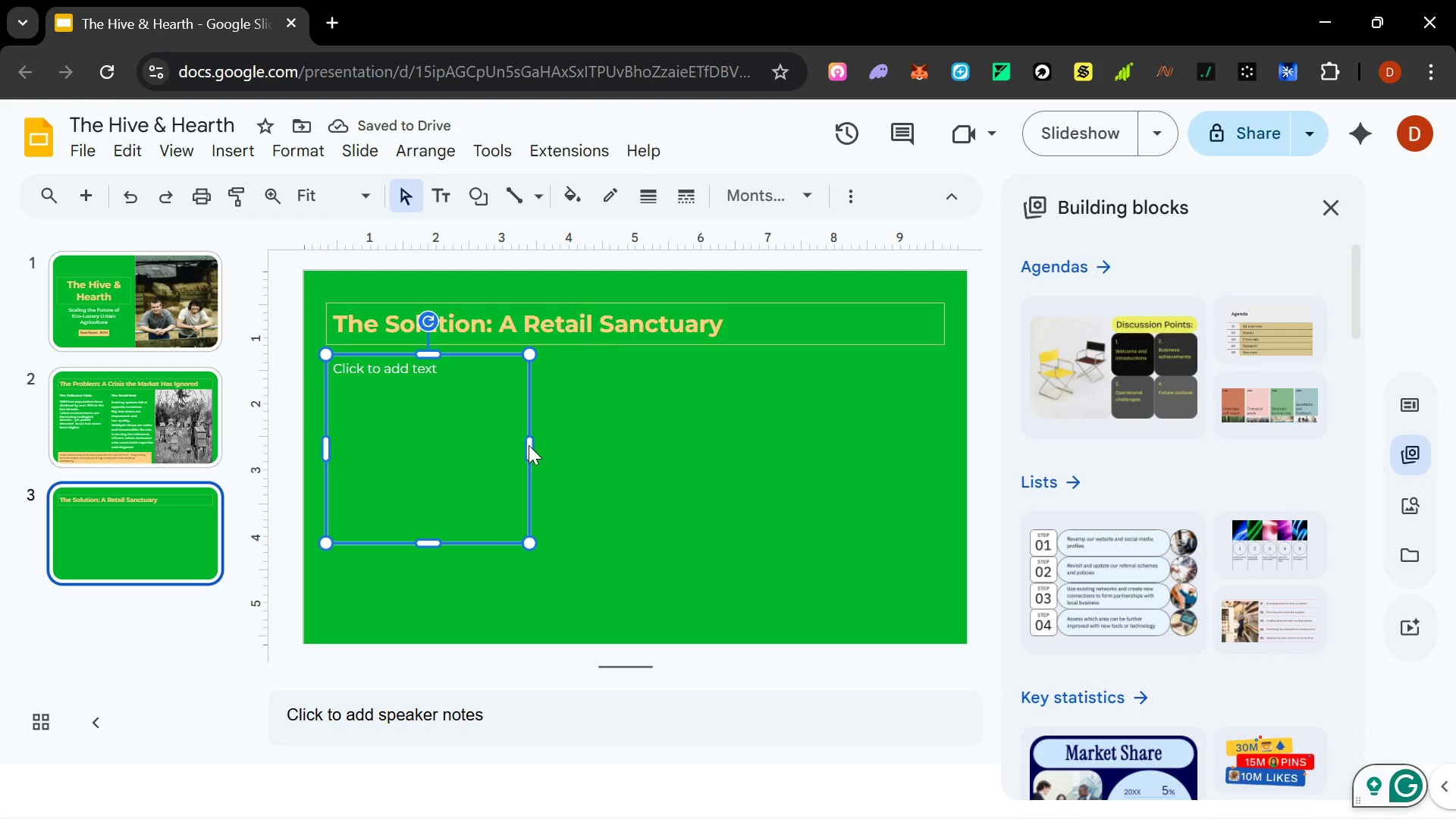 
key(Control+C)
 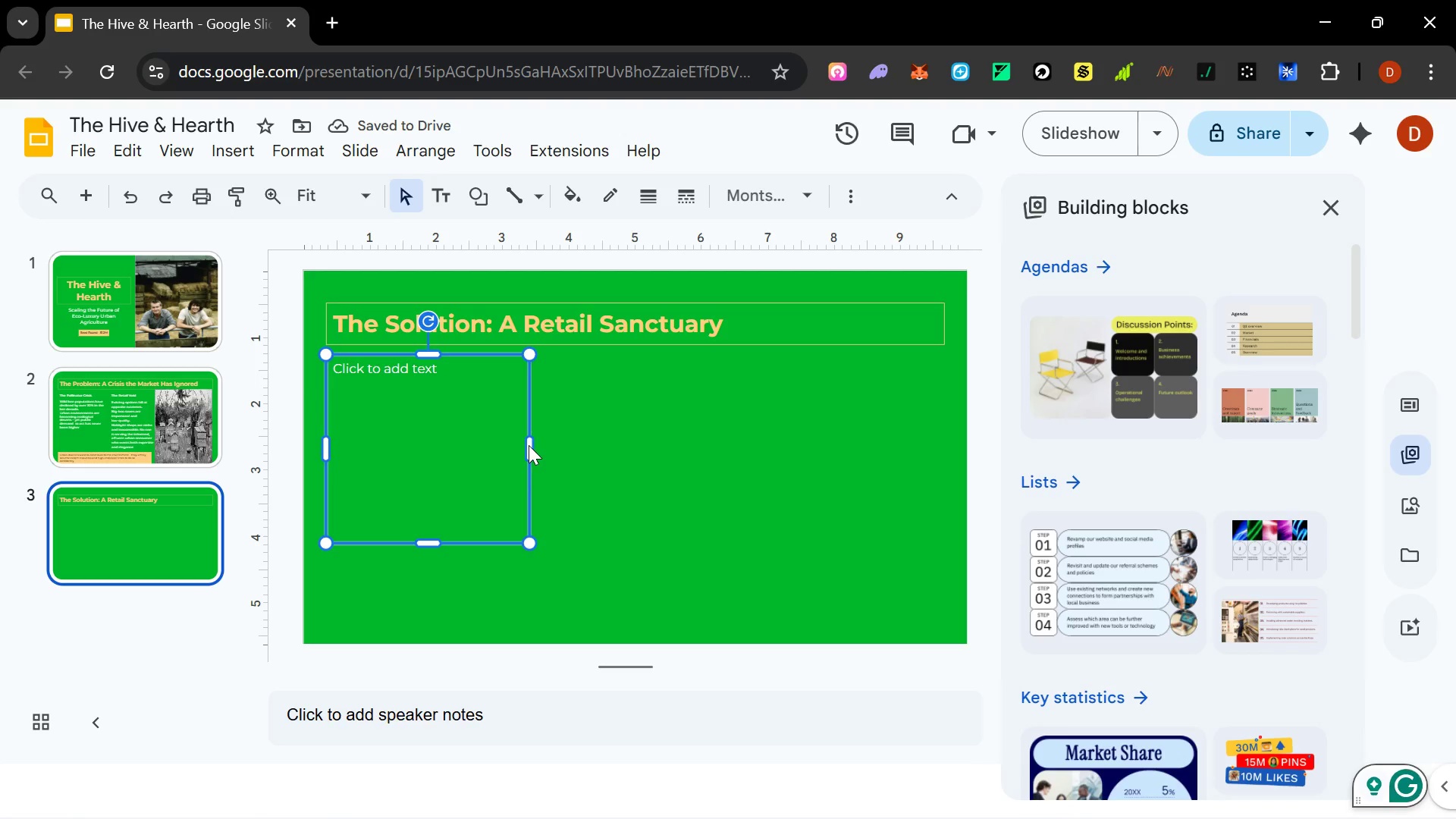 
key(Control+V)
 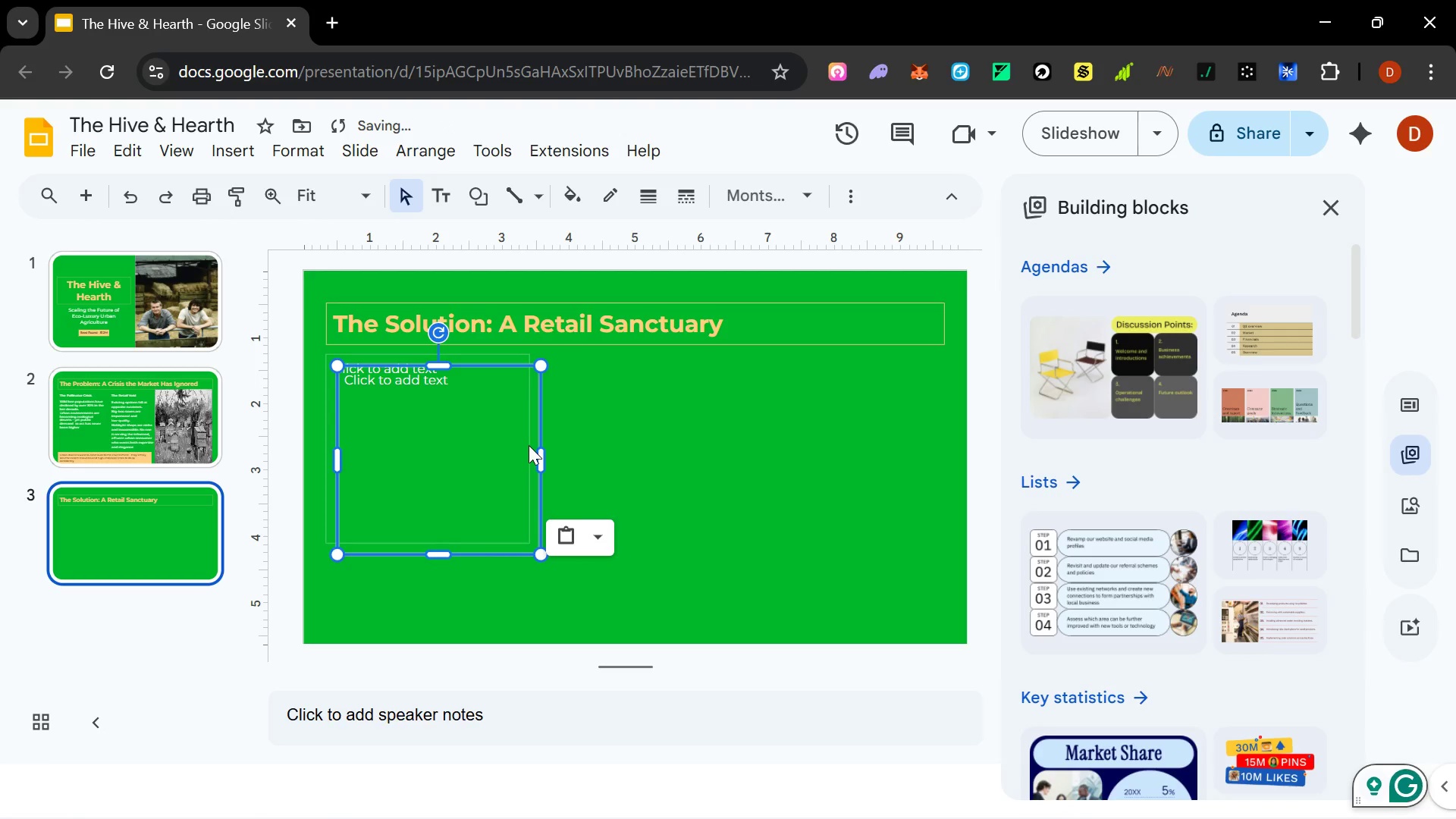 
key(Control+V)
 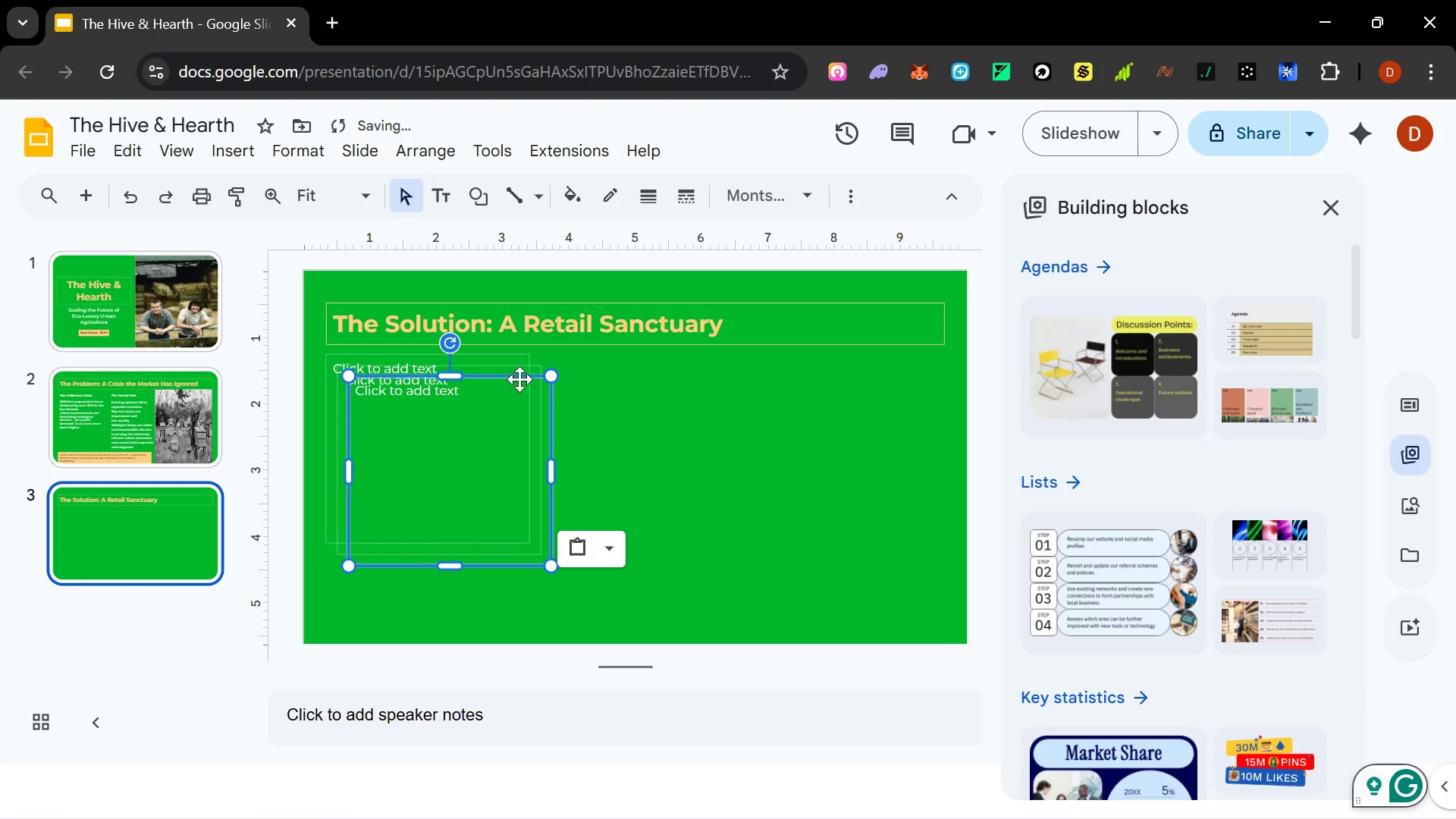 
left_click_drag(start_coordinate=[519, 378], to_coordinate=[895, 362])
 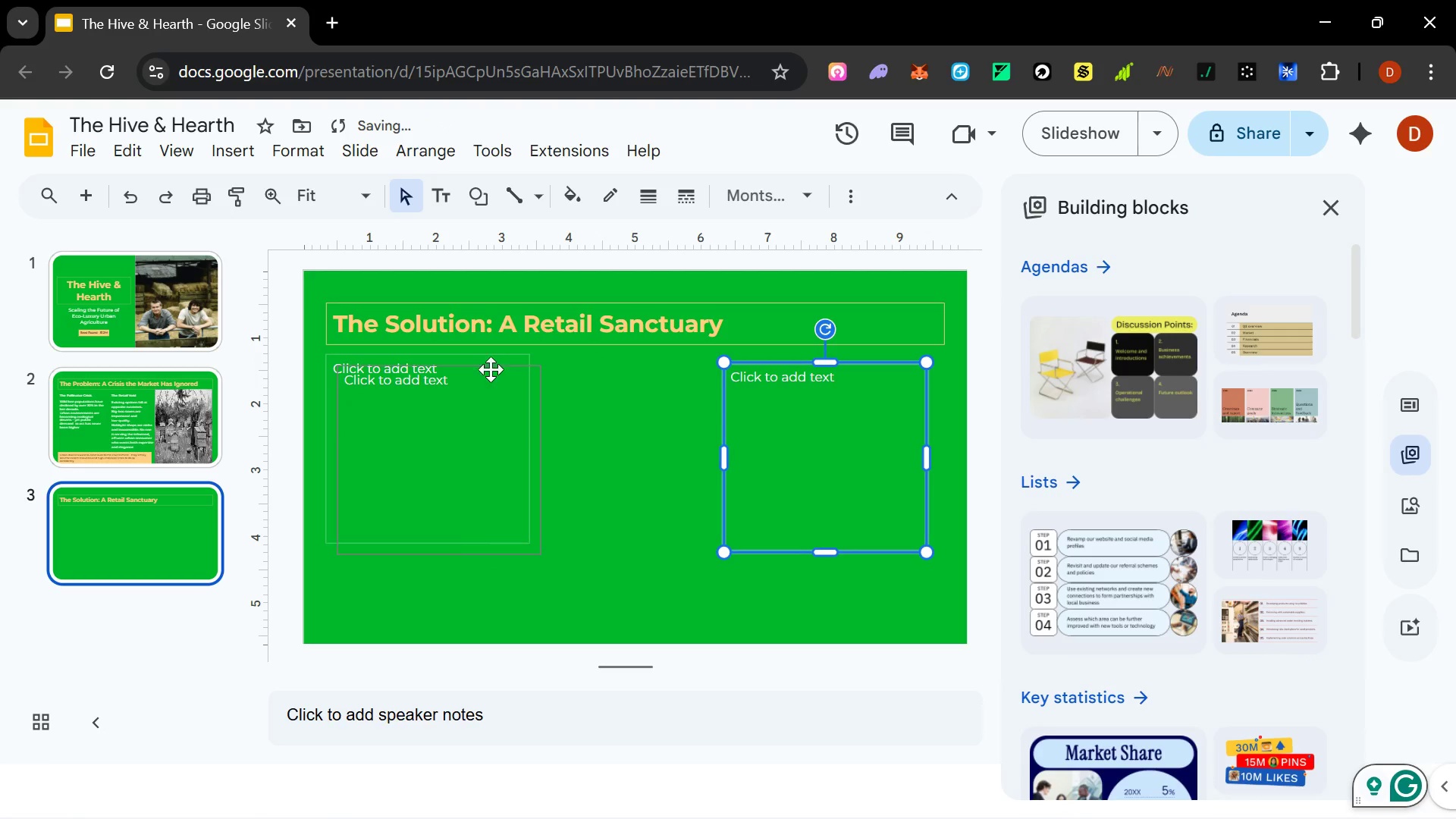 
left_click_drag(start_coordinate=[491, 367], to_coordinate=[686, 366])
 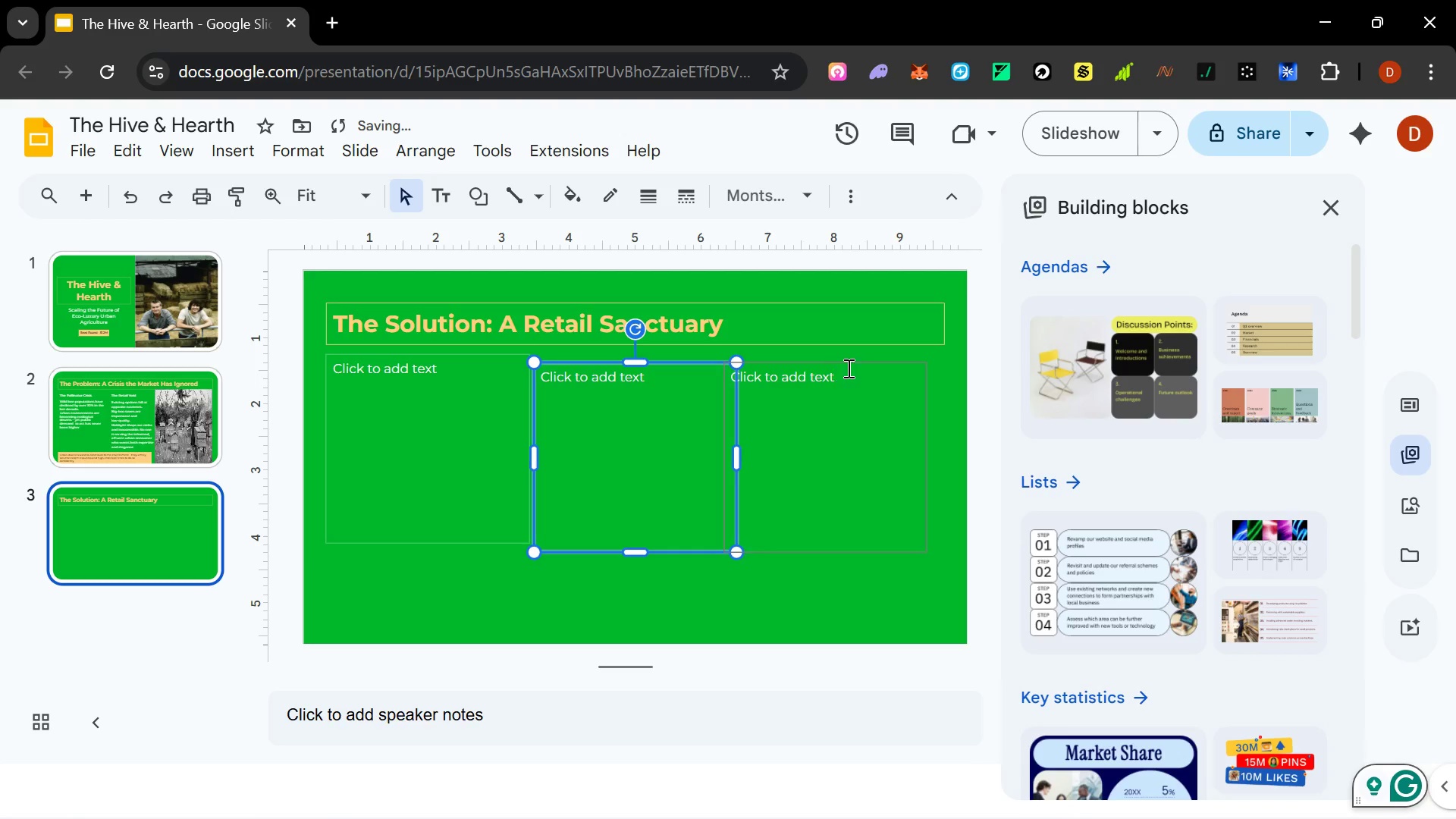 
left_click([848, 368])
 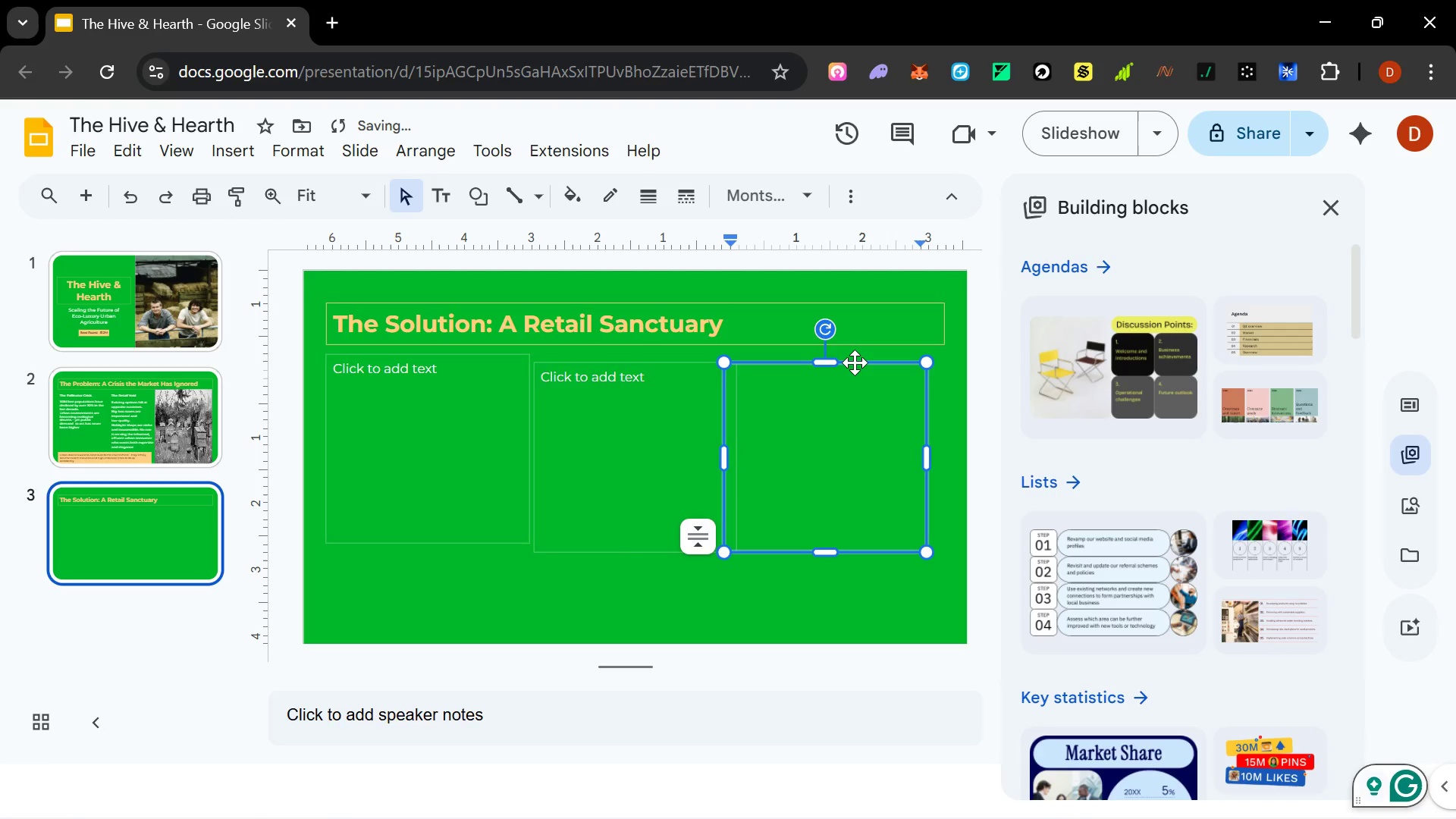 
left_click_drag(start_coordinate=[855, 362], to_coordinate=[874, 365])
 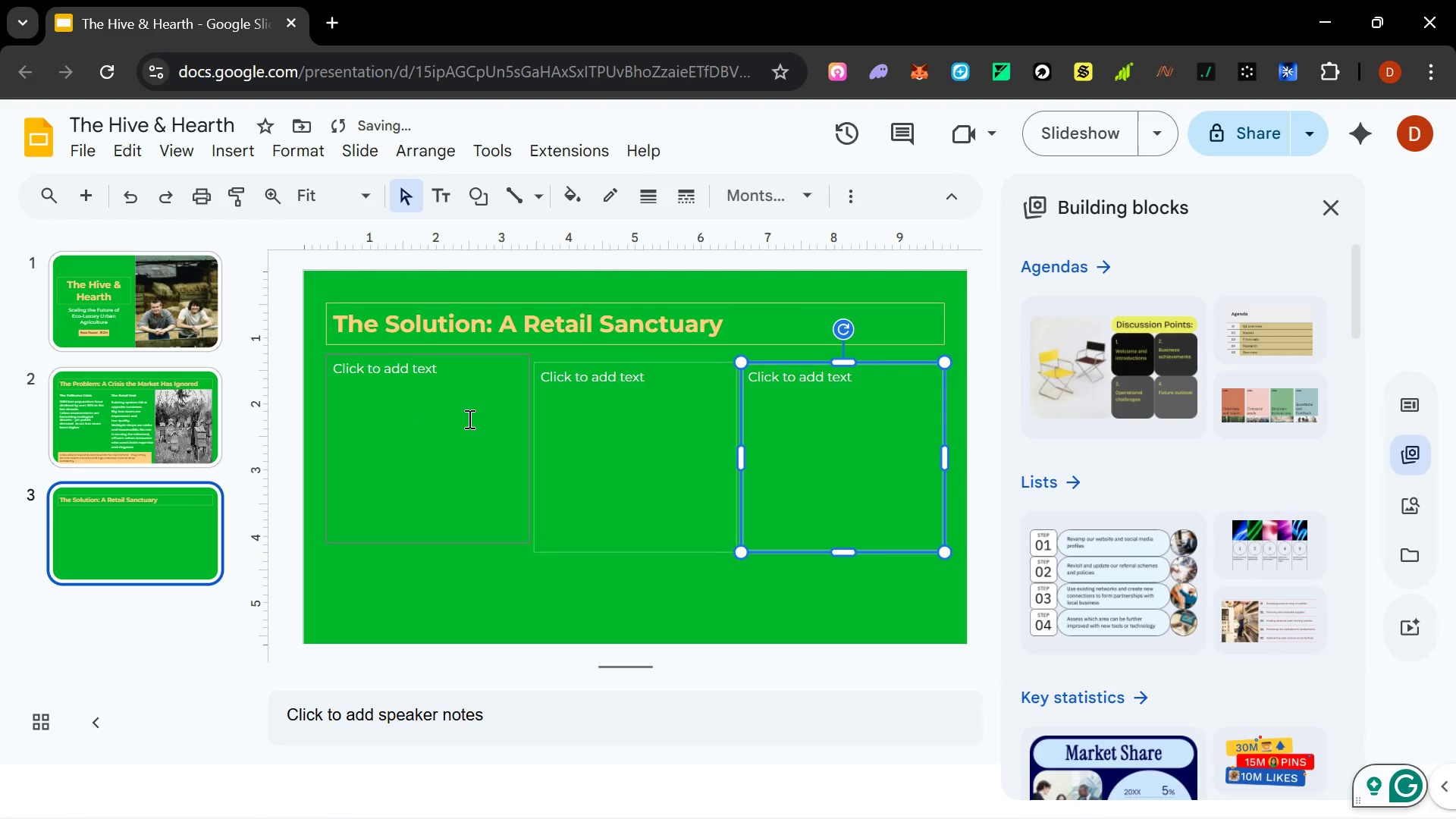 
left_click([617, 429])
 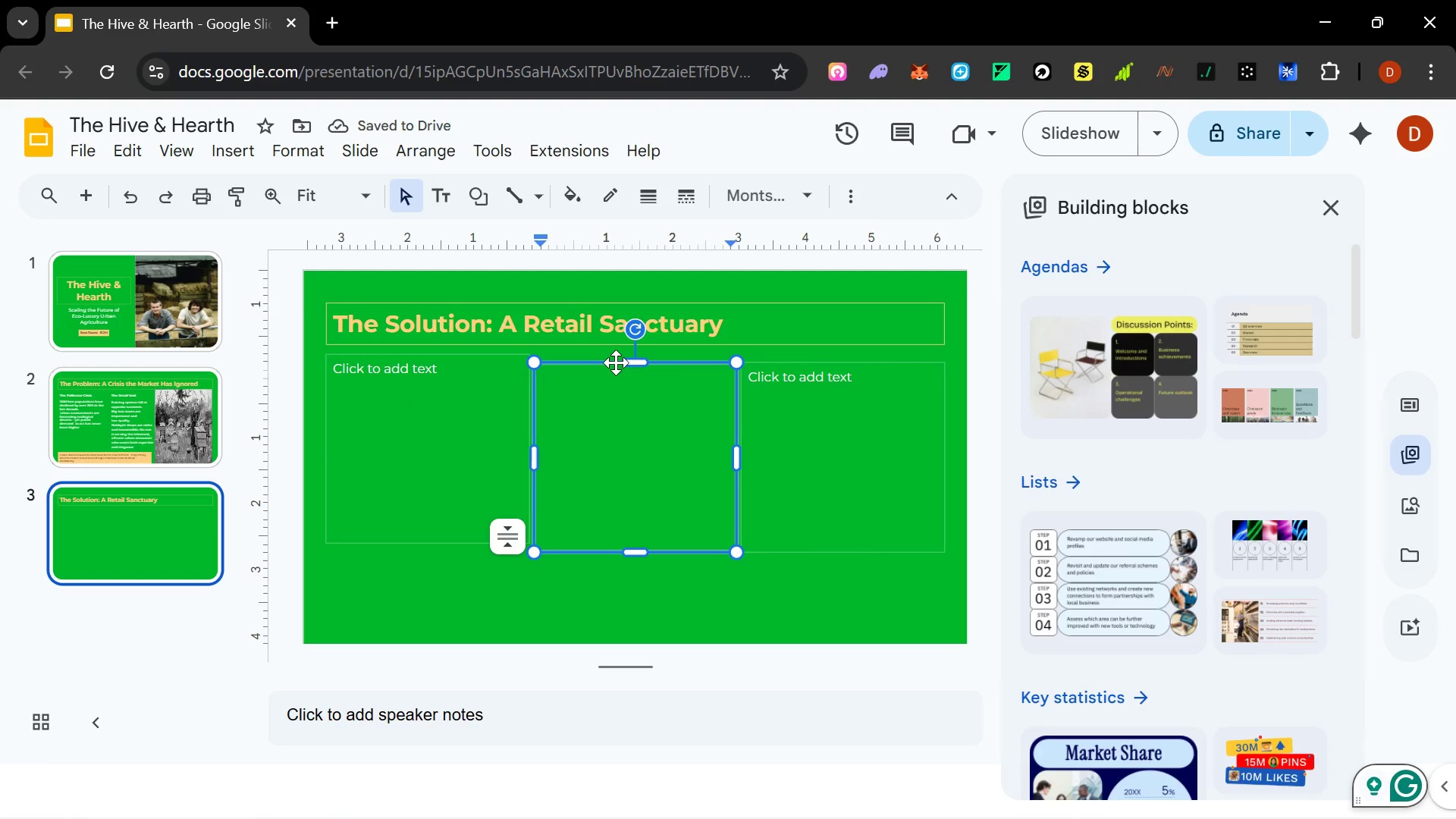 
left_click_drag(start_coordinate=[615, 362], to_coordinate=[622, 356])
 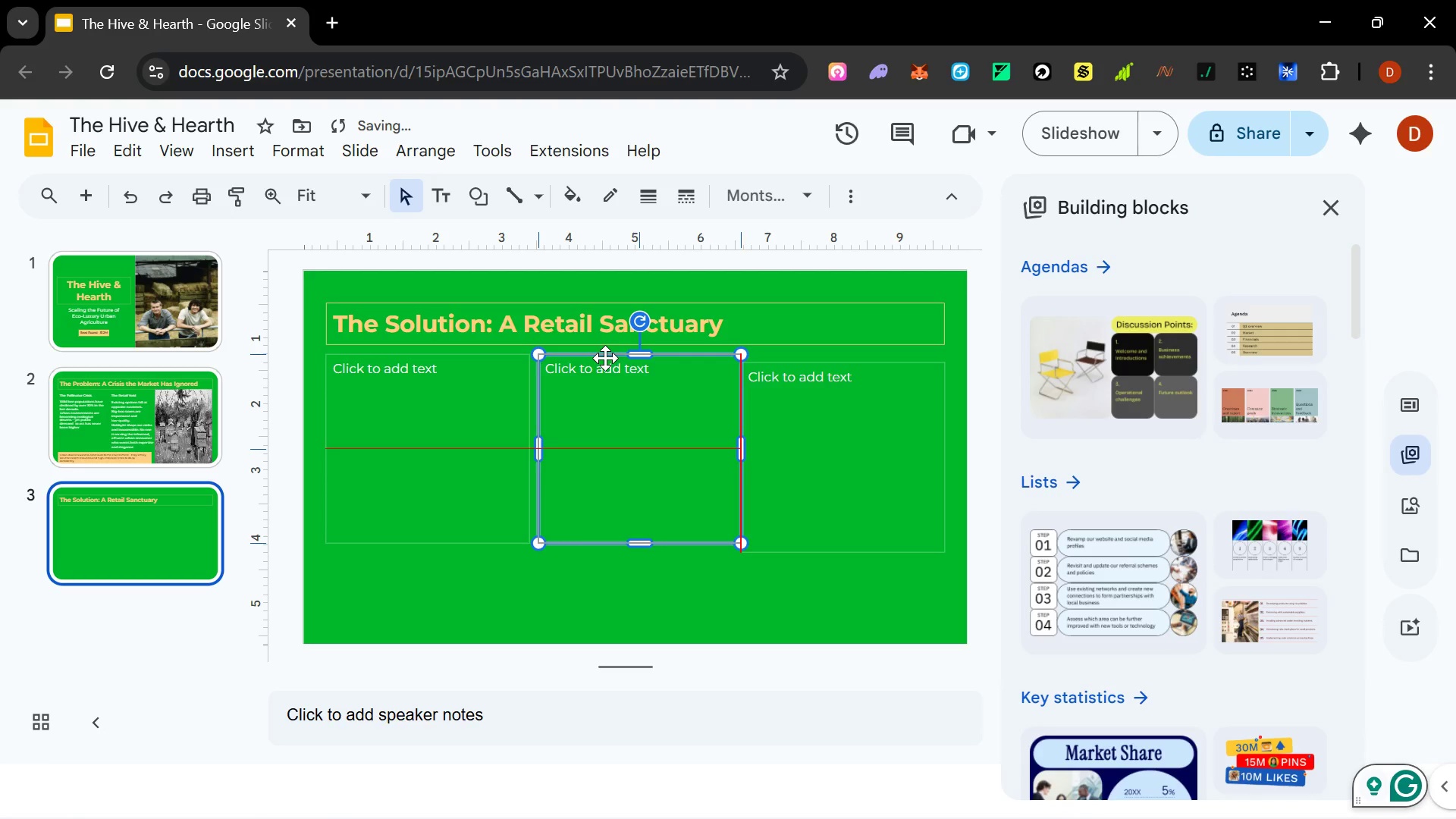 
wait(5.3)
 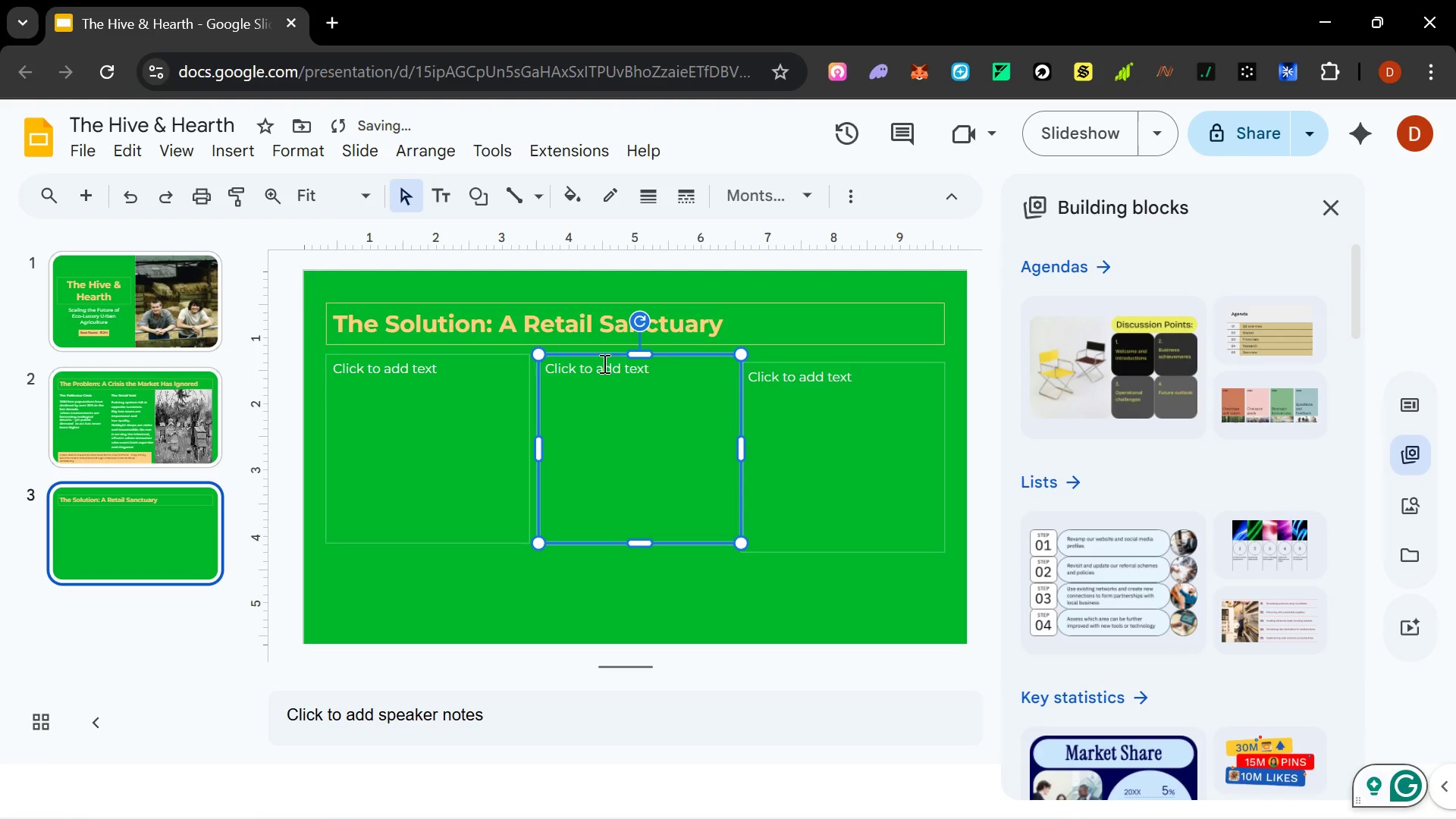 
left_click([792, 366])
 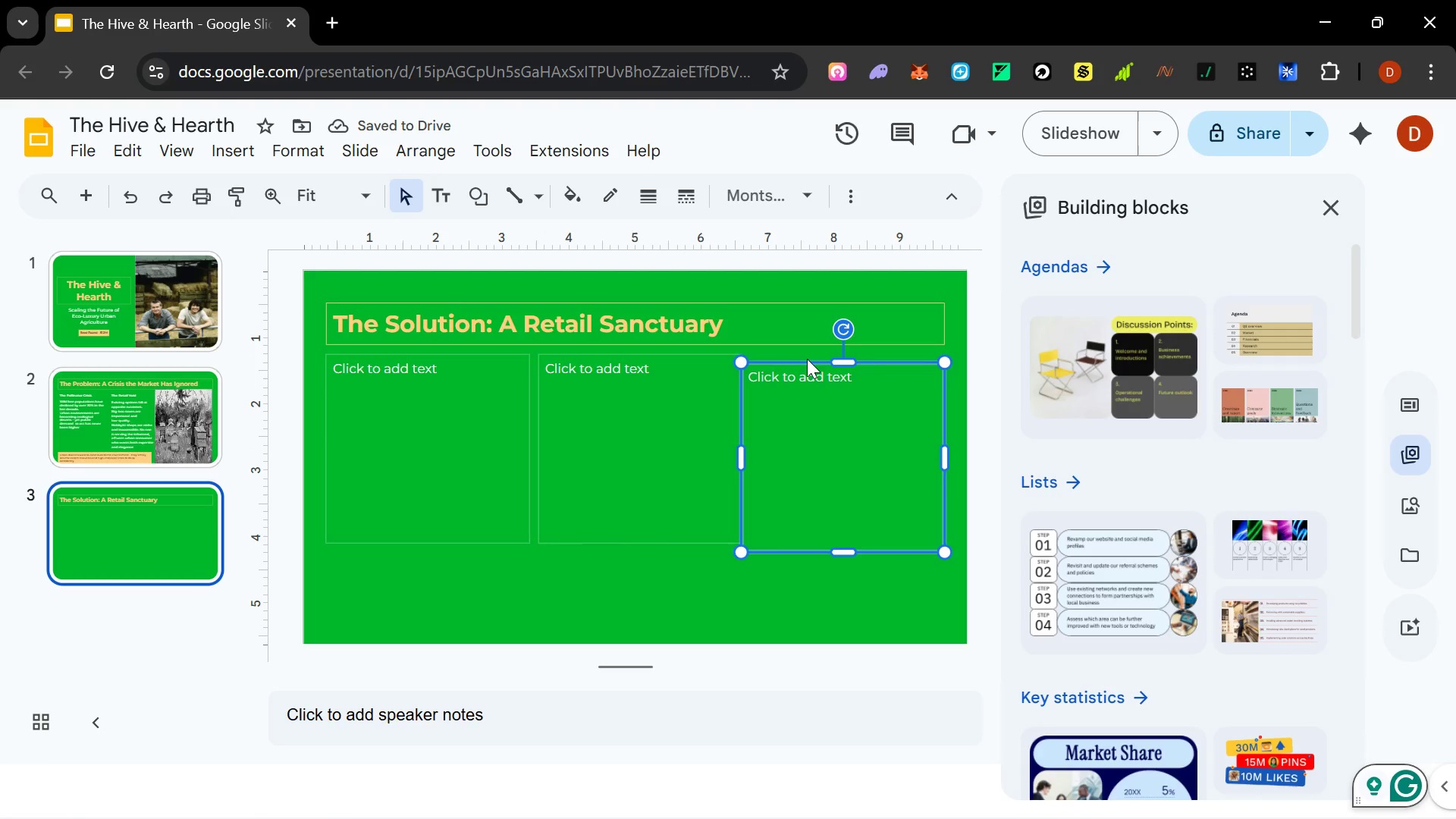 
left_click_drag(start_coordinate=[808, 364], to_coordinate=[814, 353])
 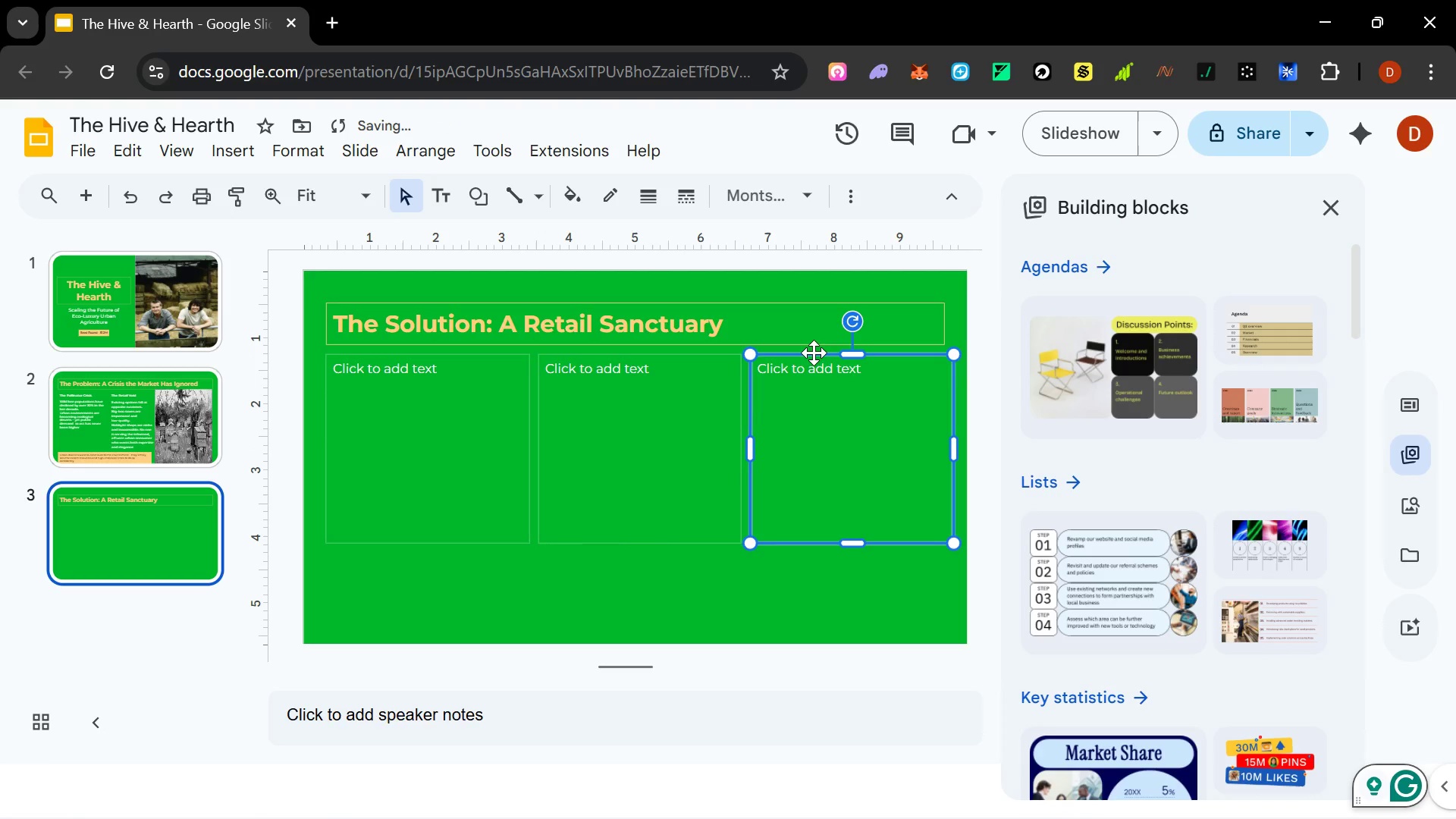 
left_click([814, 353])
 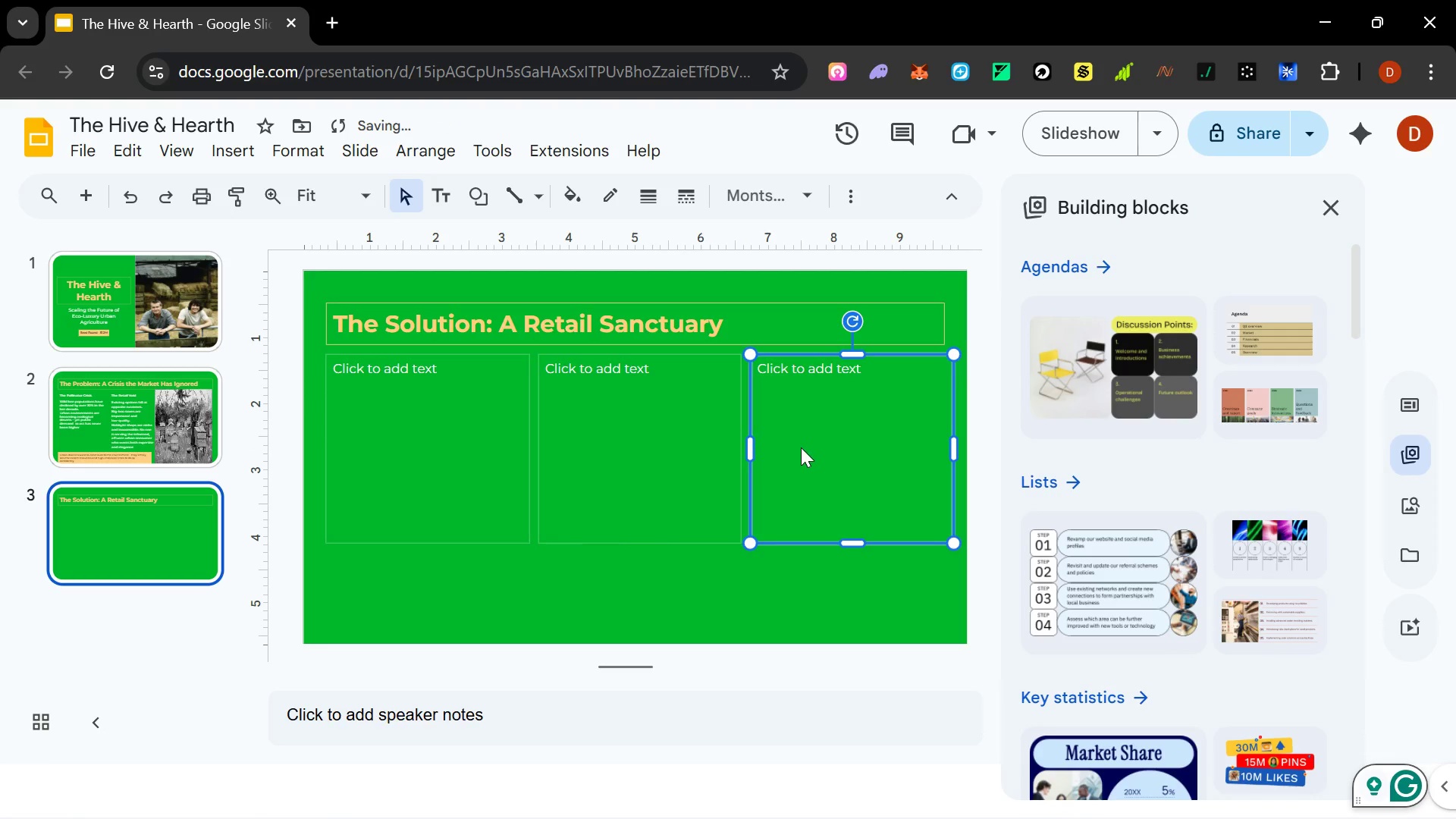 
left_click([801, 448])
 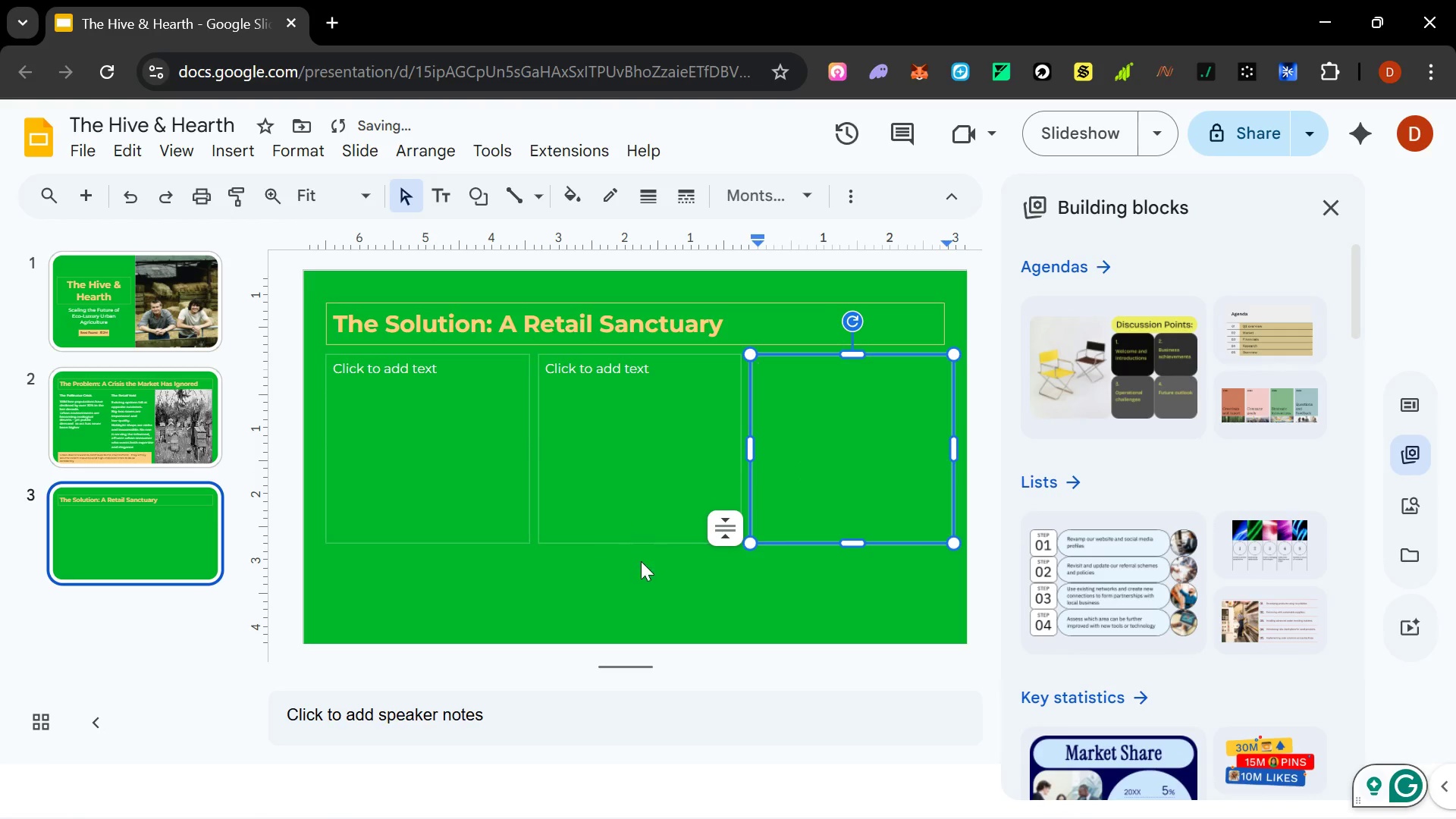 
left_click([645, 588])
 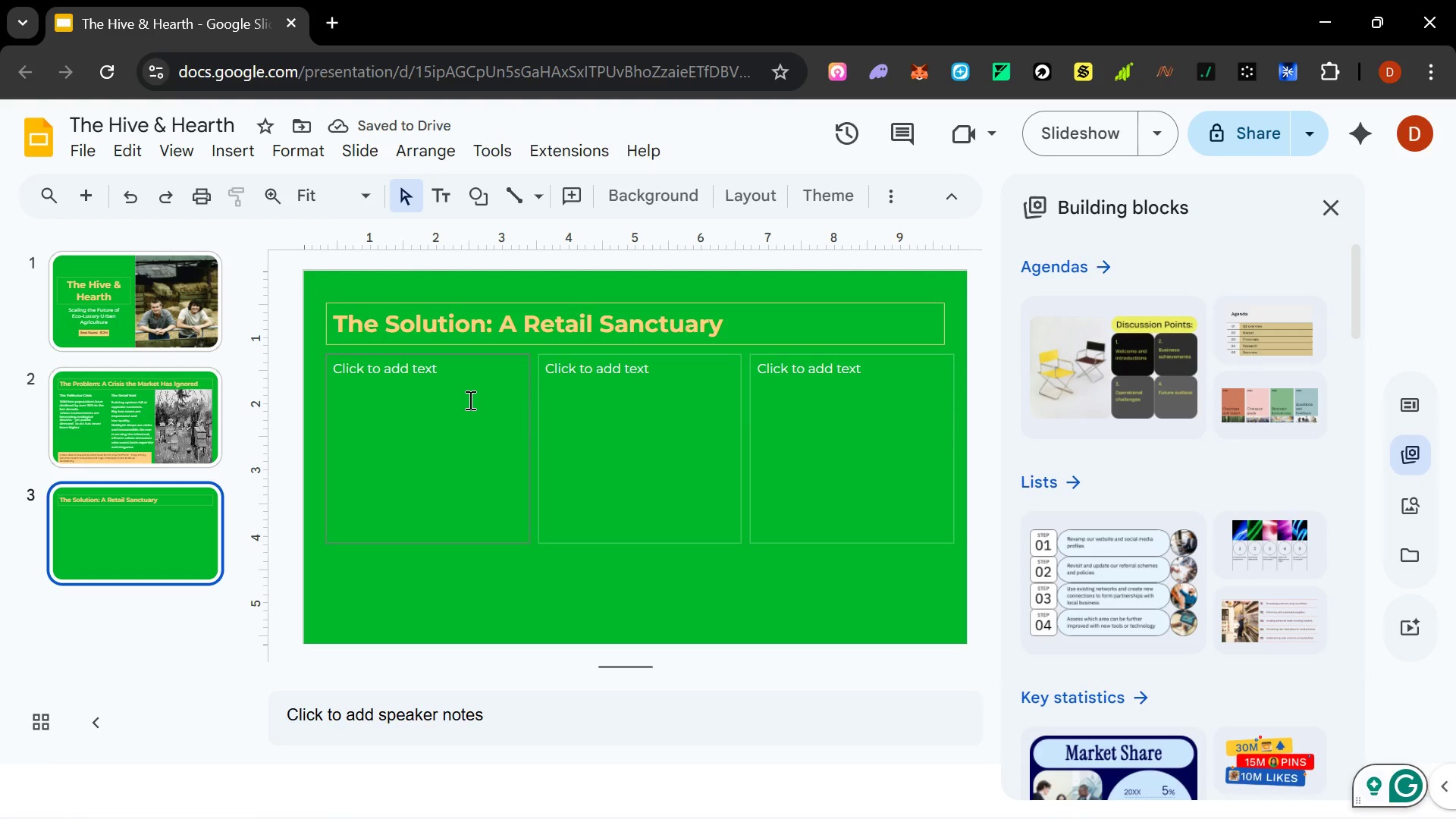 
left_click([480, 370])
 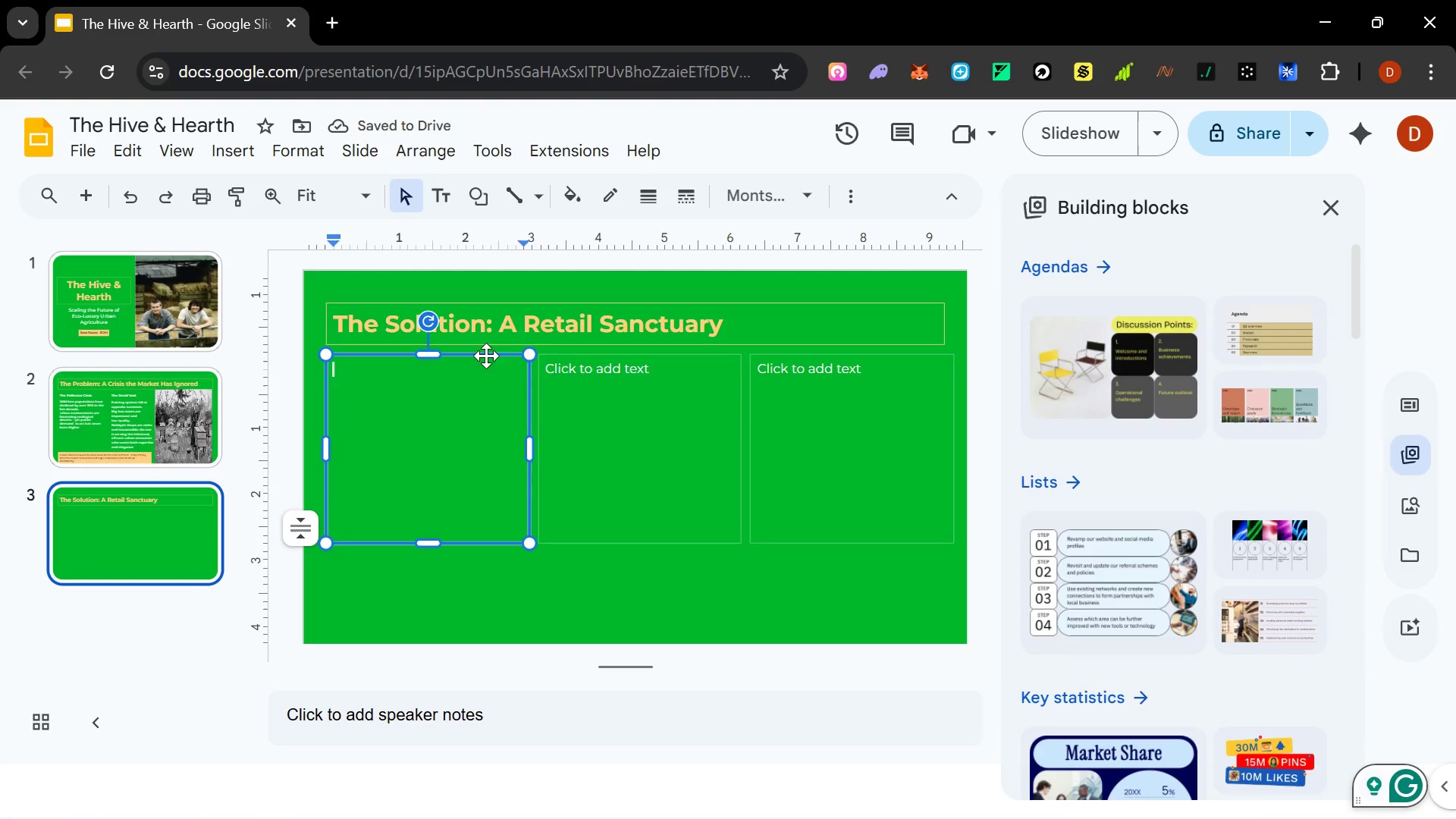 
hold_key(key=ShiftLeft, duration=1.28)
left_click([604, 413])
 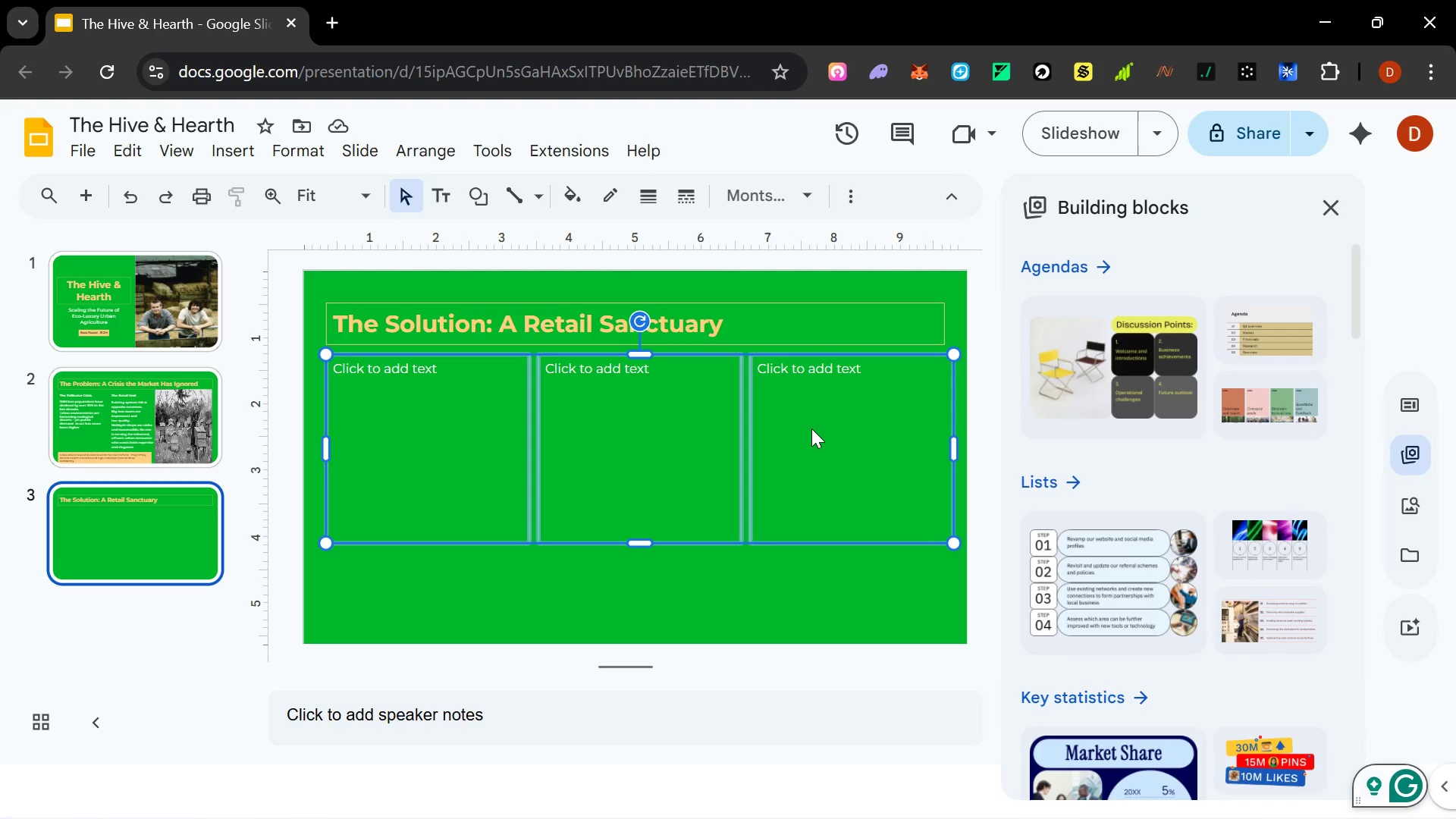 
hold_key(key=ArrowDown, duration=1.23)
 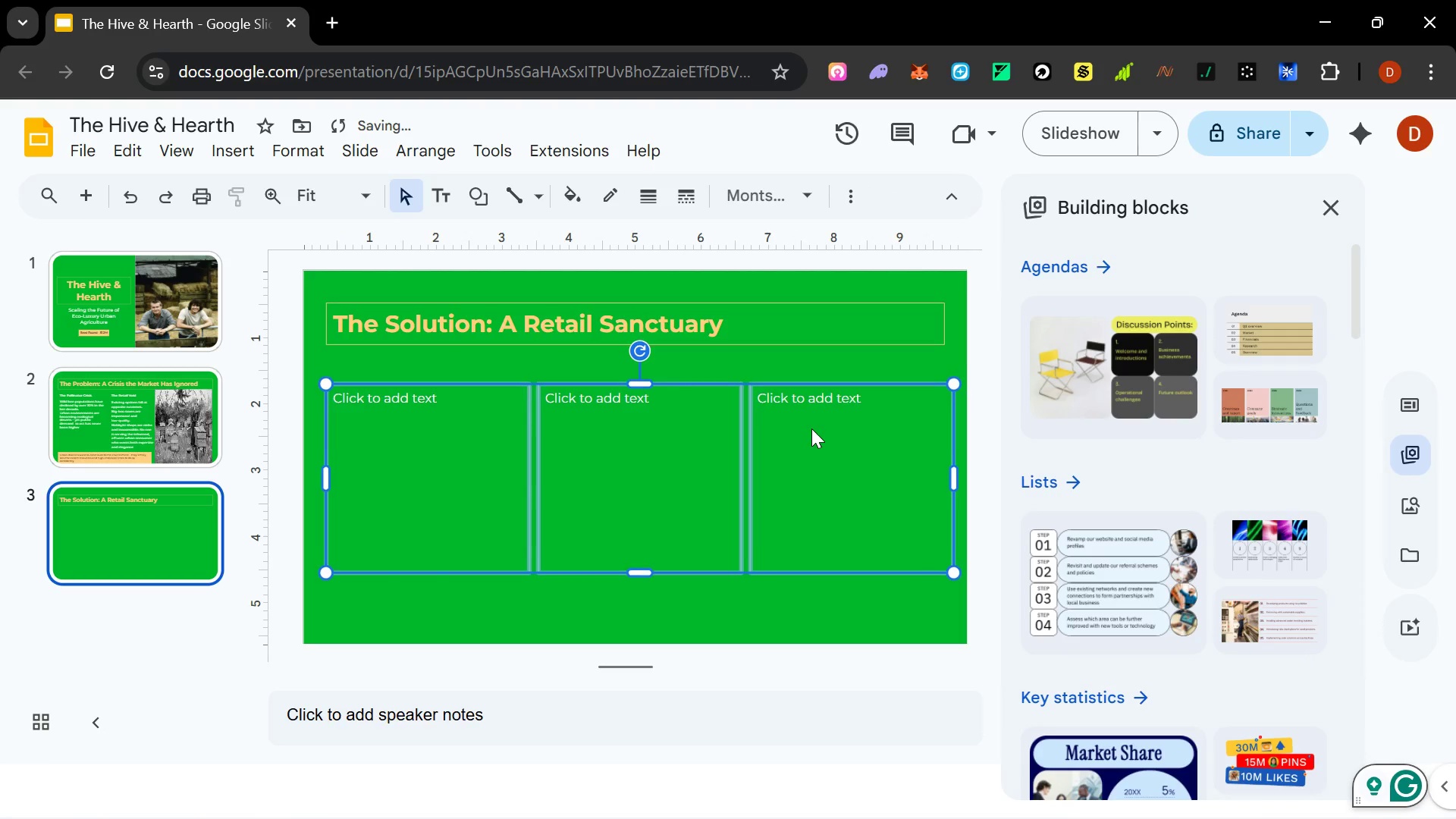 
hold_key(key=ArrowDown, duration=1.12)
 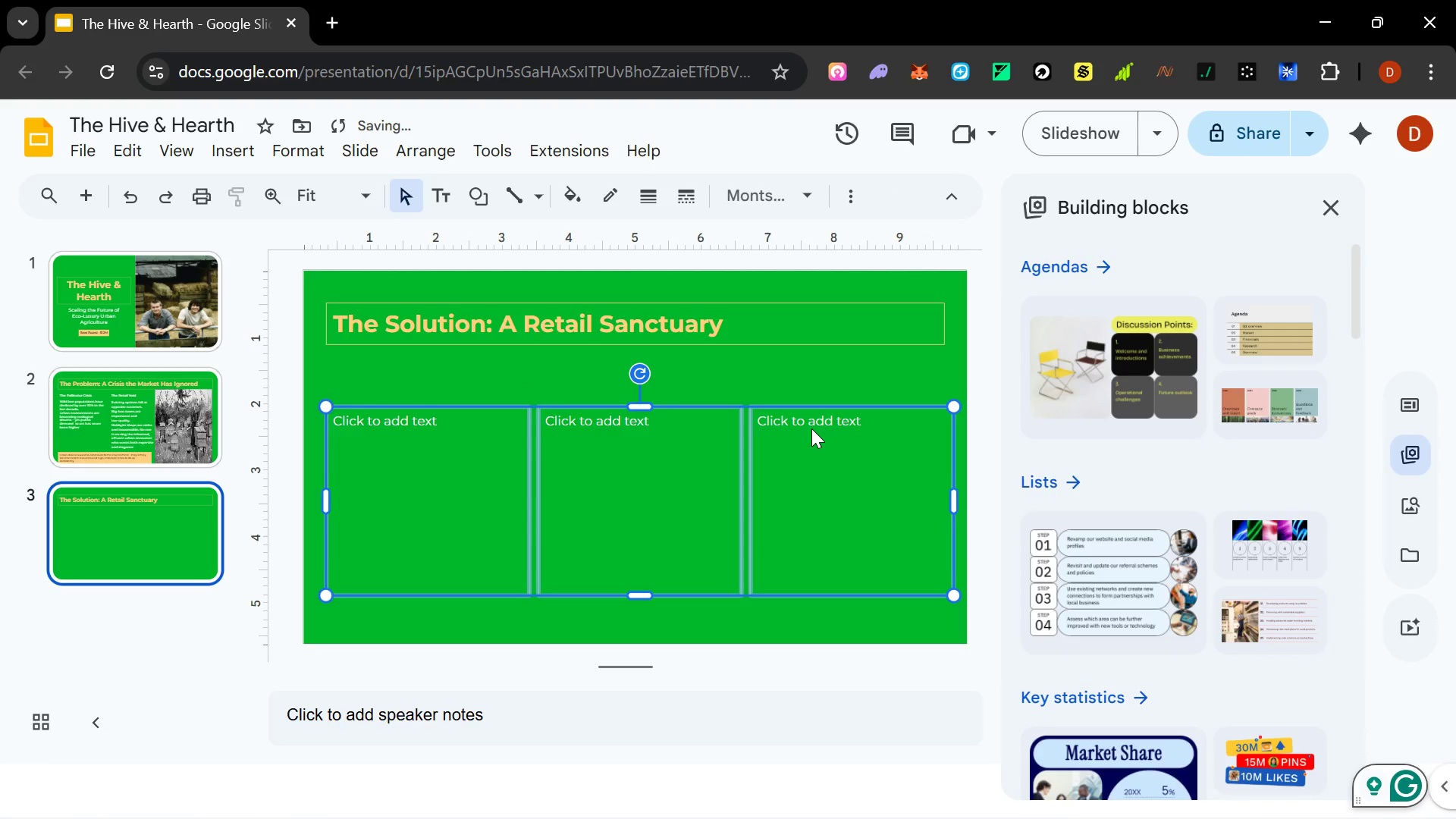 
key(ArrowDown)
 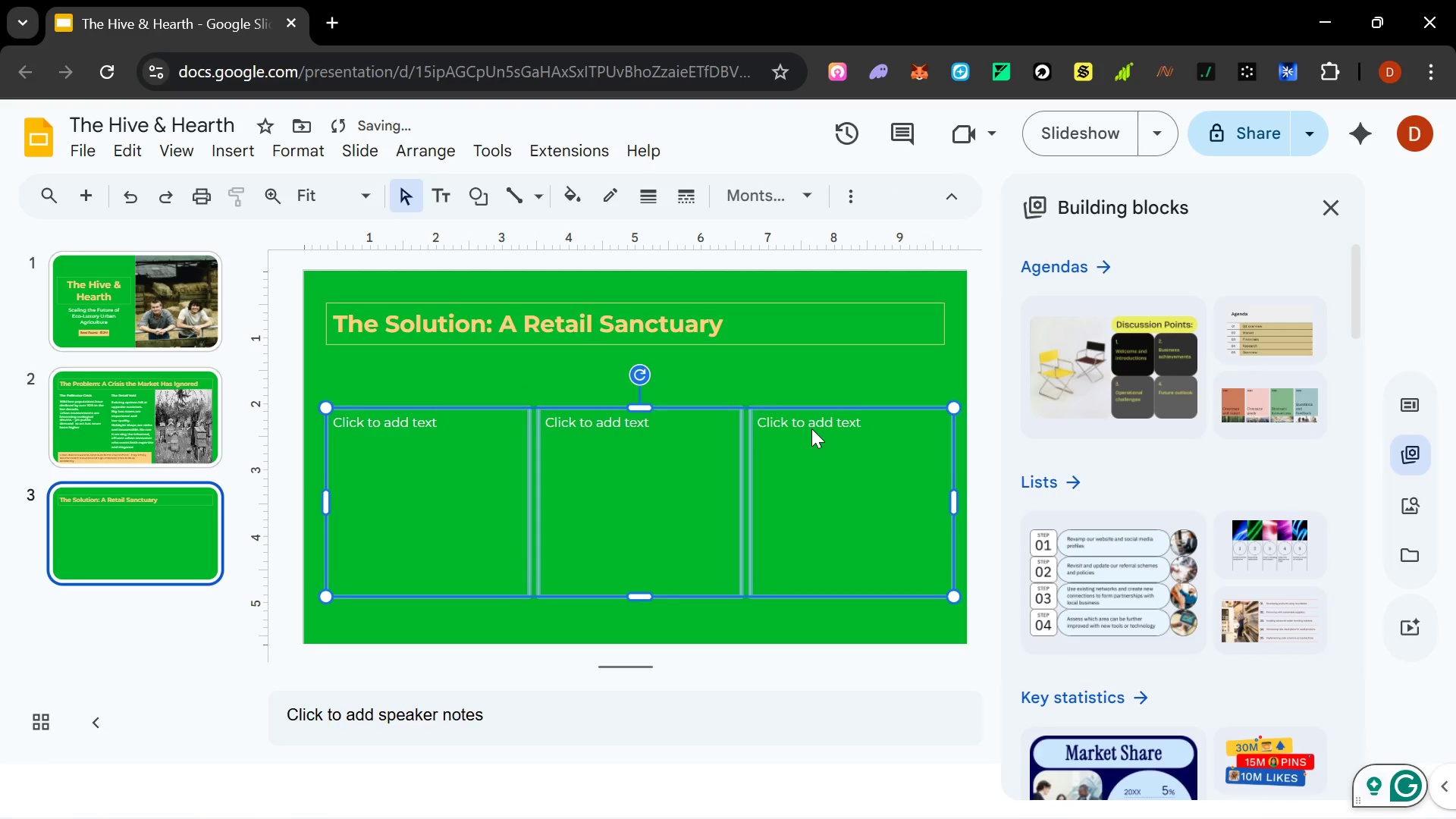 
key(ArrowDown)
 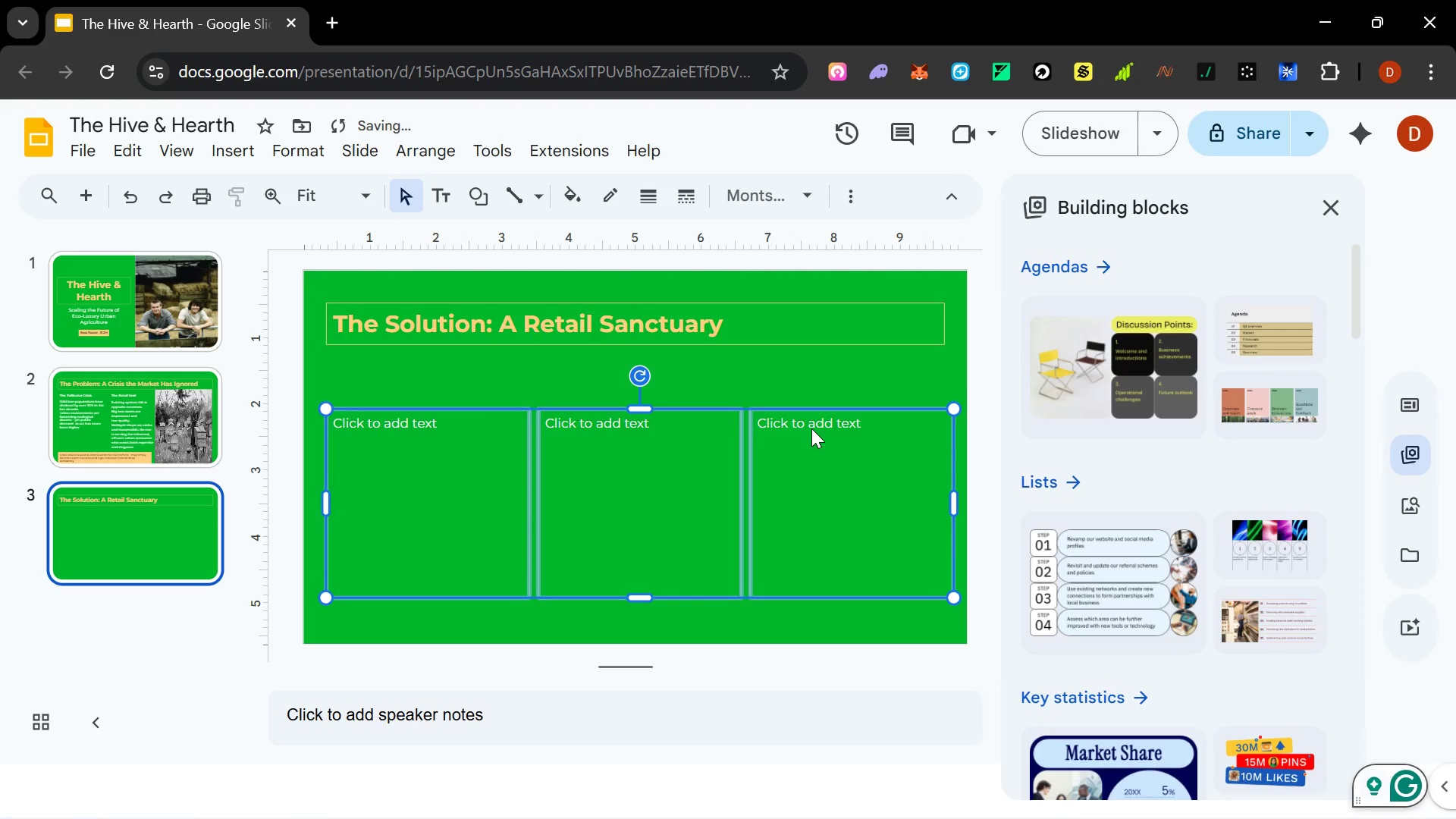 
key(ArrowDown)
 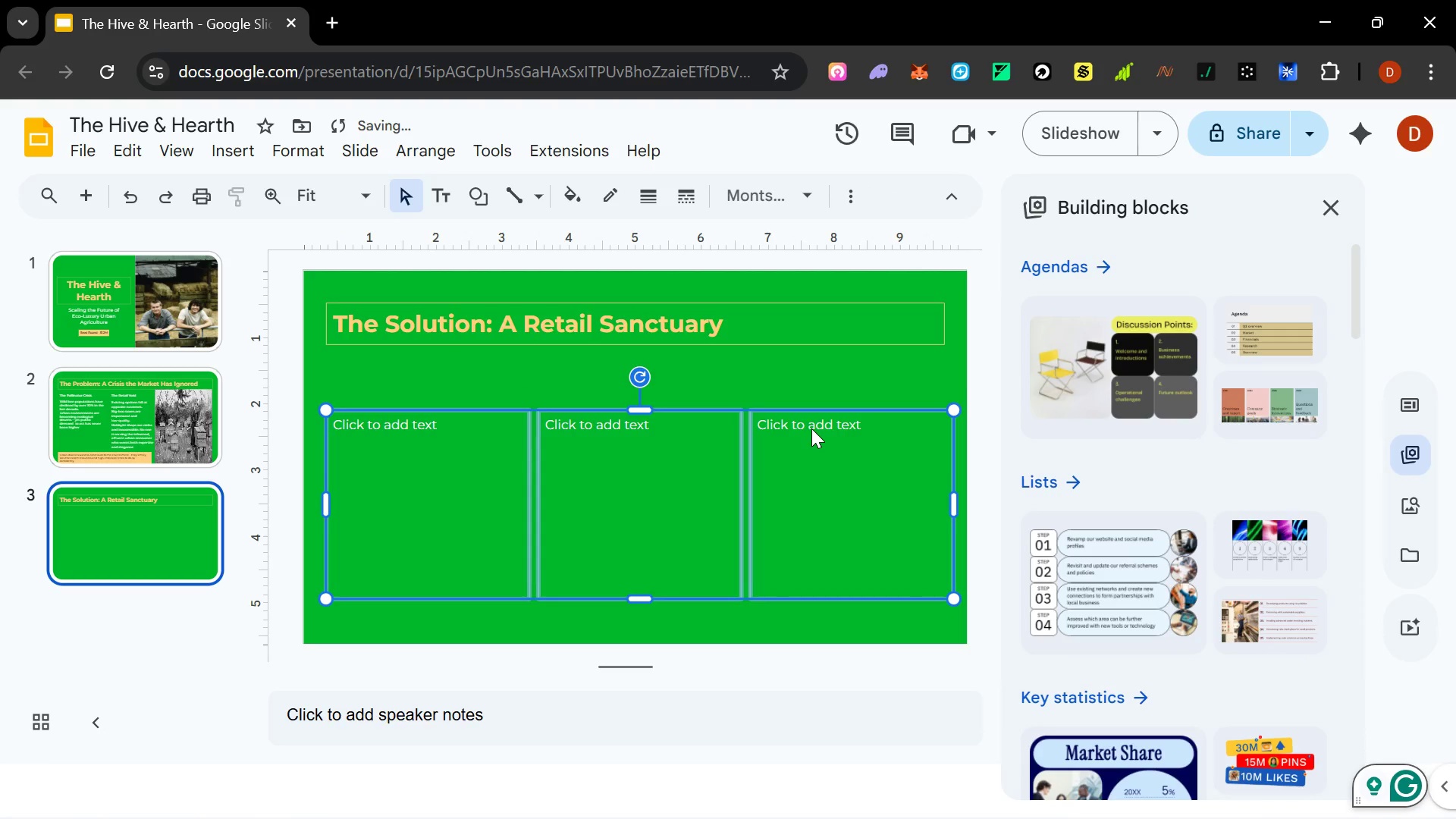 
key(ArrowDown)
 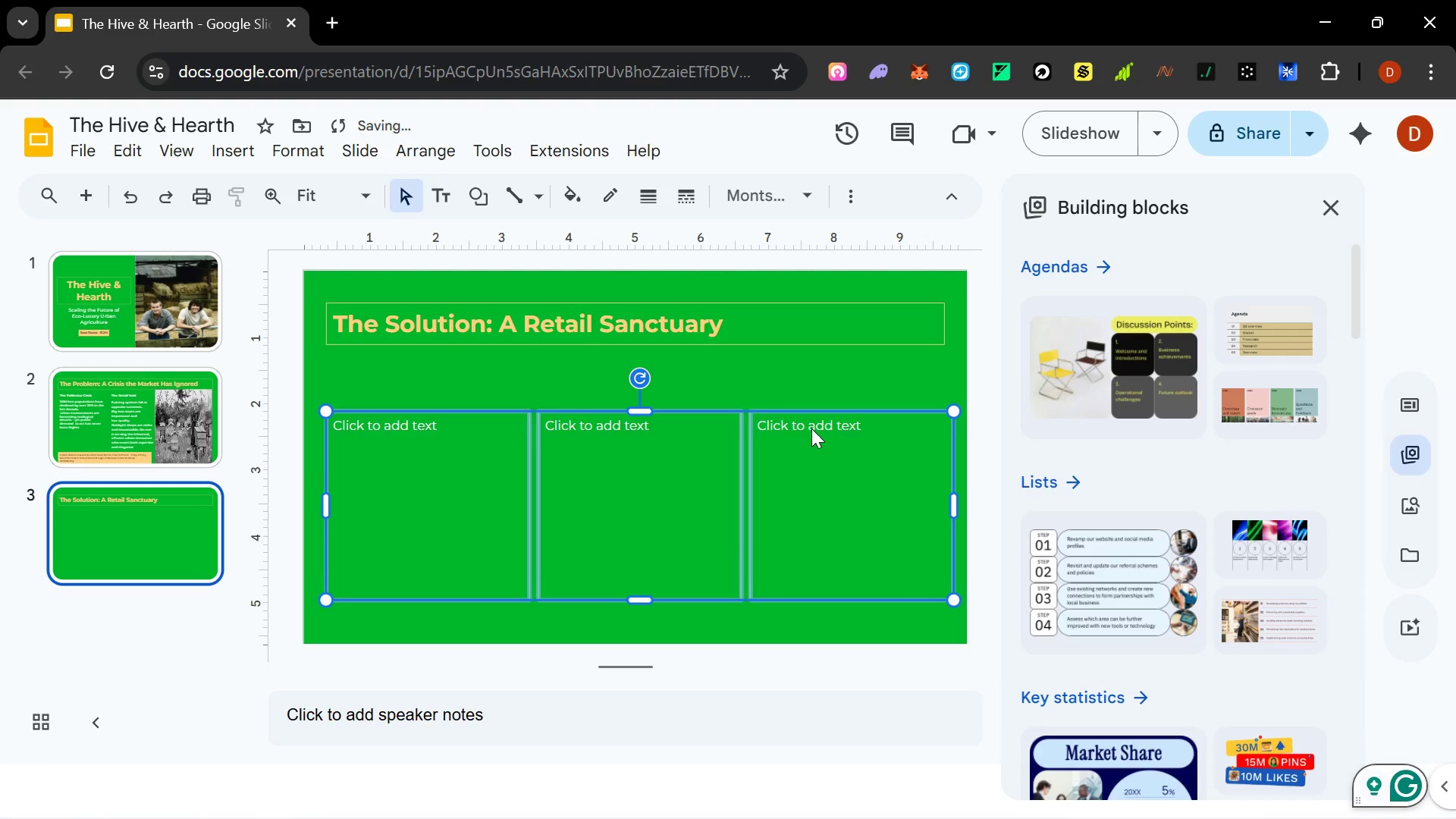 
key(ArrowDown)
 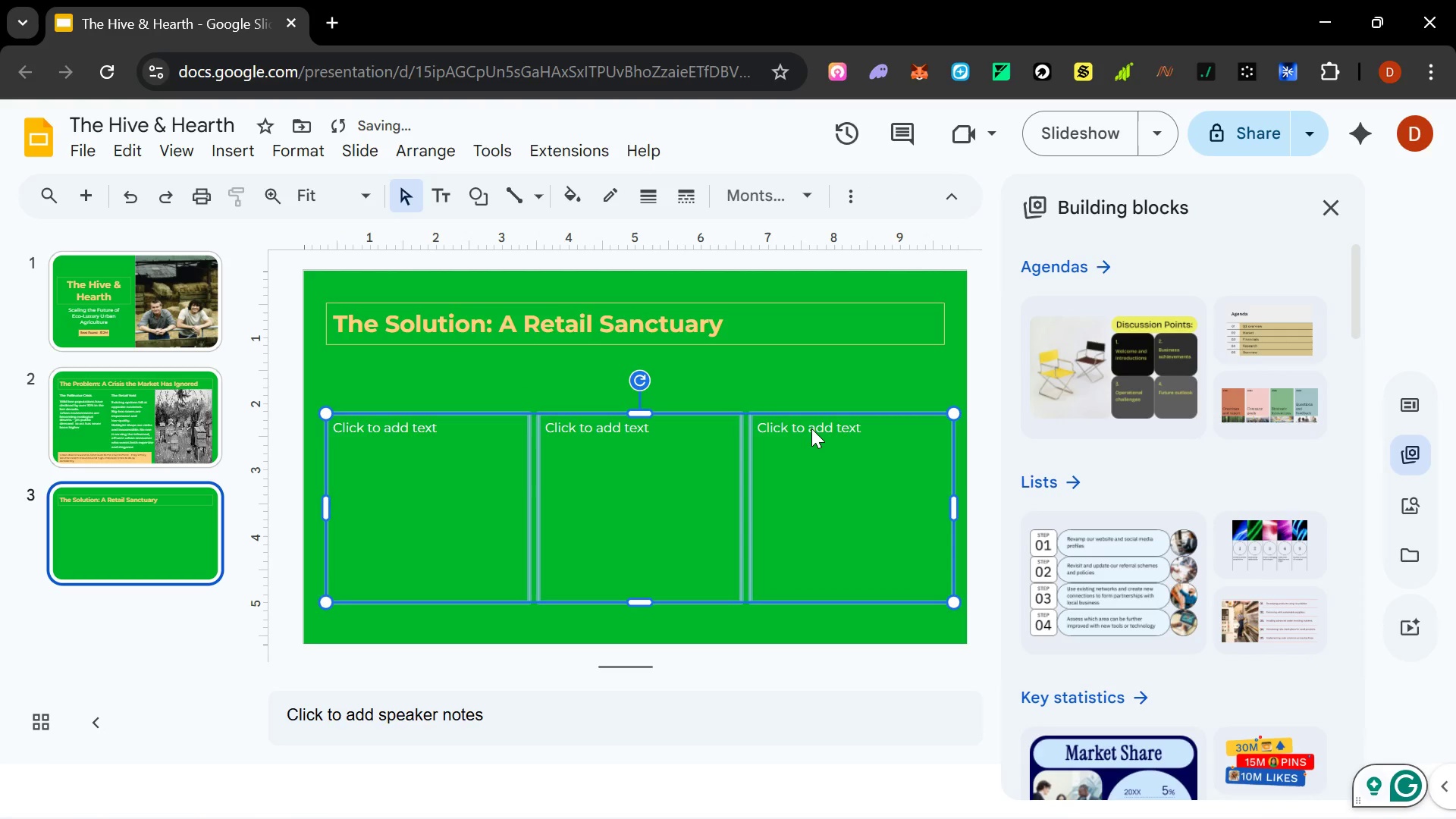 
key(ArrowDown)
 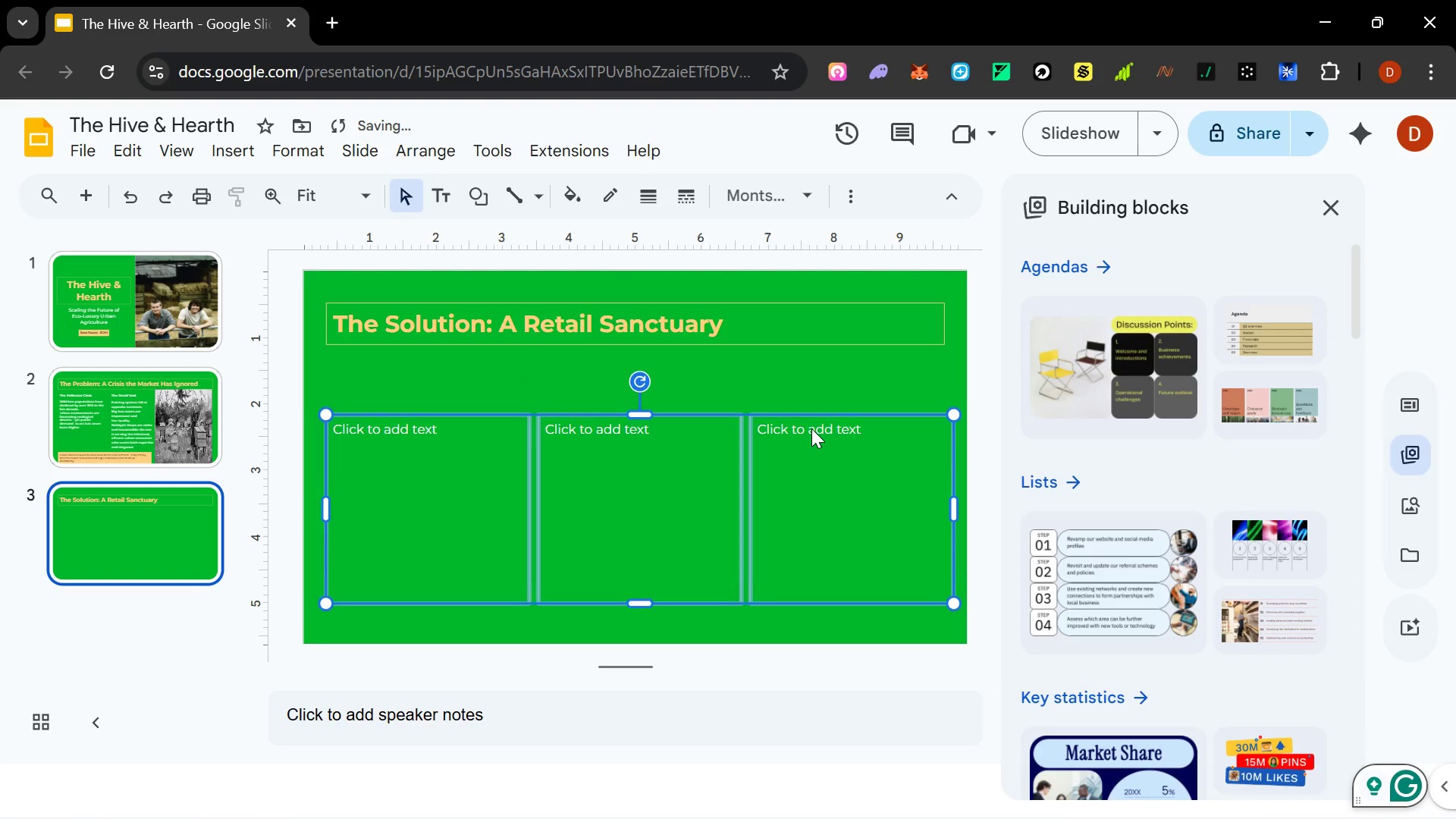 
key(ArrowDown)
 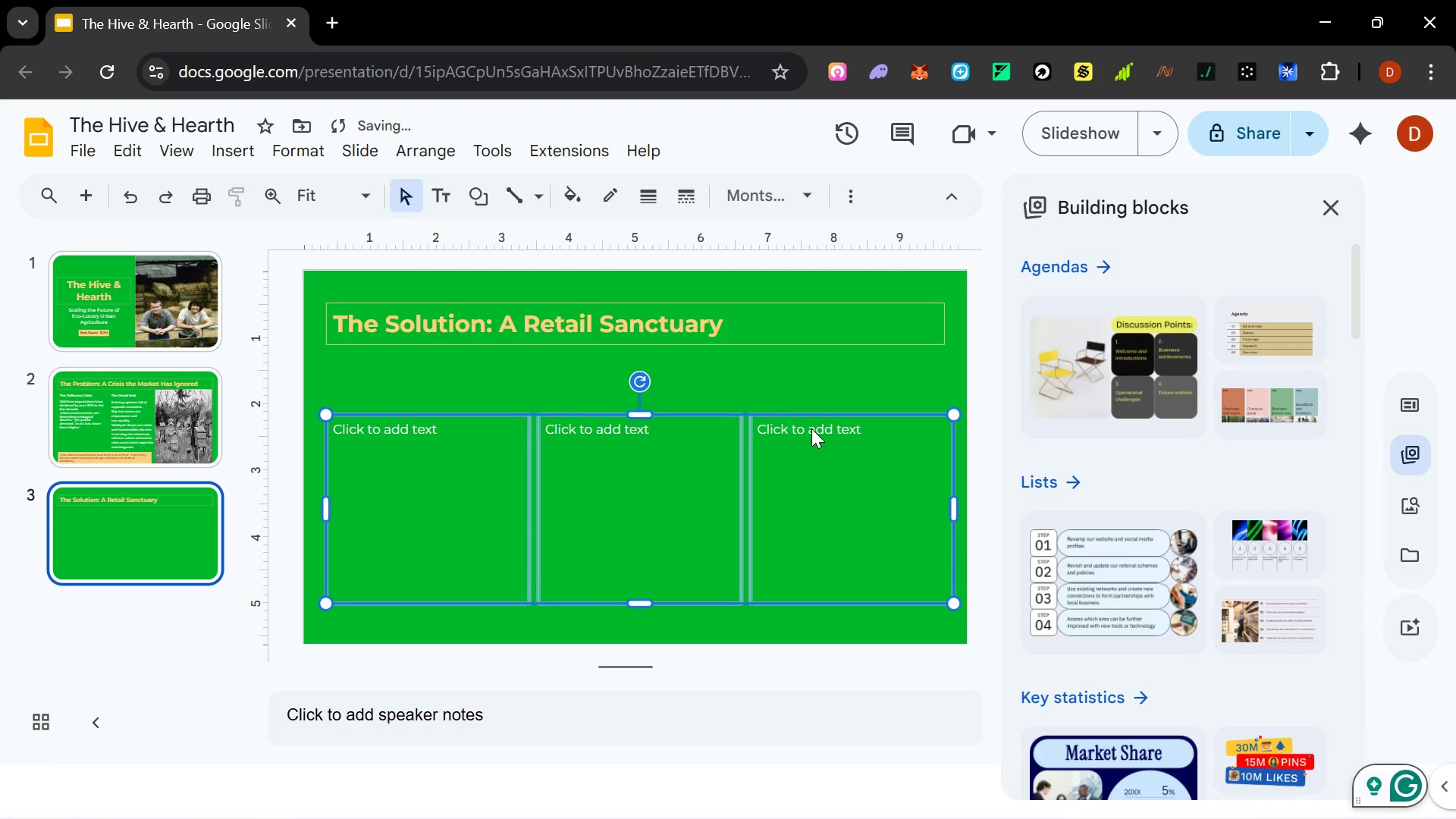 
key(ArrowDown)
 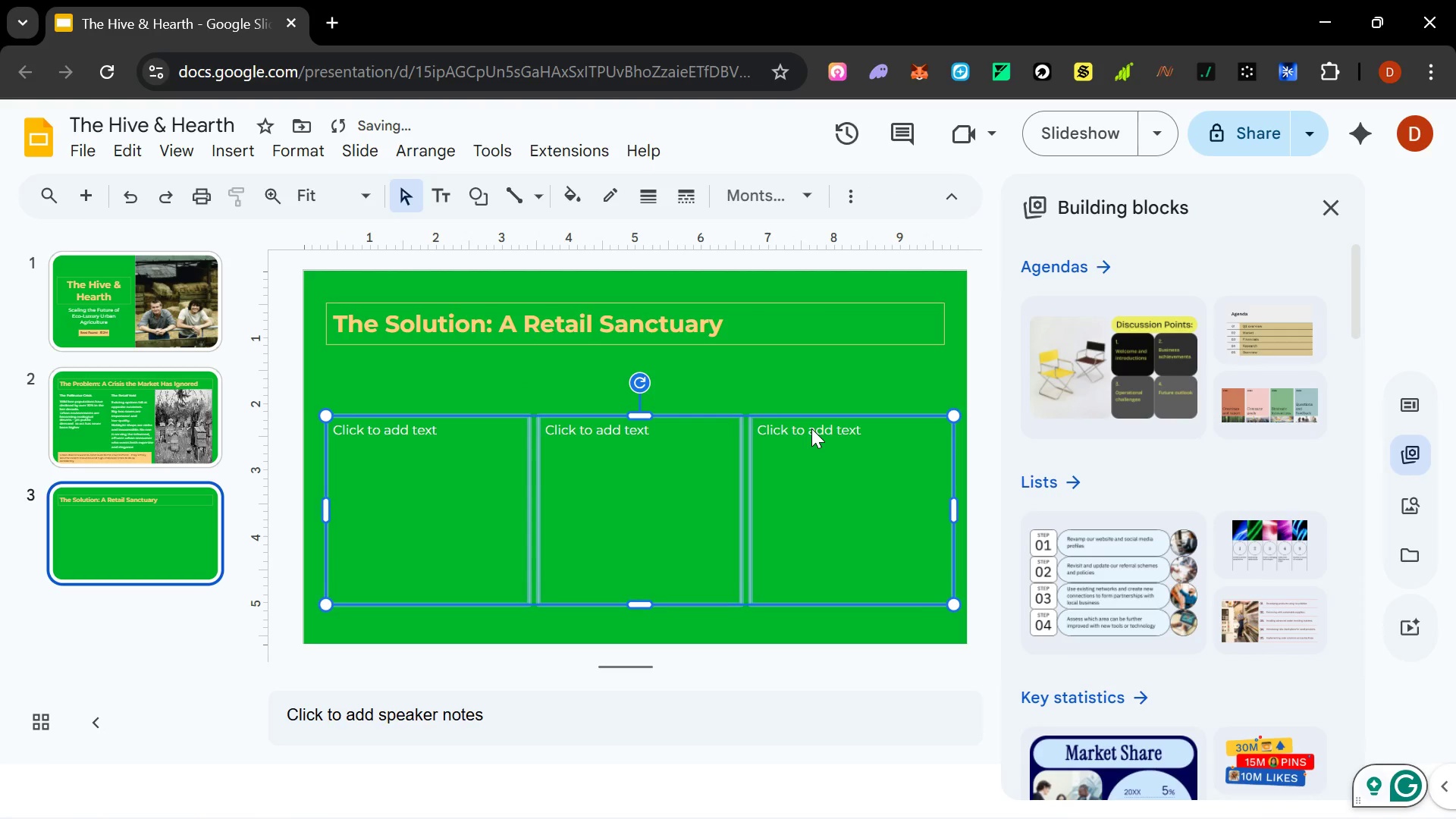 
key(ArrowDown)
 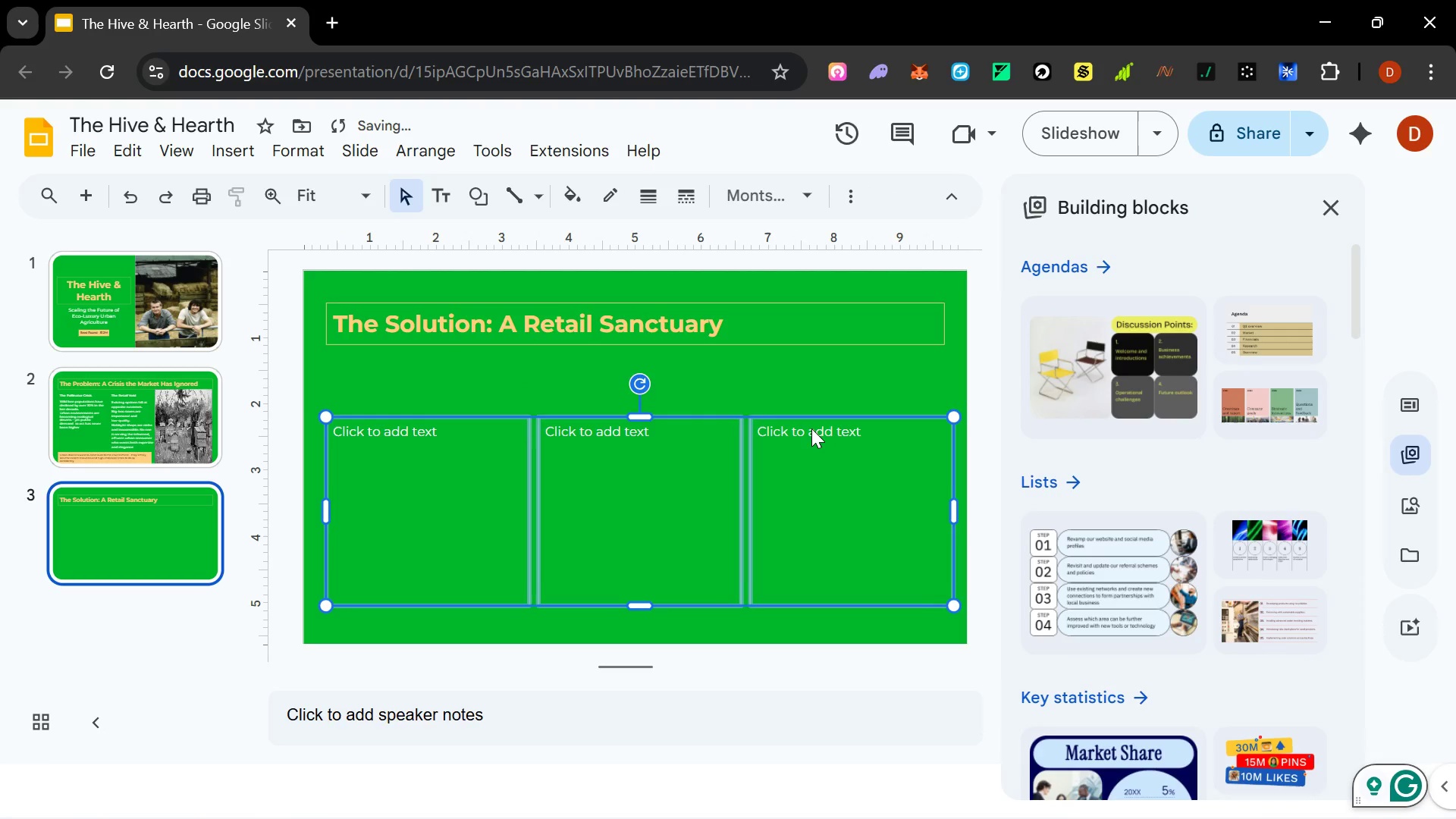 
key(ArrowDown)
 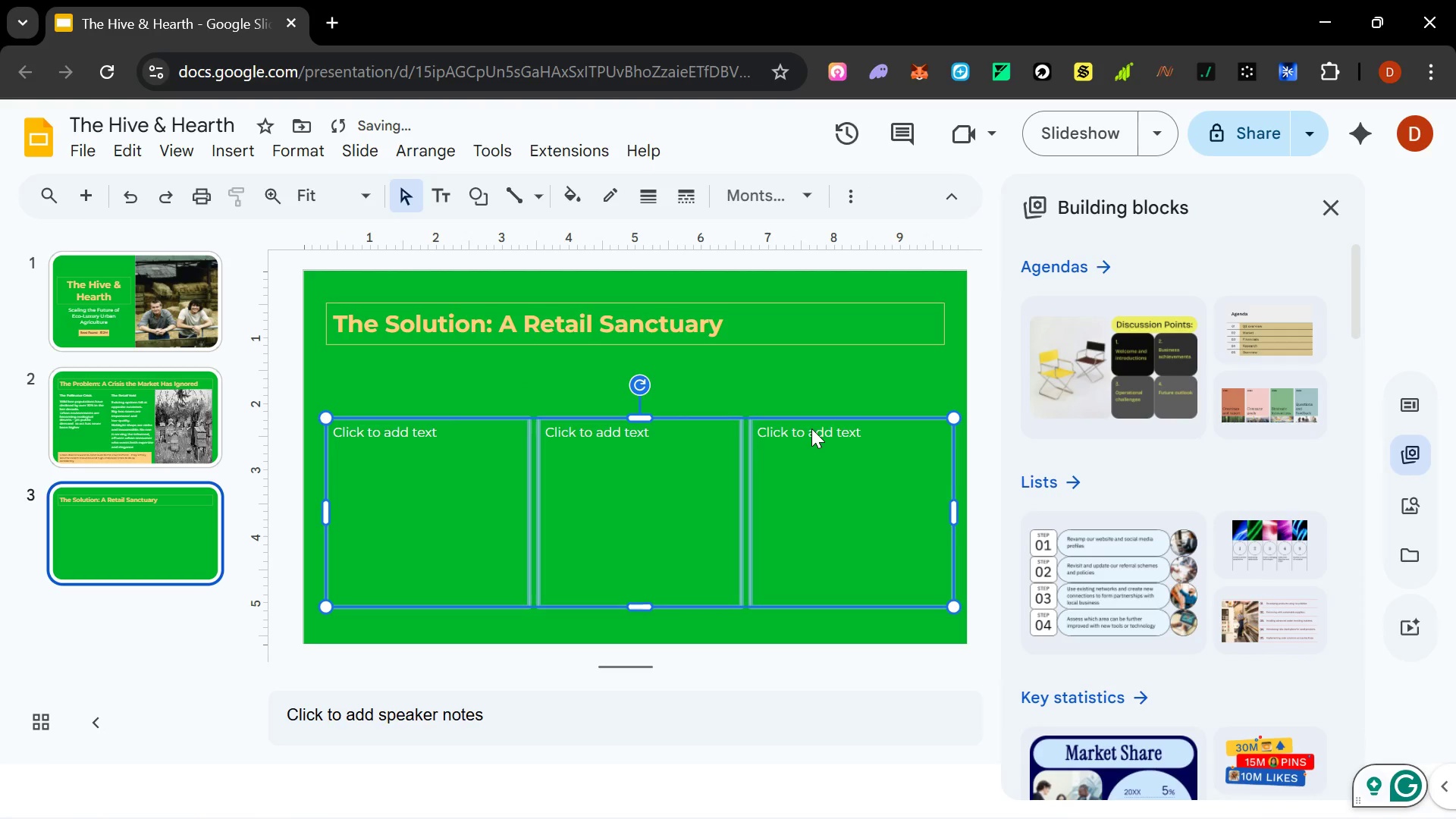 
key(ArrowUp)
 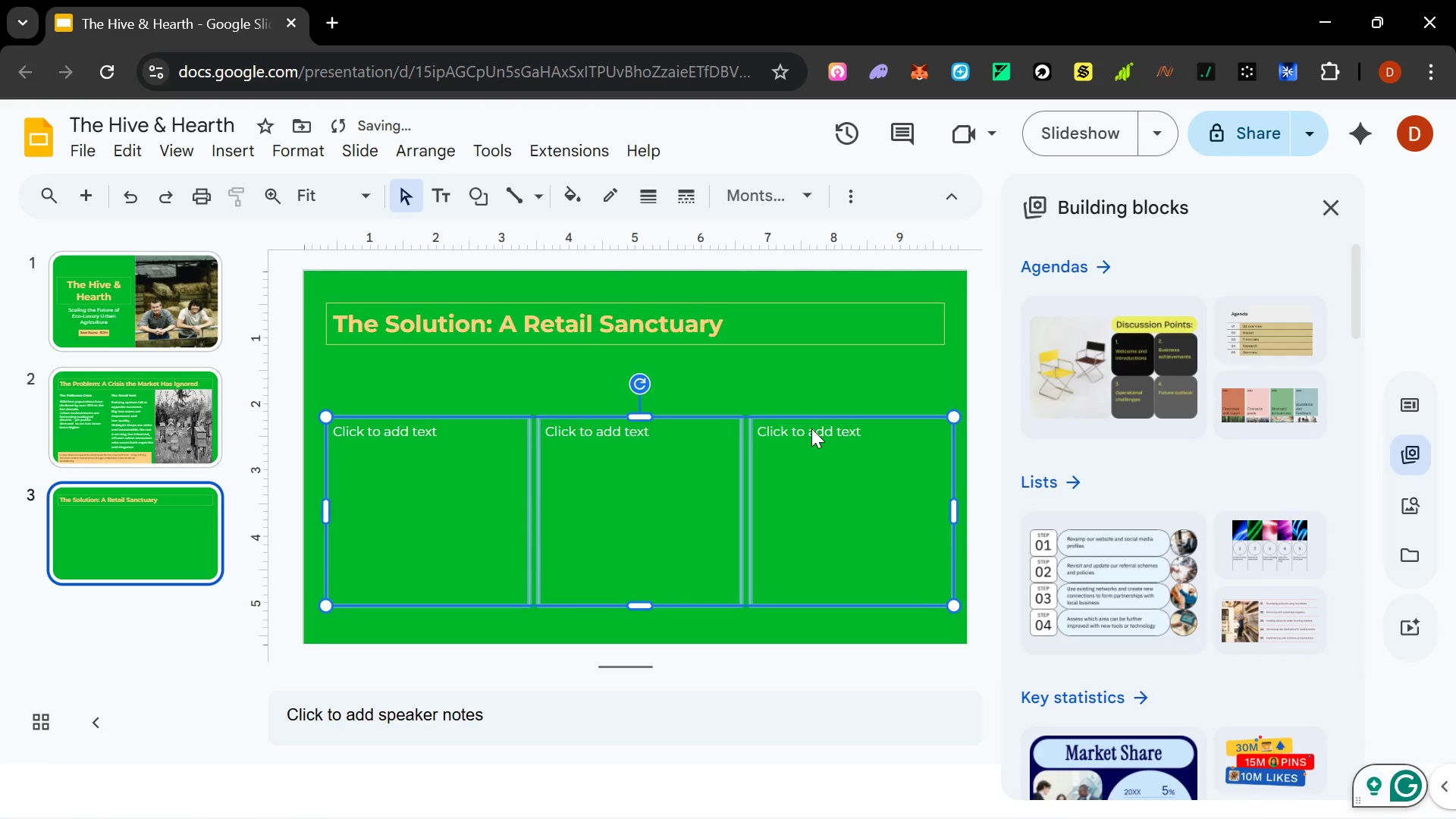 
key(ArrowUp)
 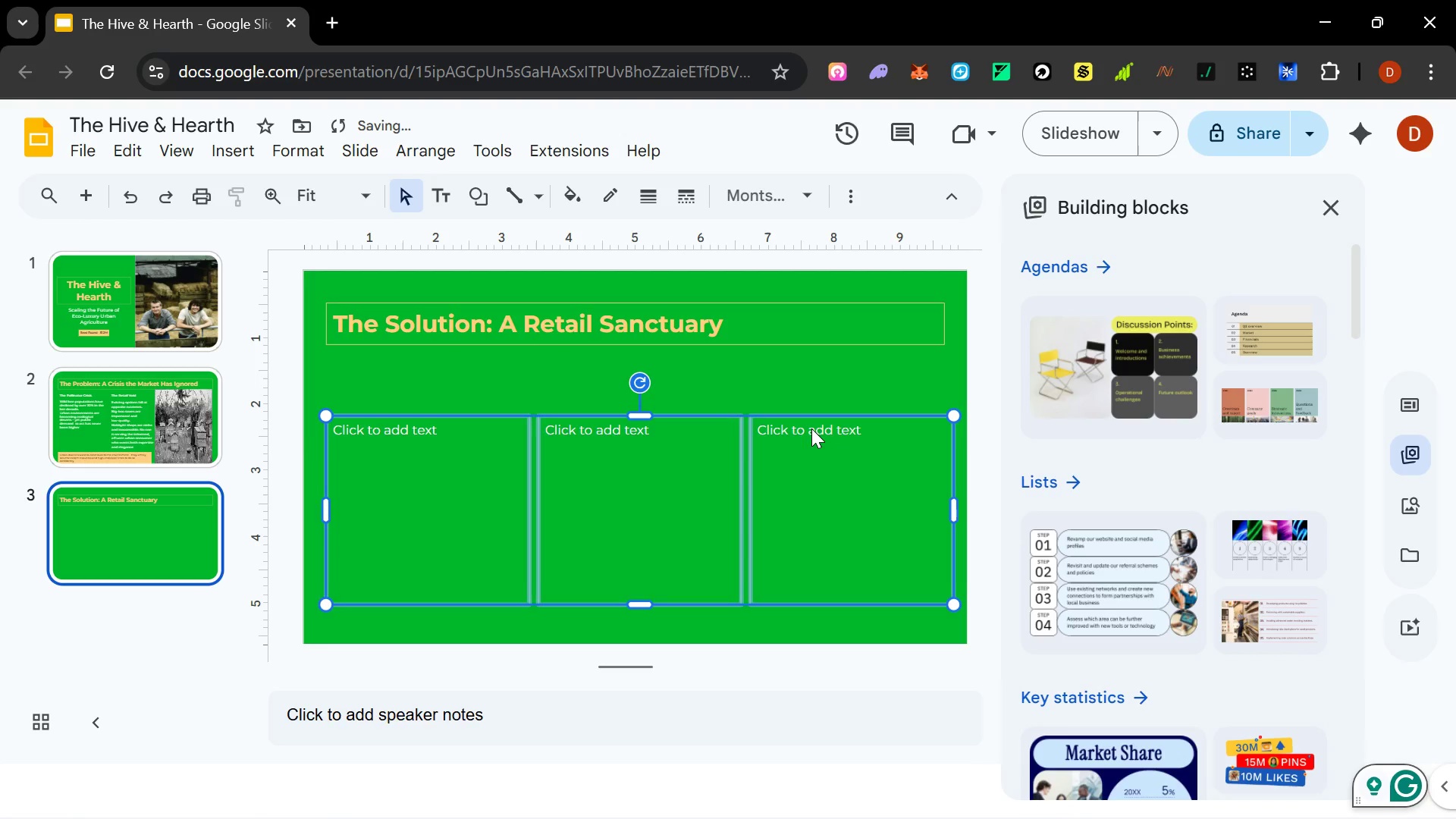 
key(ArrowDown)
 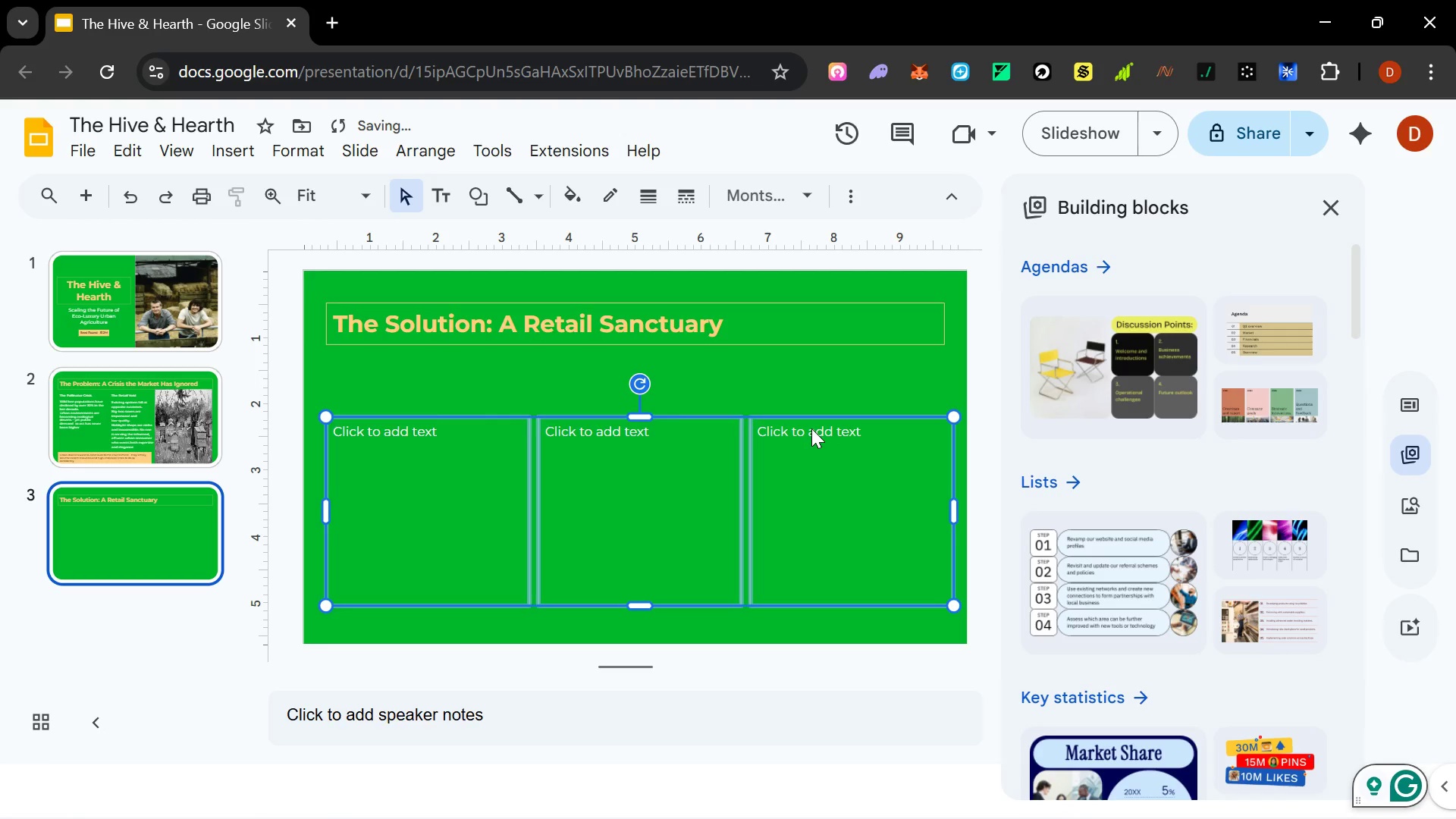 
key(ArrowUp)
 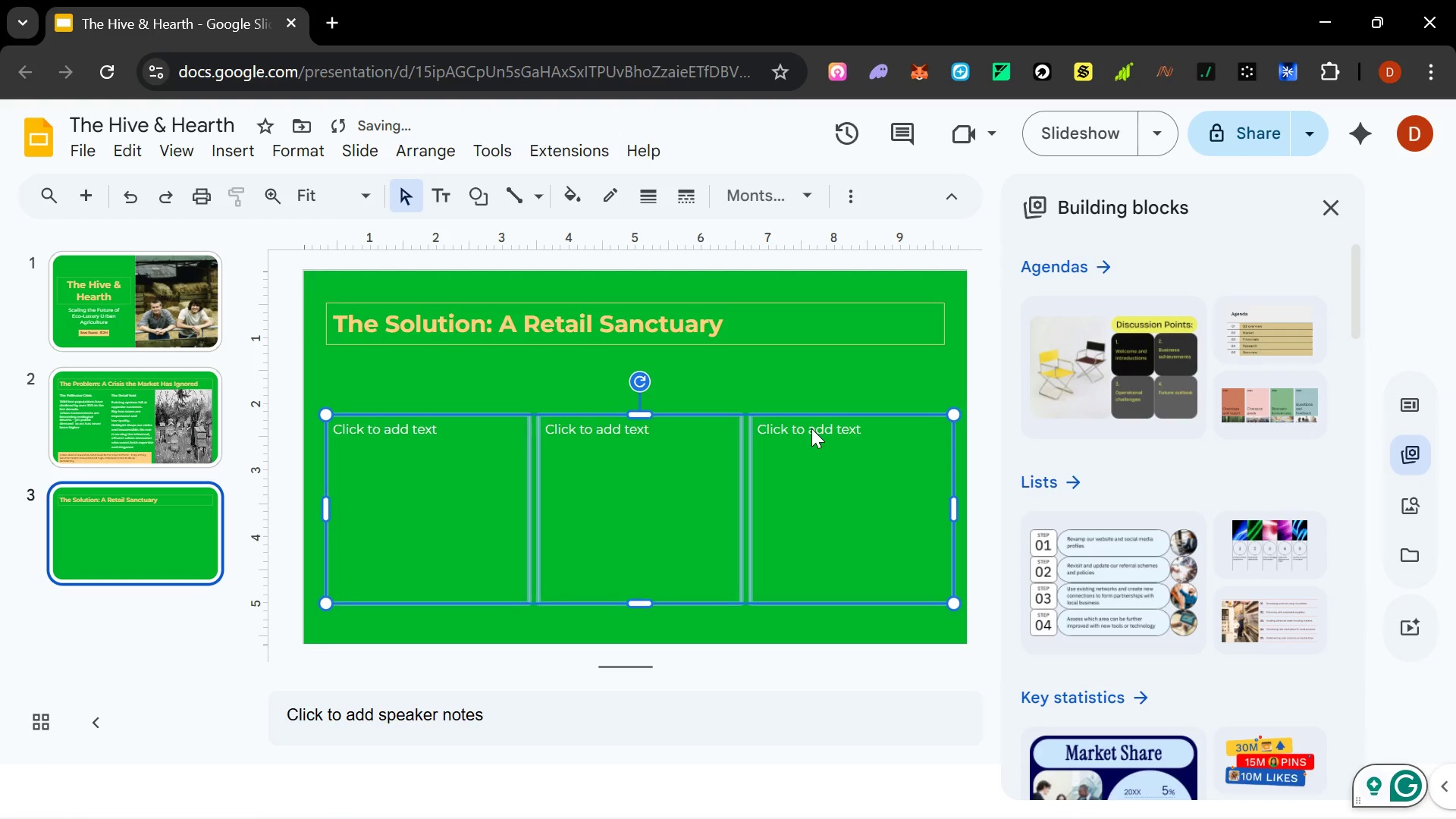 
hold_key(key=ArrowUp, duration=0.61)
 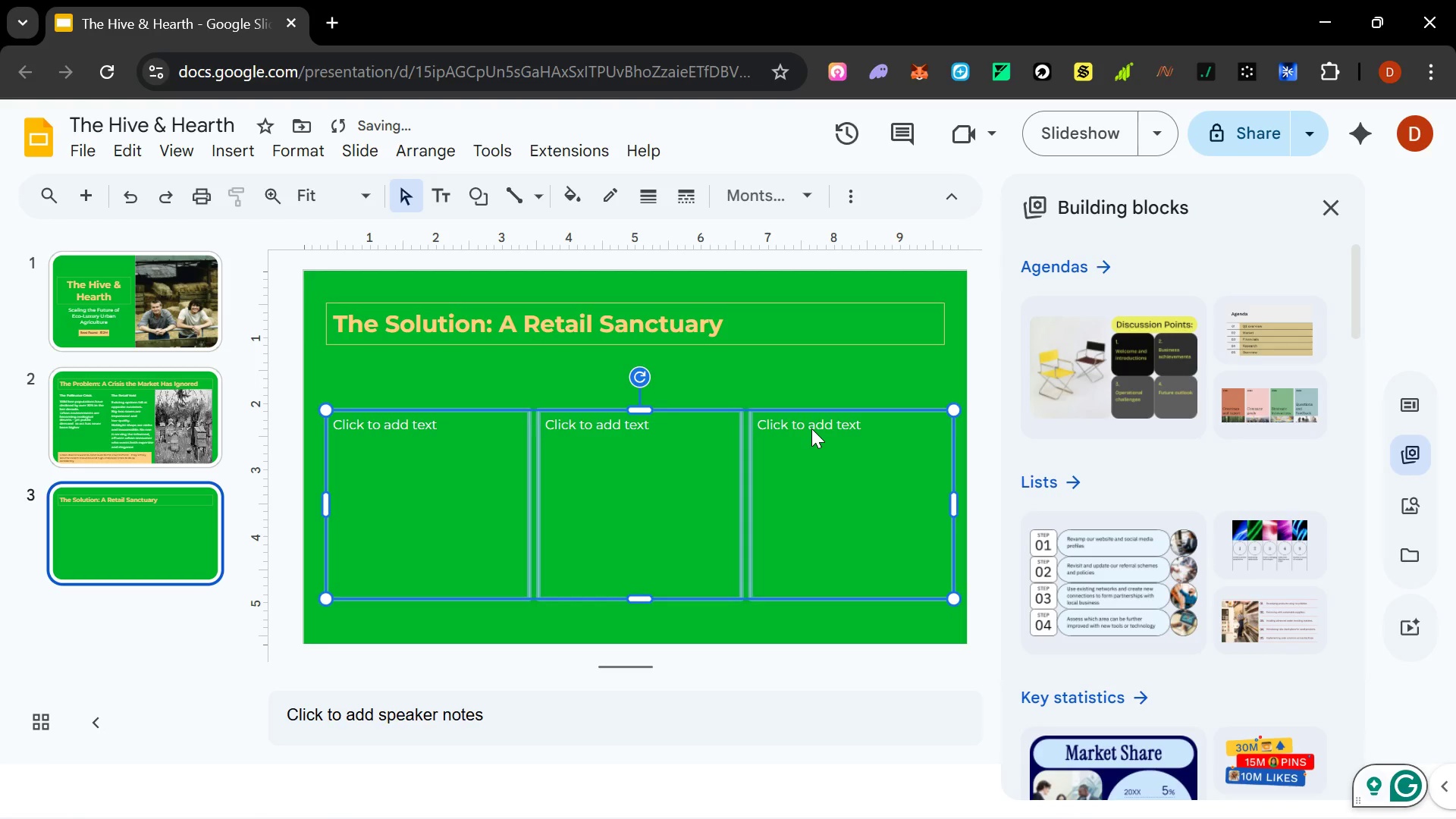 
key(ArrowUp)
 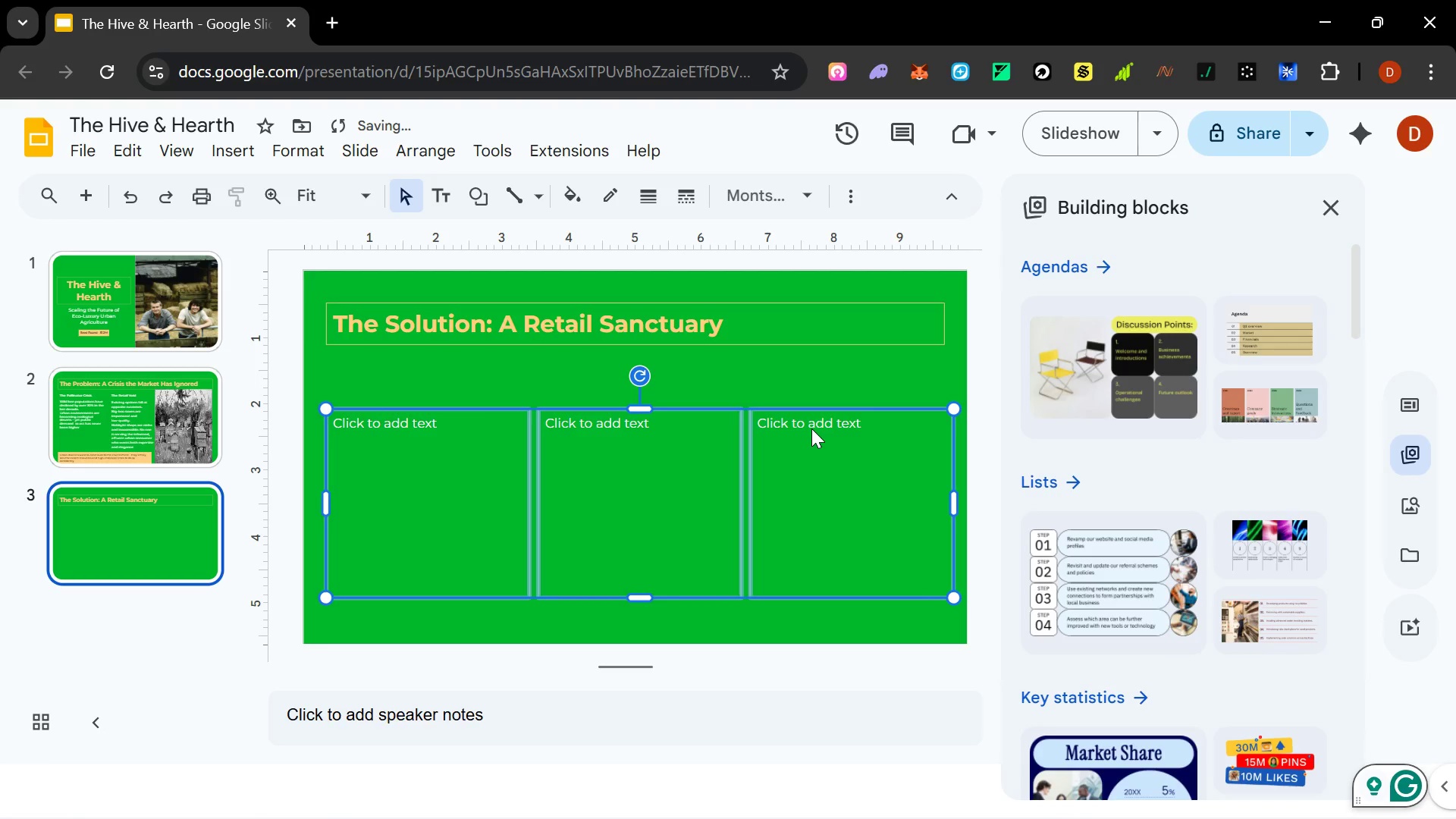 
key(ArrowUp)
 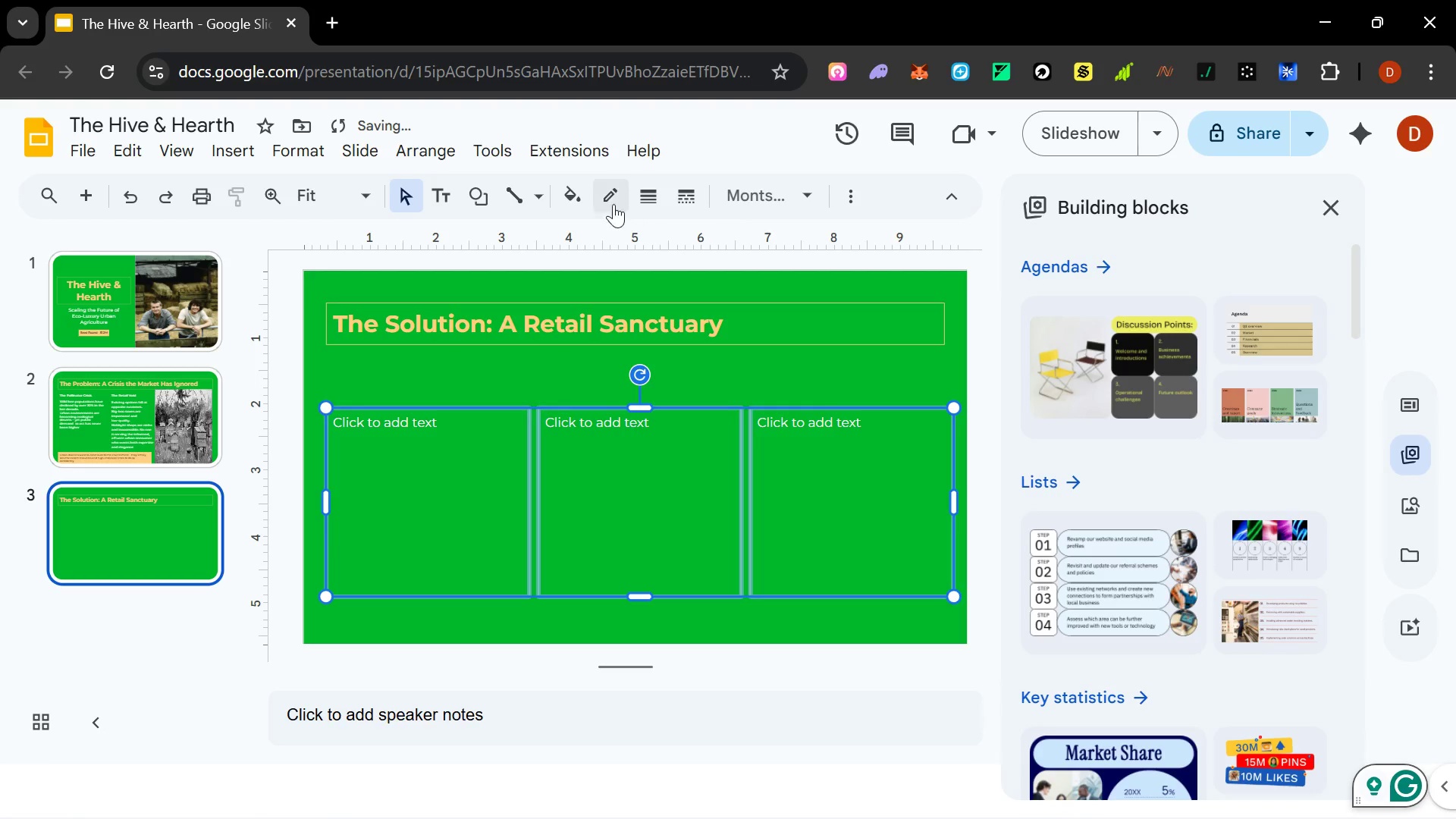 
left_click([610, 201])
 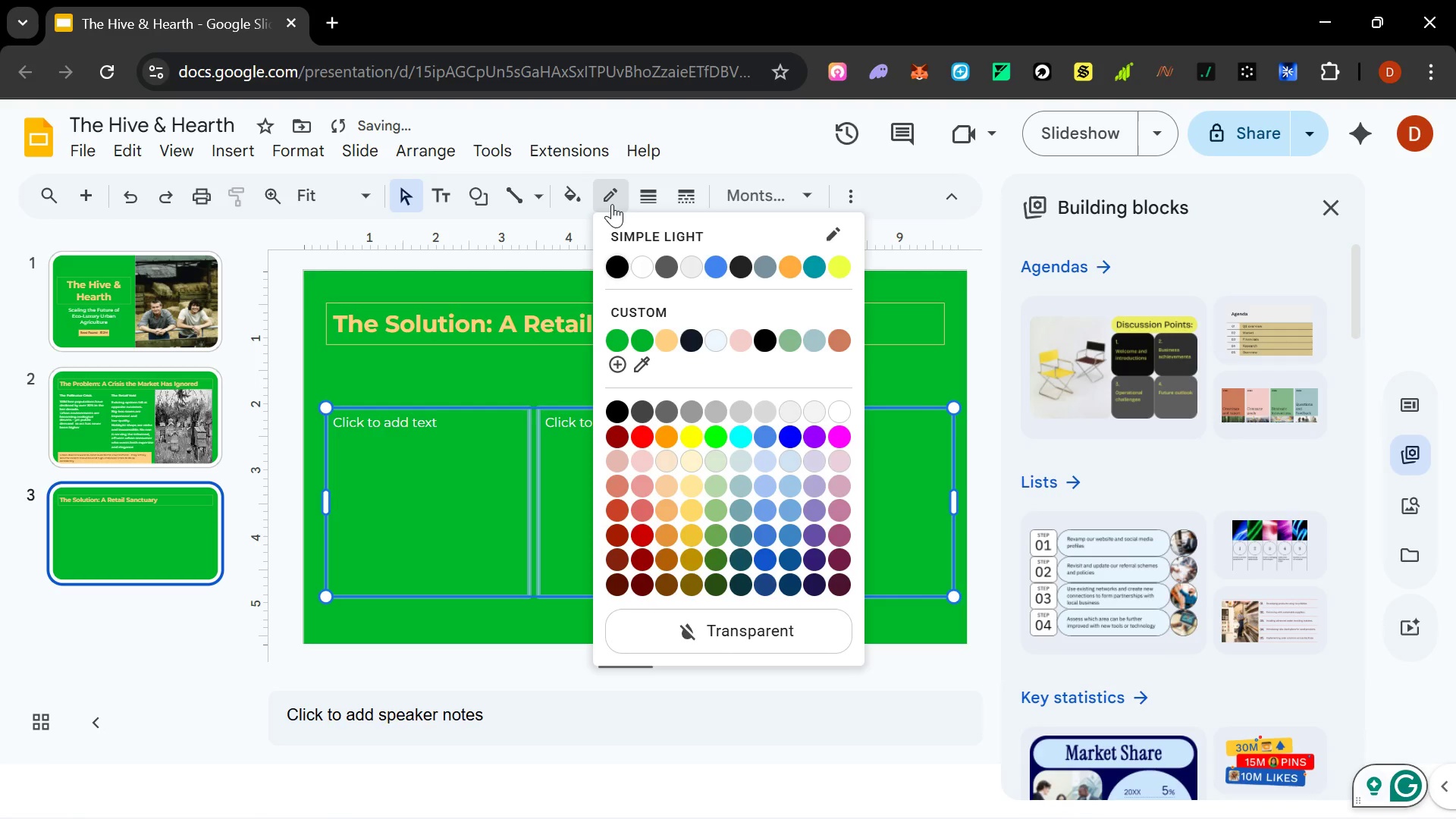 
mouse_move([686, 342])
 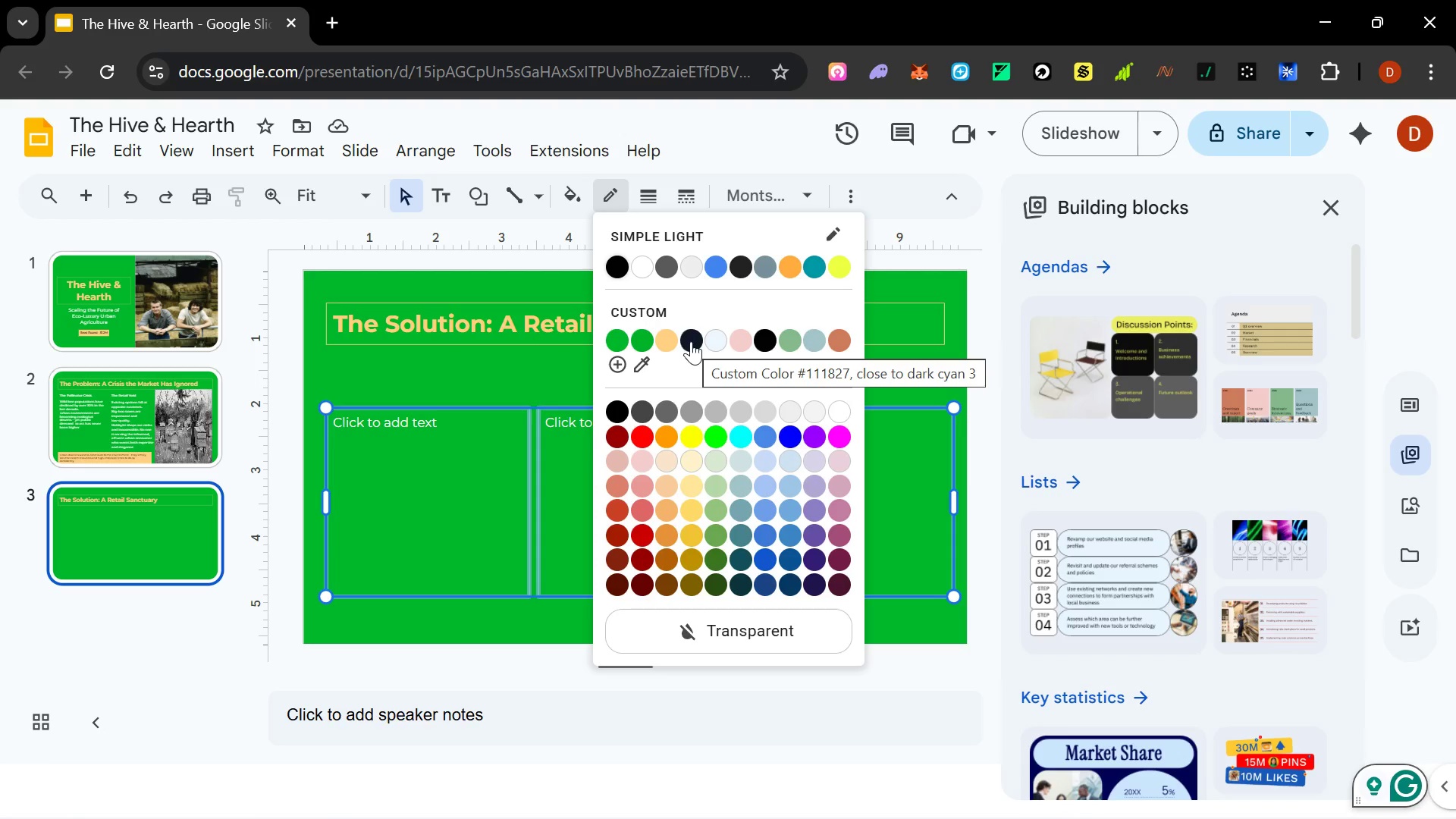 
left_click([691, 341])
 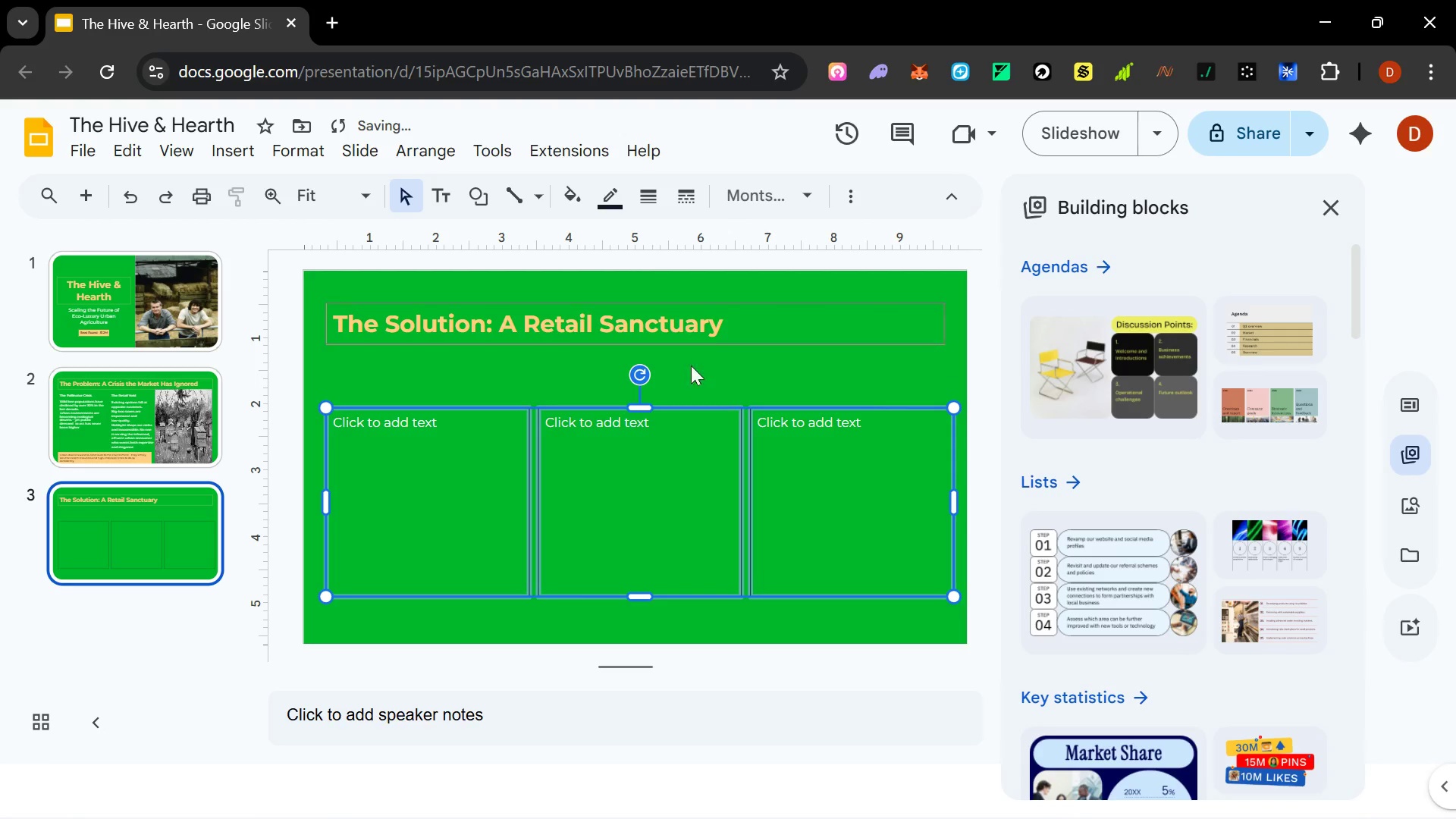 
left_click([708, 362])
 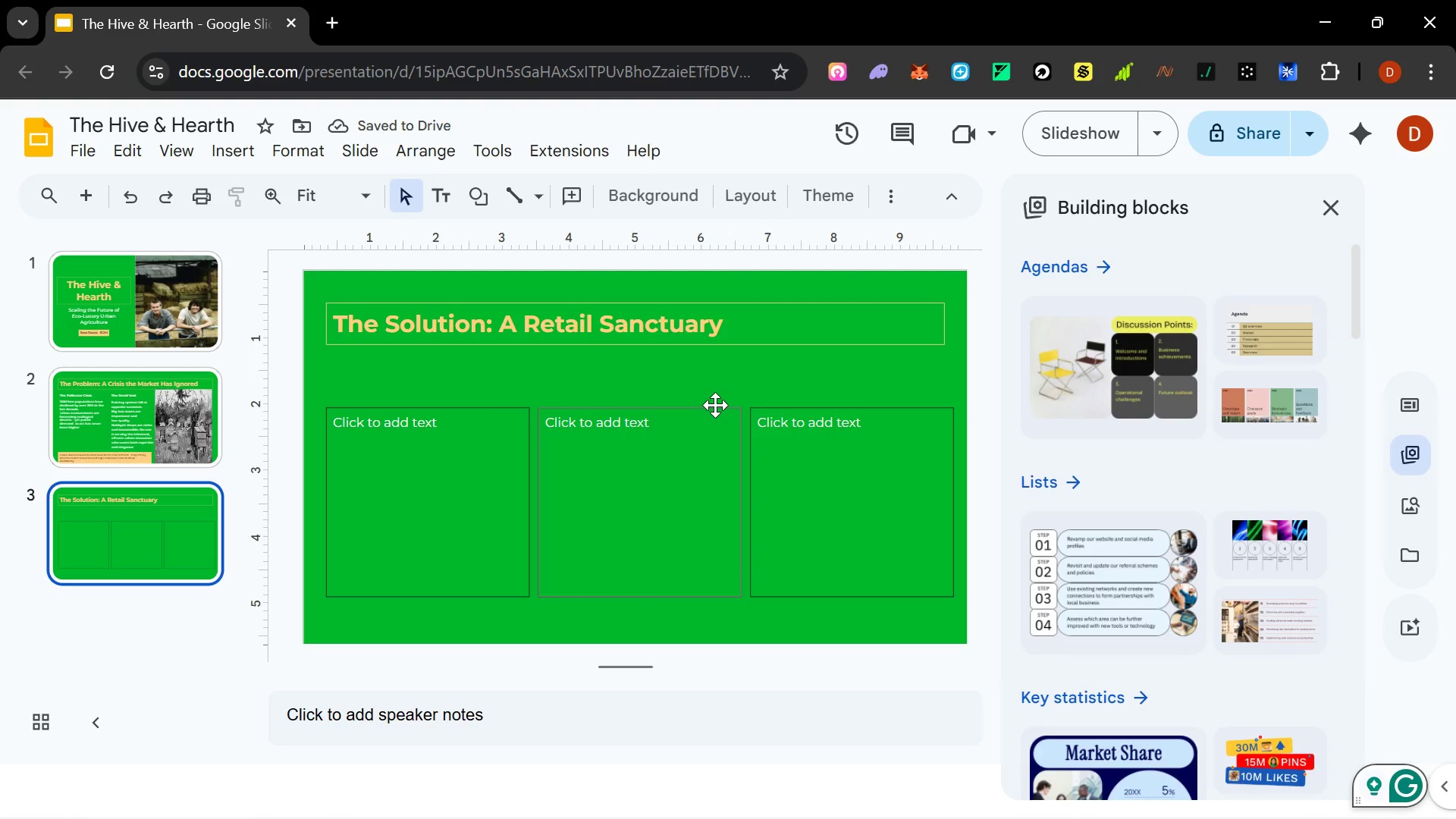 
left_click([715, 405])
 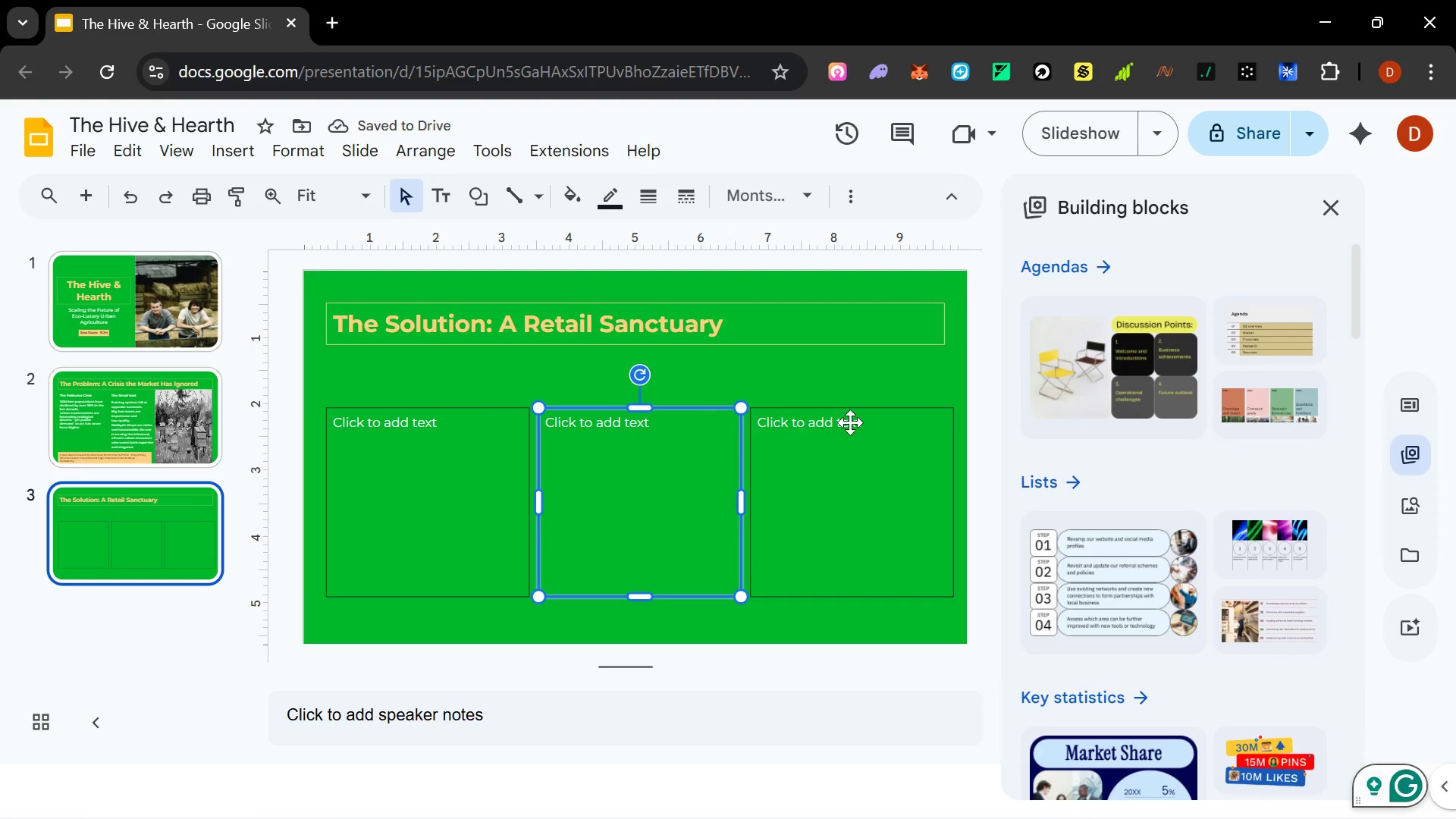 
hold_key(key=ShiftLeft, duration=1.5)
left_click([855, 408])
 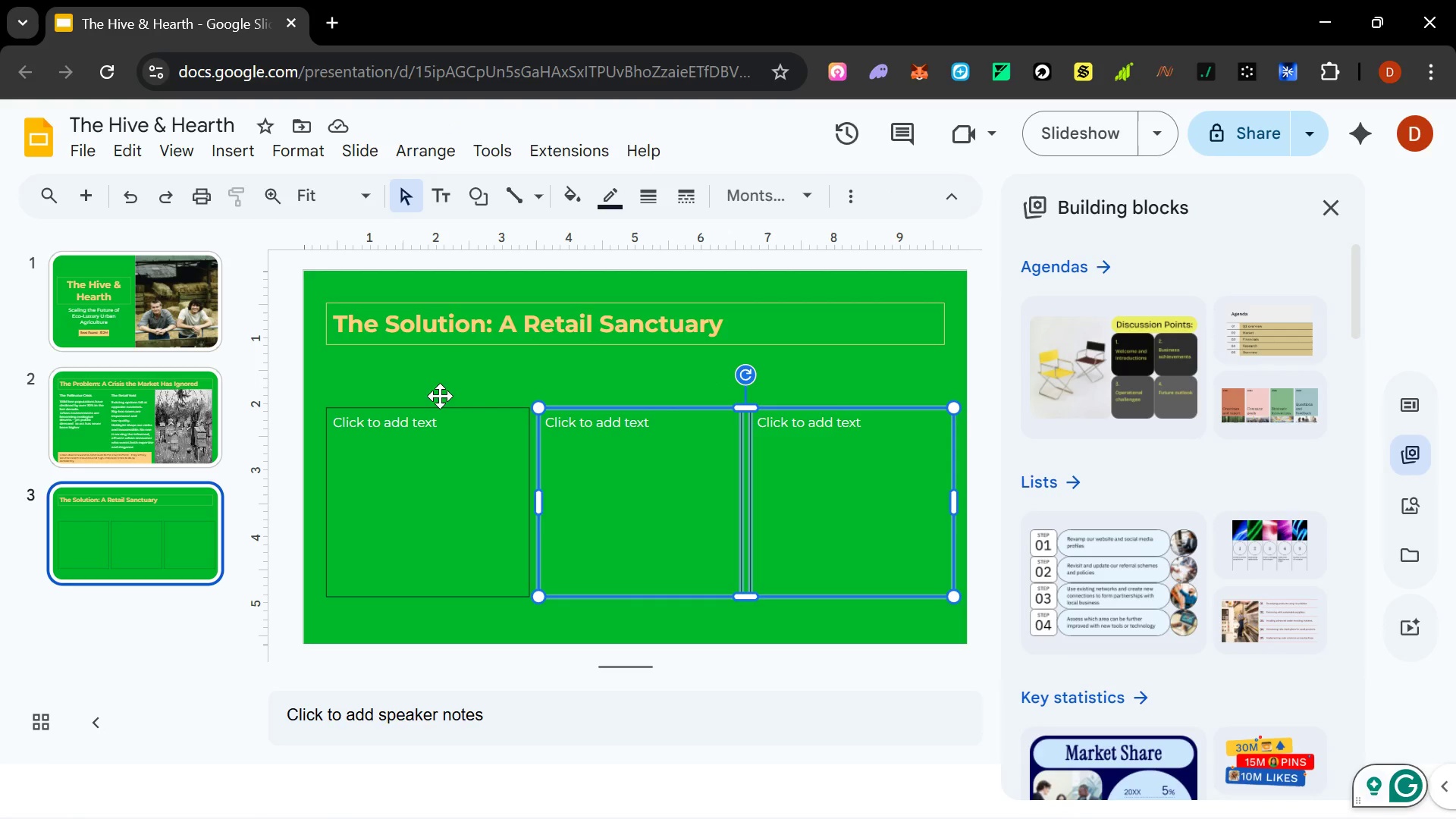 
hold_key(key=ShiftLeft, duration=1.06)
 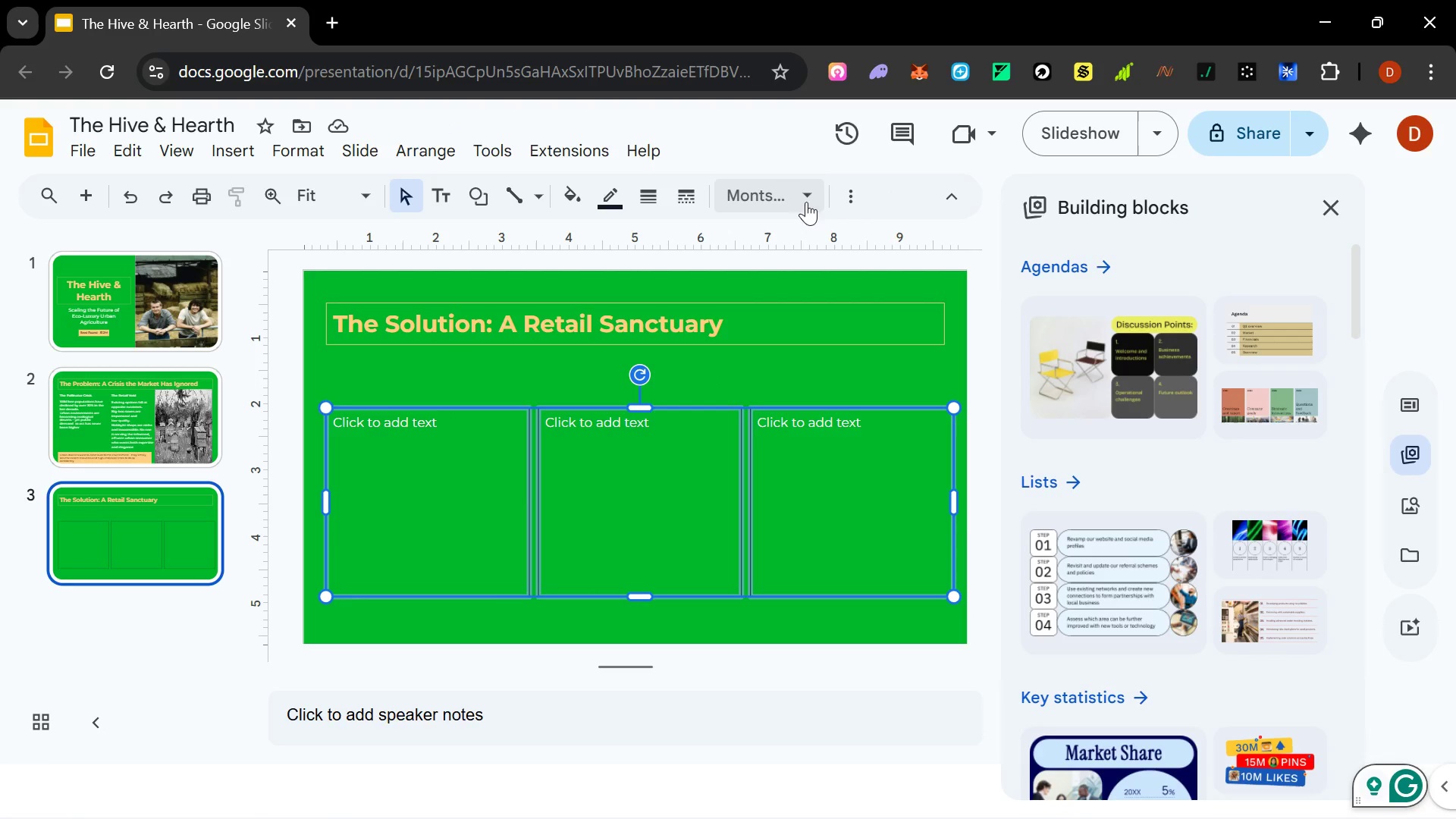 
left_click([611, 199])
 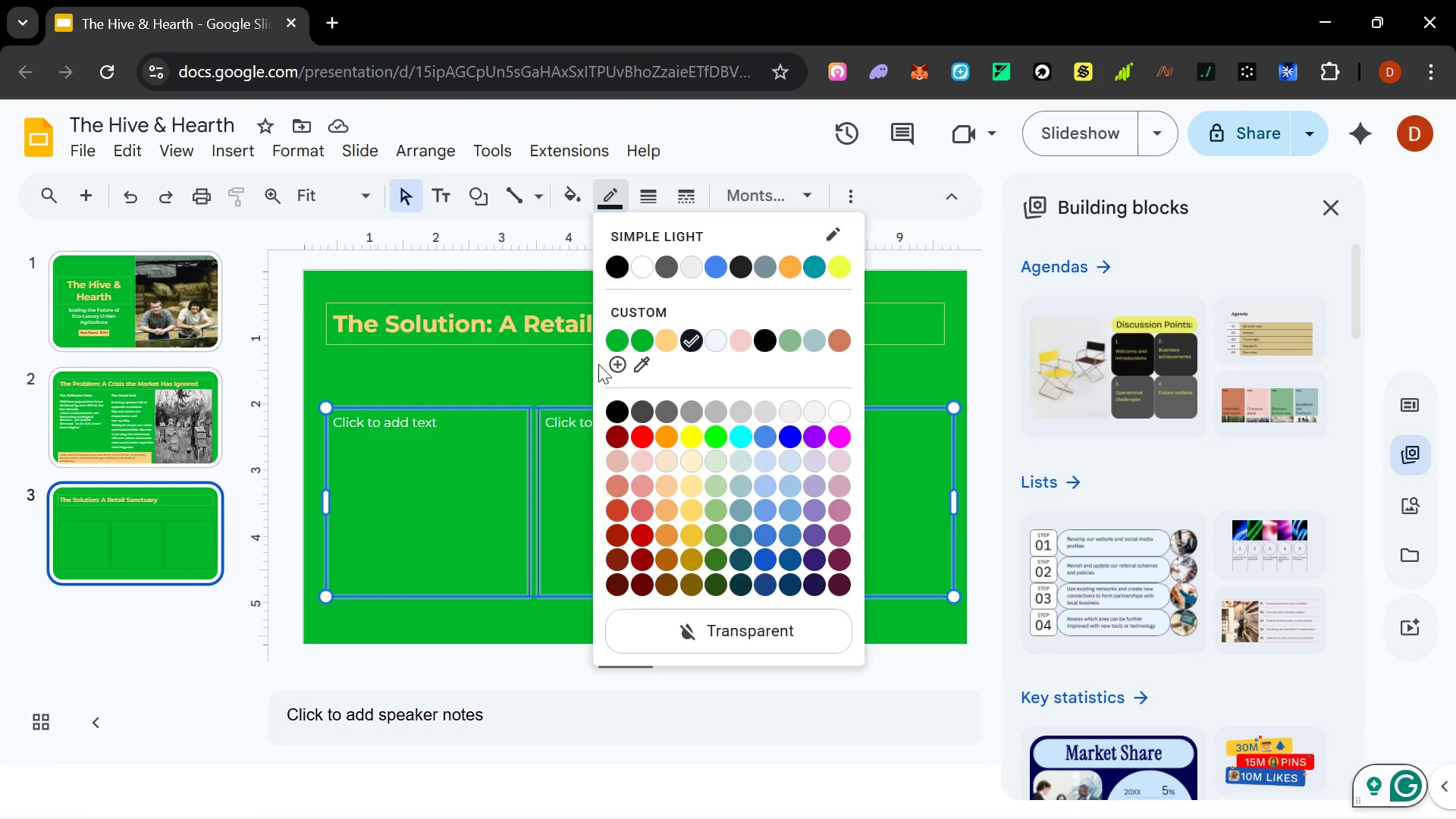 
left_click([617, 365])
 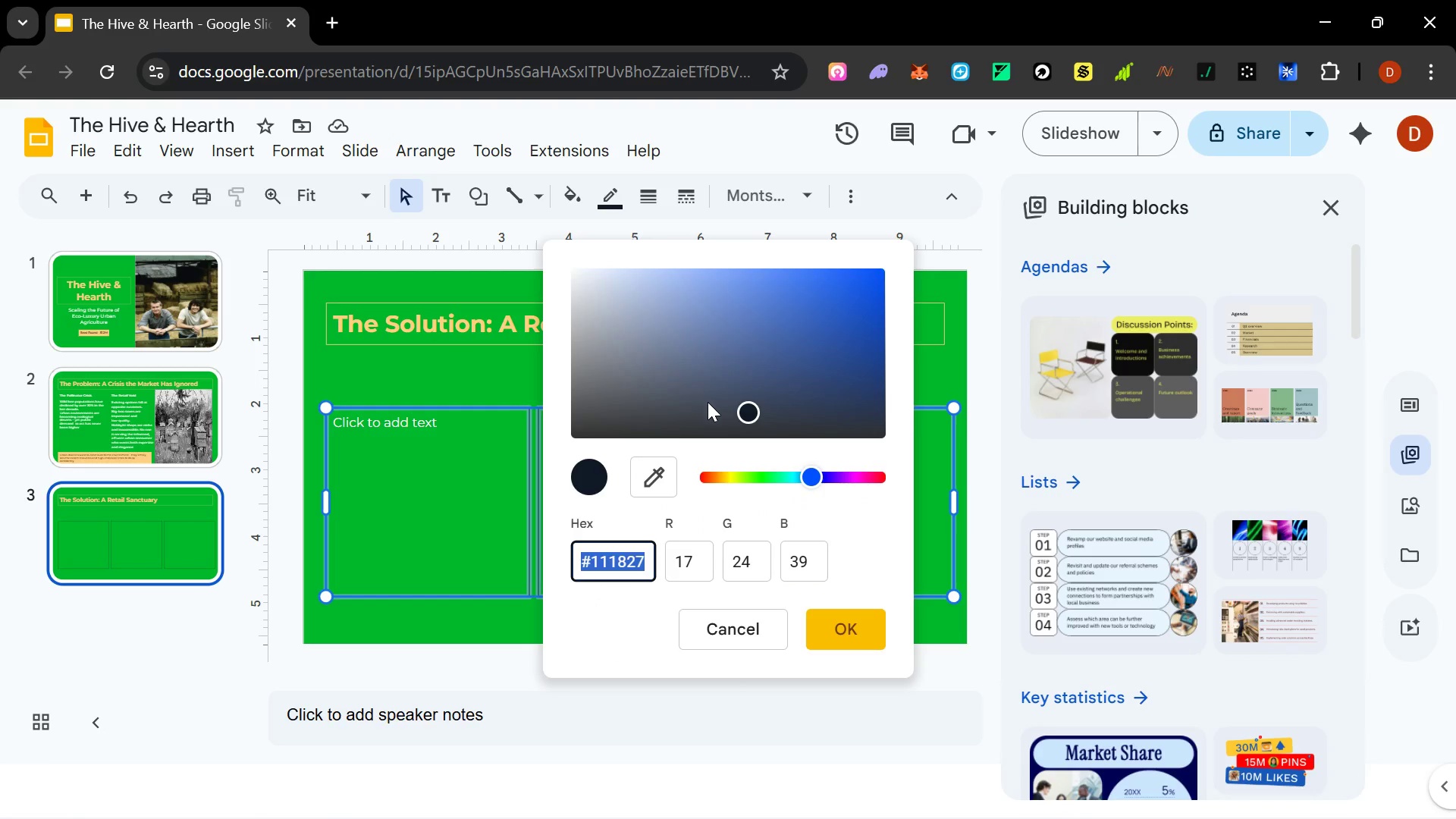 
left_click_drag(start_coordinate=[749, 409], to_coordinate=[578, 360])
 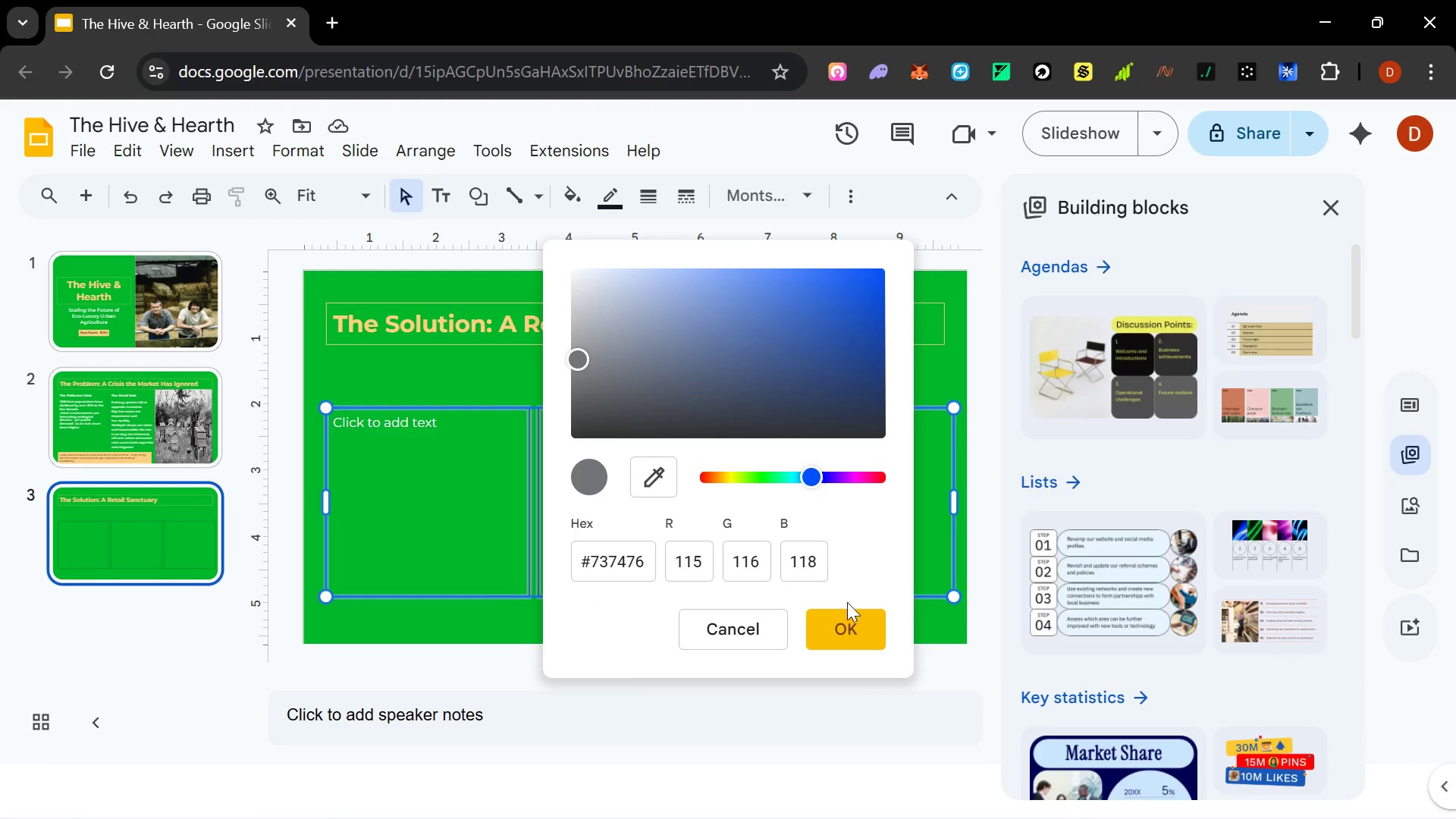 
left_click([850, 621])
 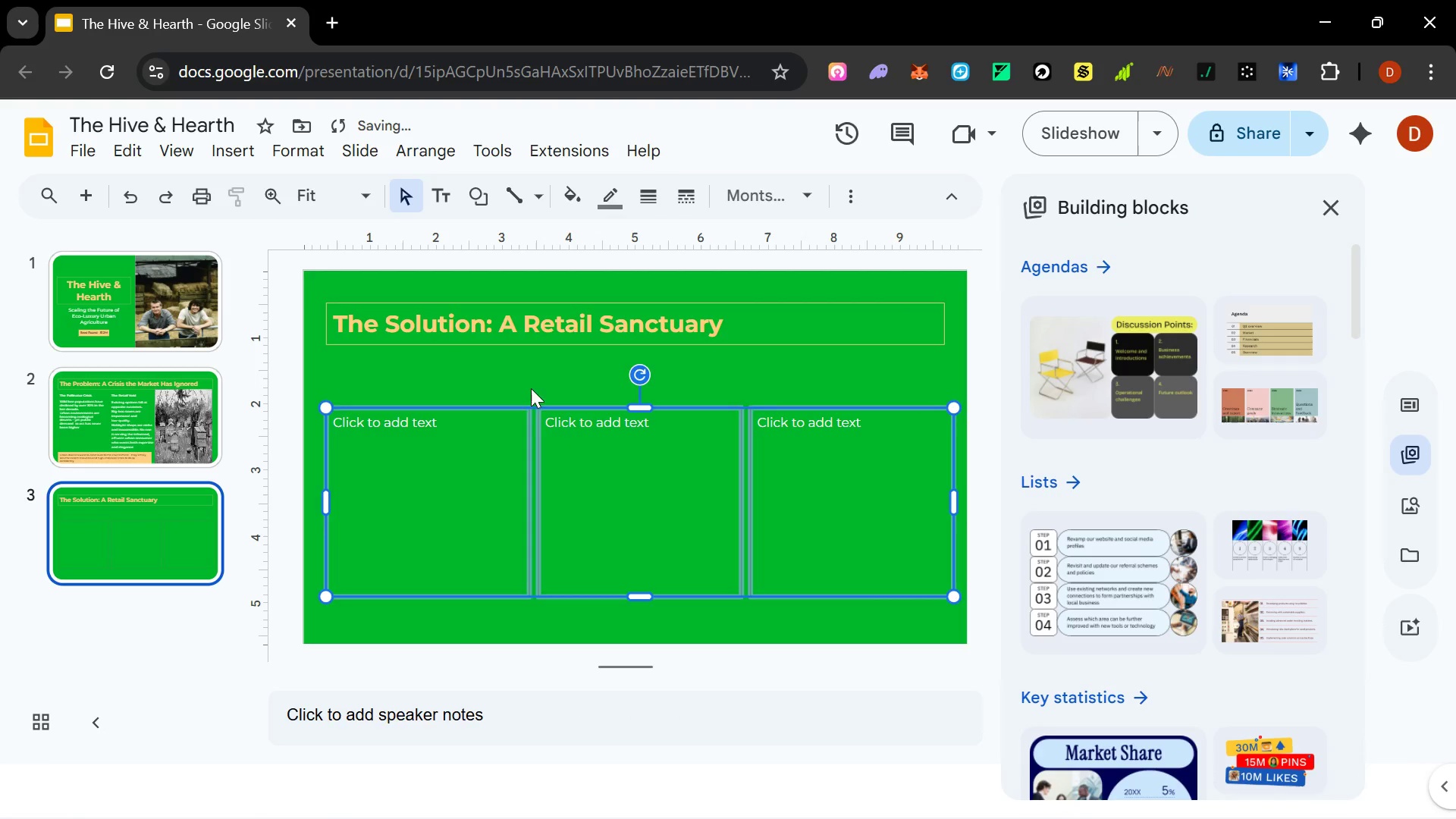 
left_click([538, 384])
 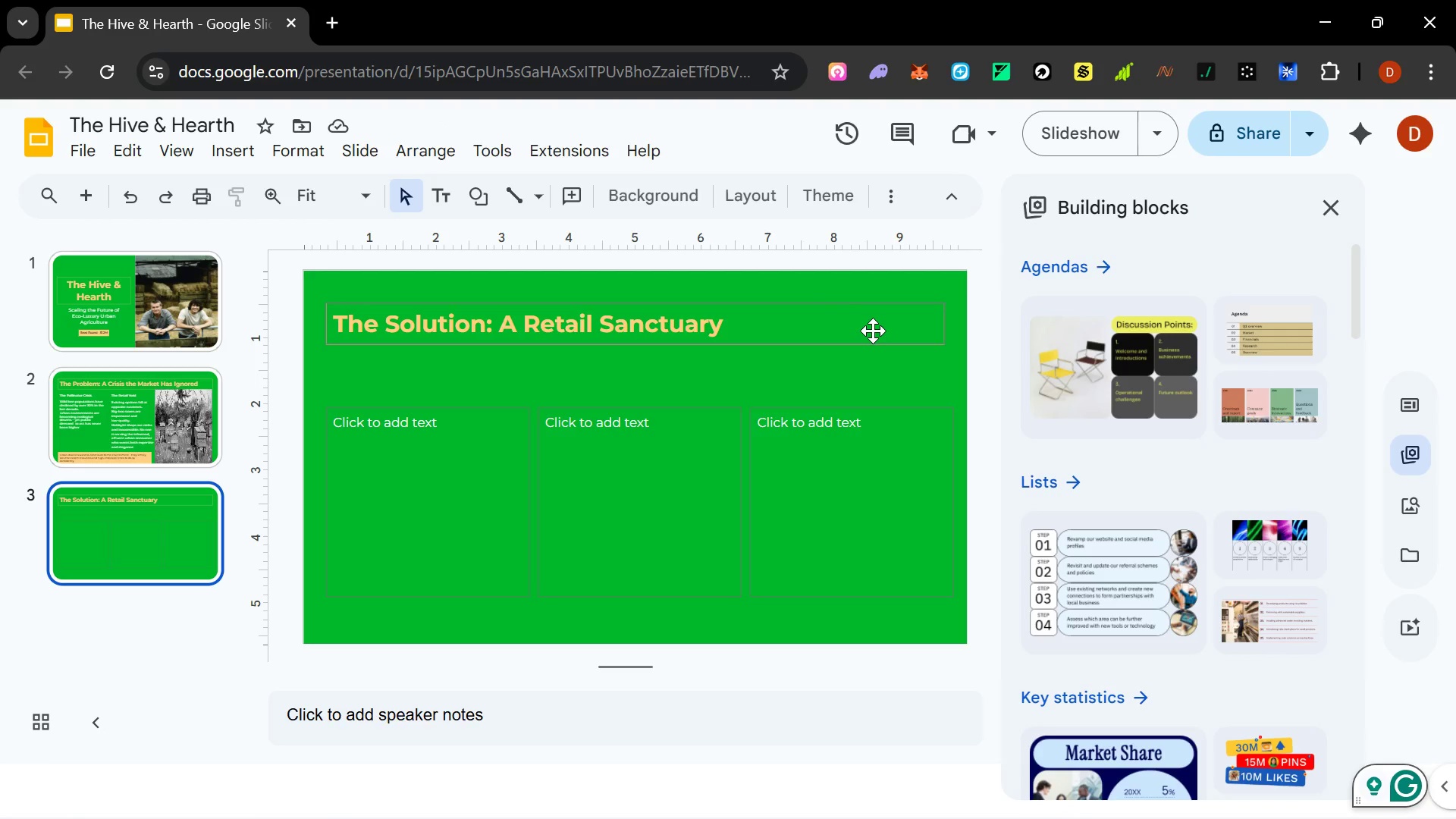 
wait(12.33)
 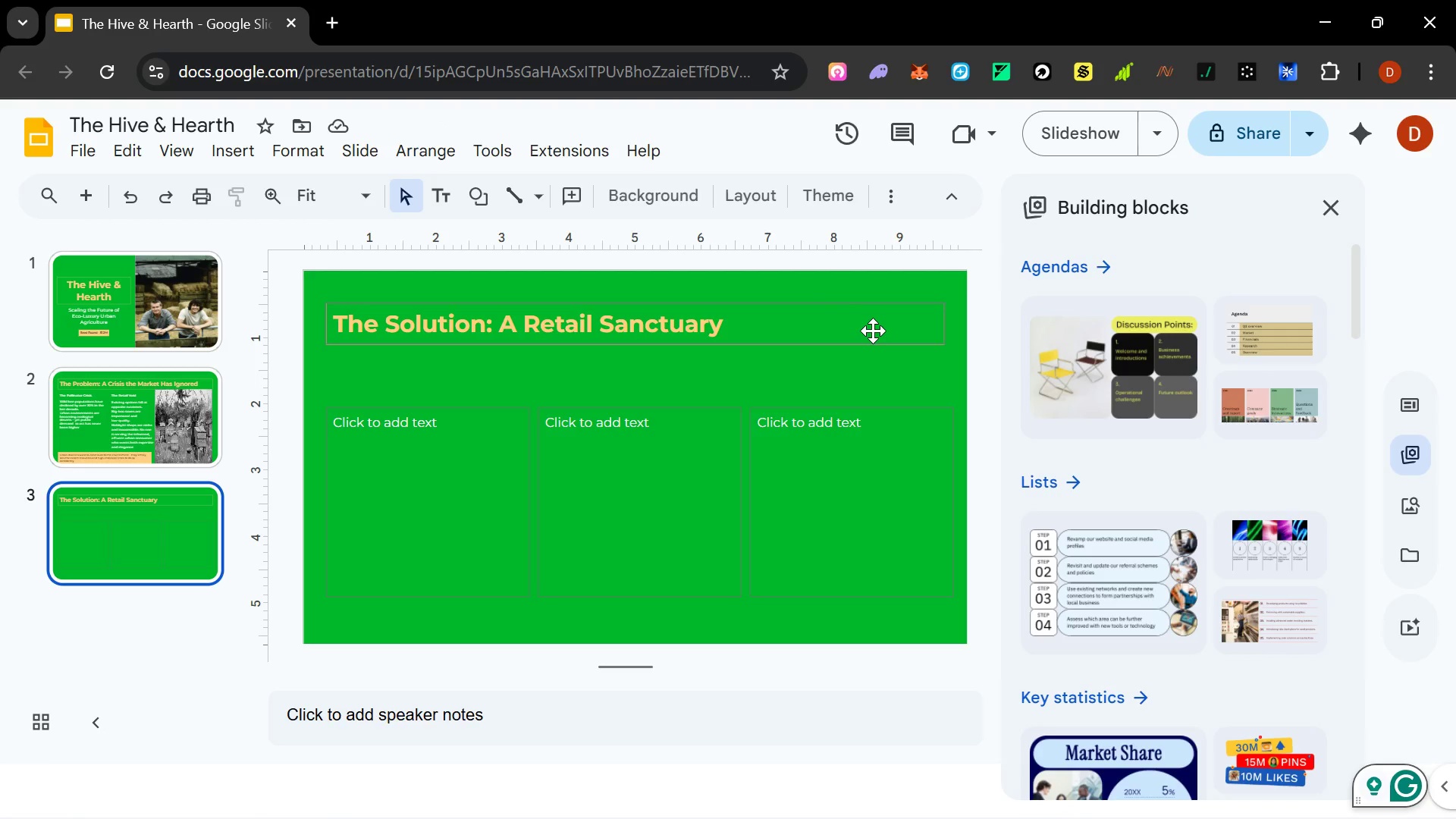 
left_click([409, 416])
 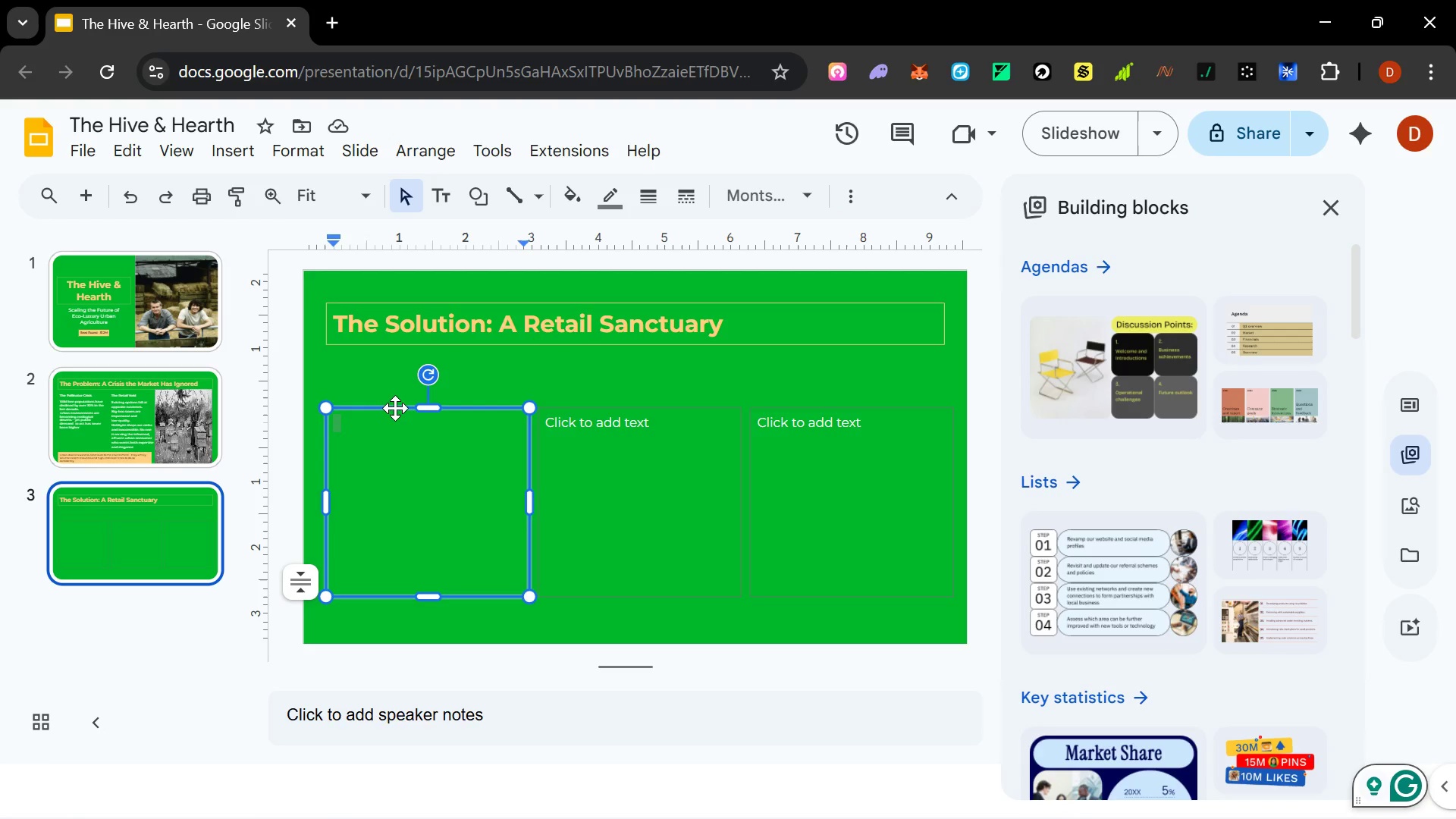 
left_click([395, 408])
 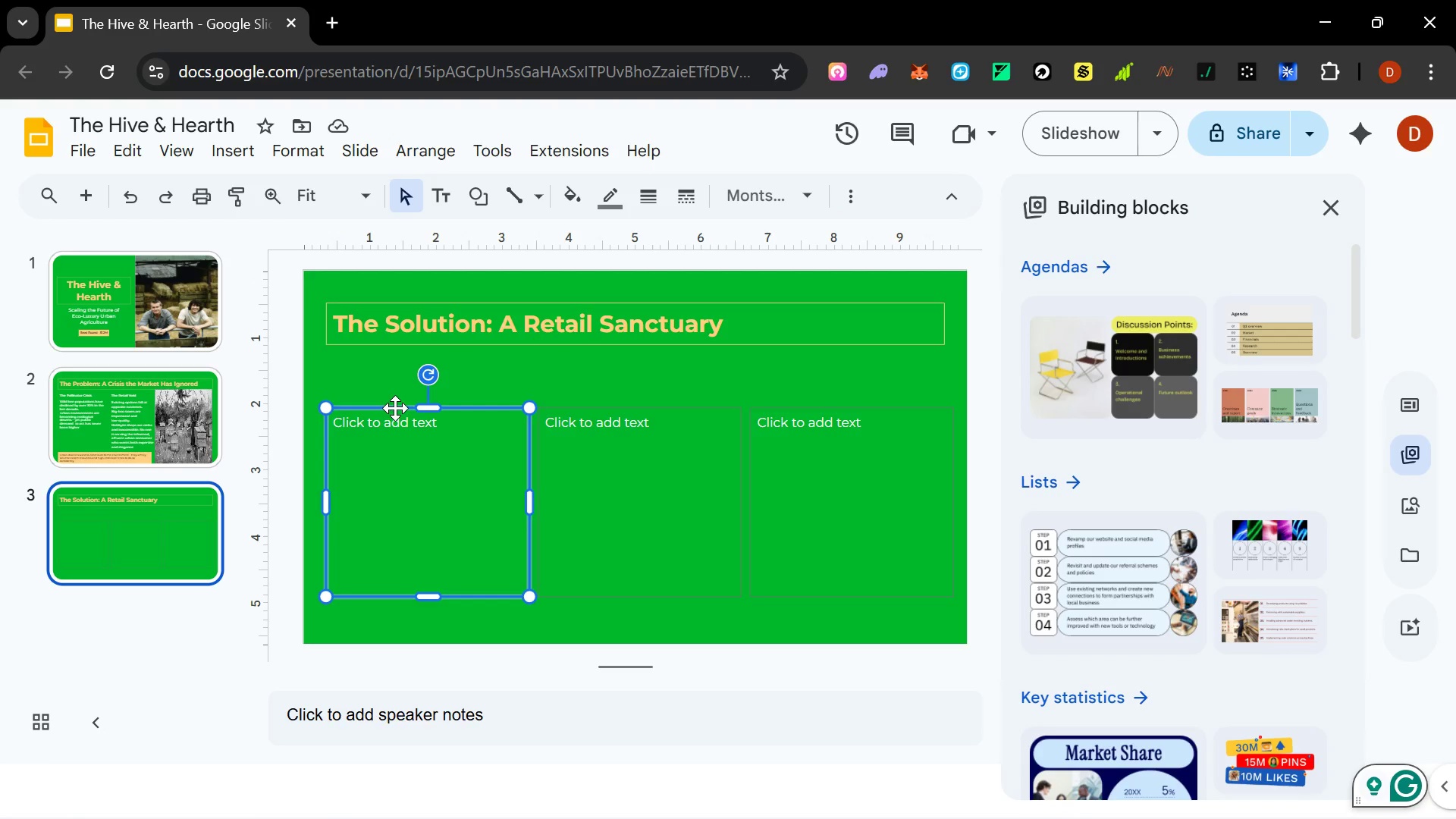 
hold_key(key=ControlLeft, duration=1.5)
 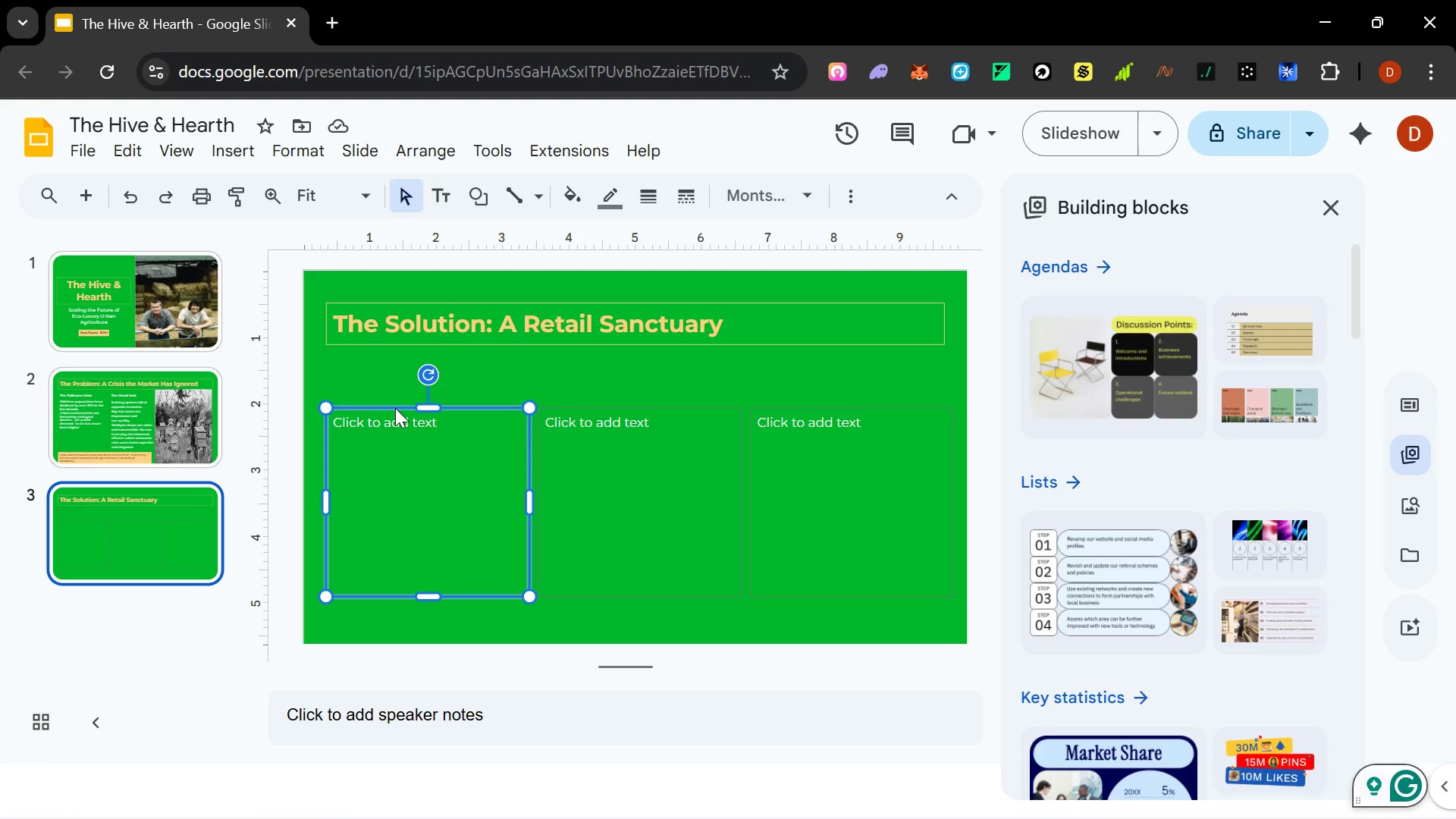 
key(Control+C)
 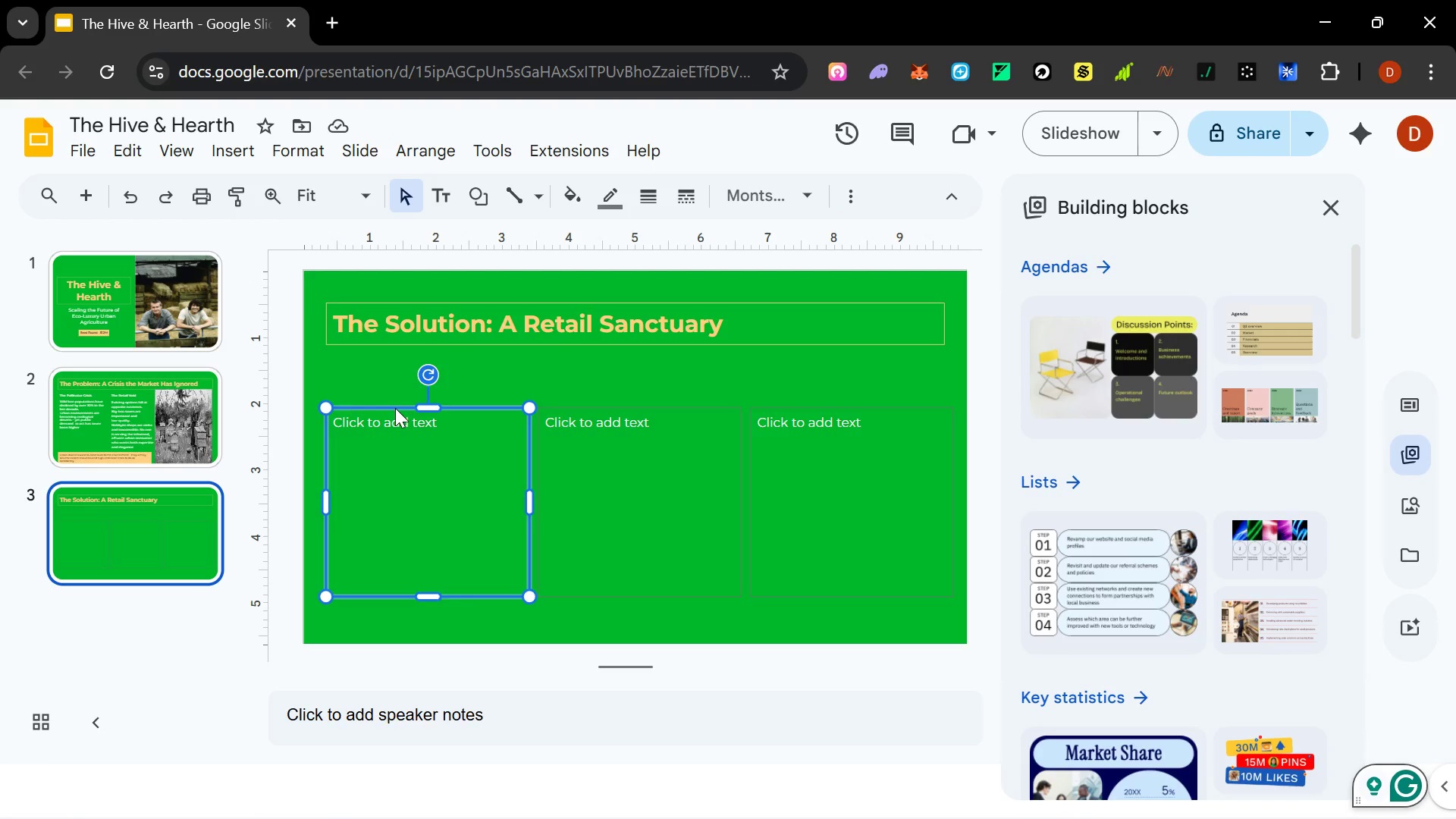 
key(Control+V)
 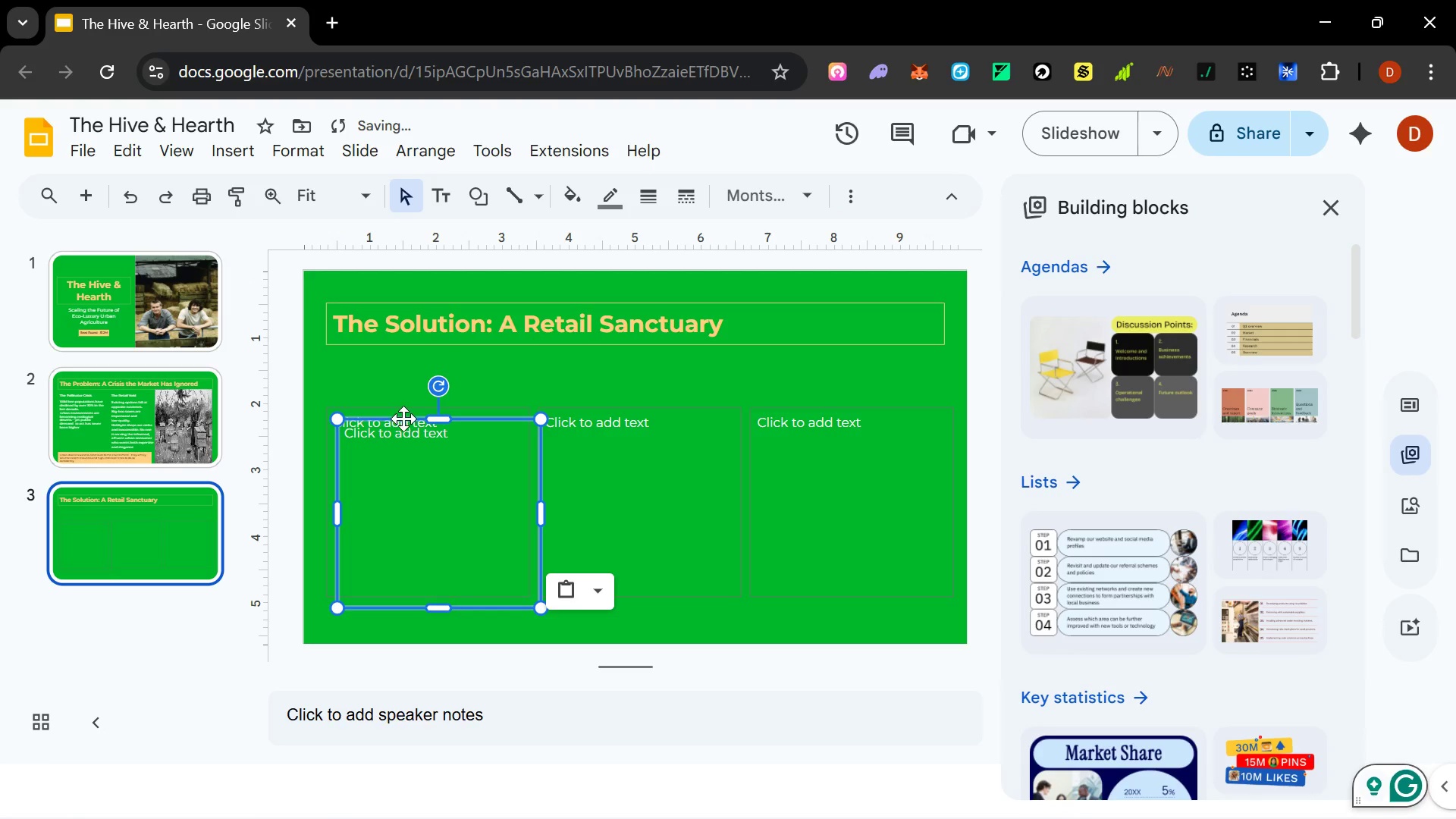 
left_click_drag(start_coordinate=[403, 421], to_coordinate=[394, 353])
 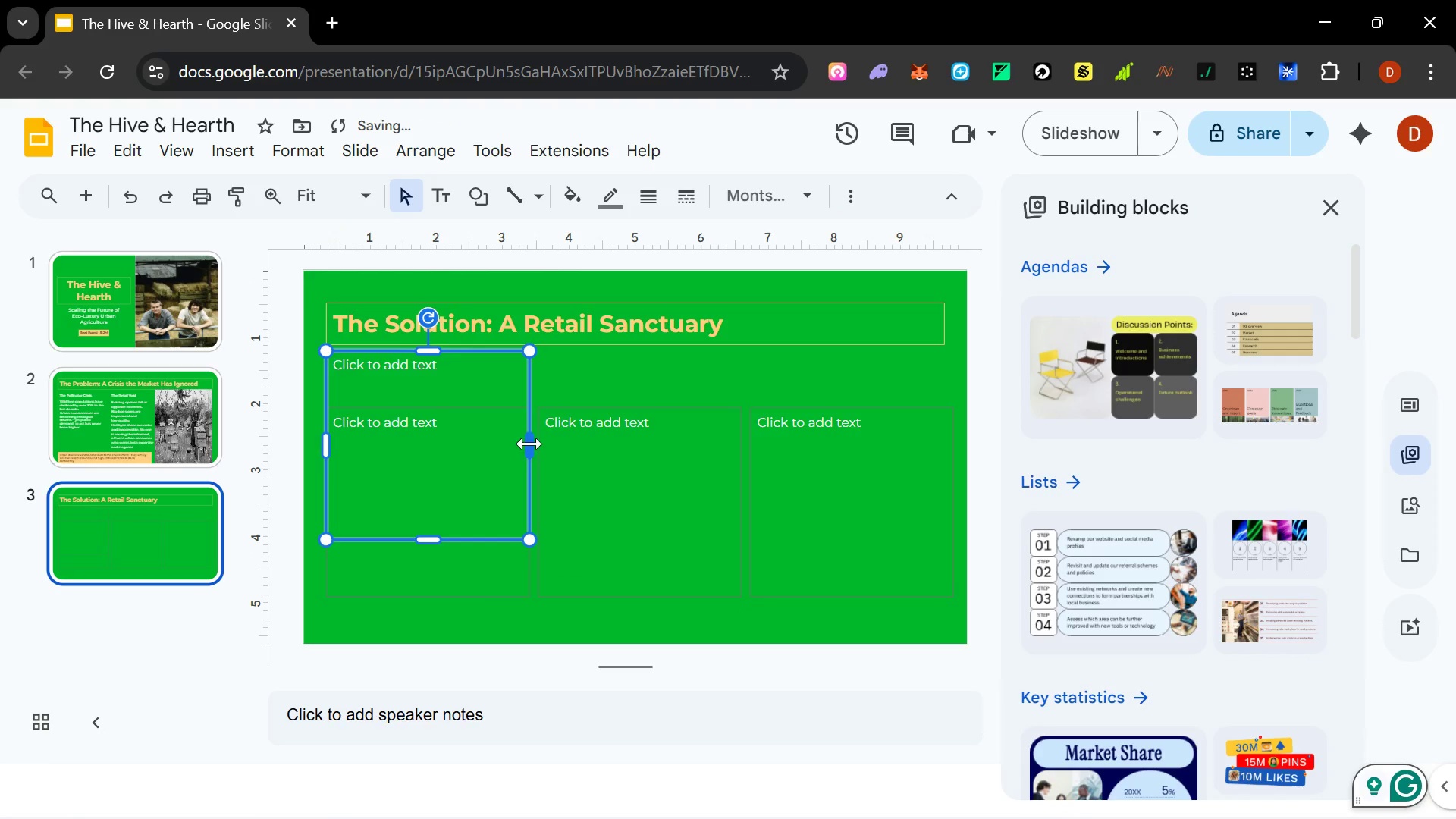 
left_click_drag(start_coordinate=[529, 444], to_coordinate=[941, 425])
 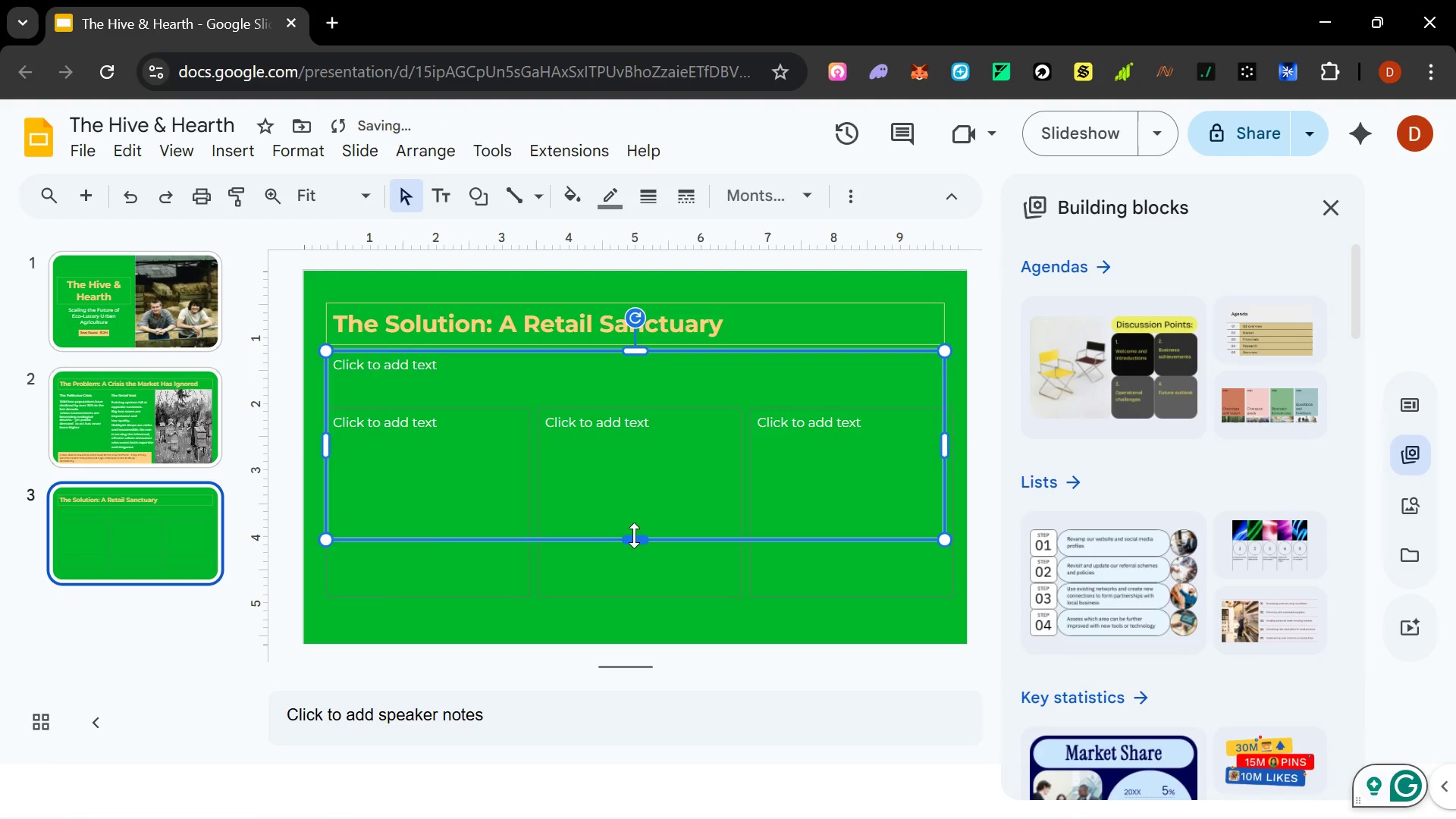 
left_click_drag(start_coordinate=[634, 538], to_coordinate=[653, 394])
 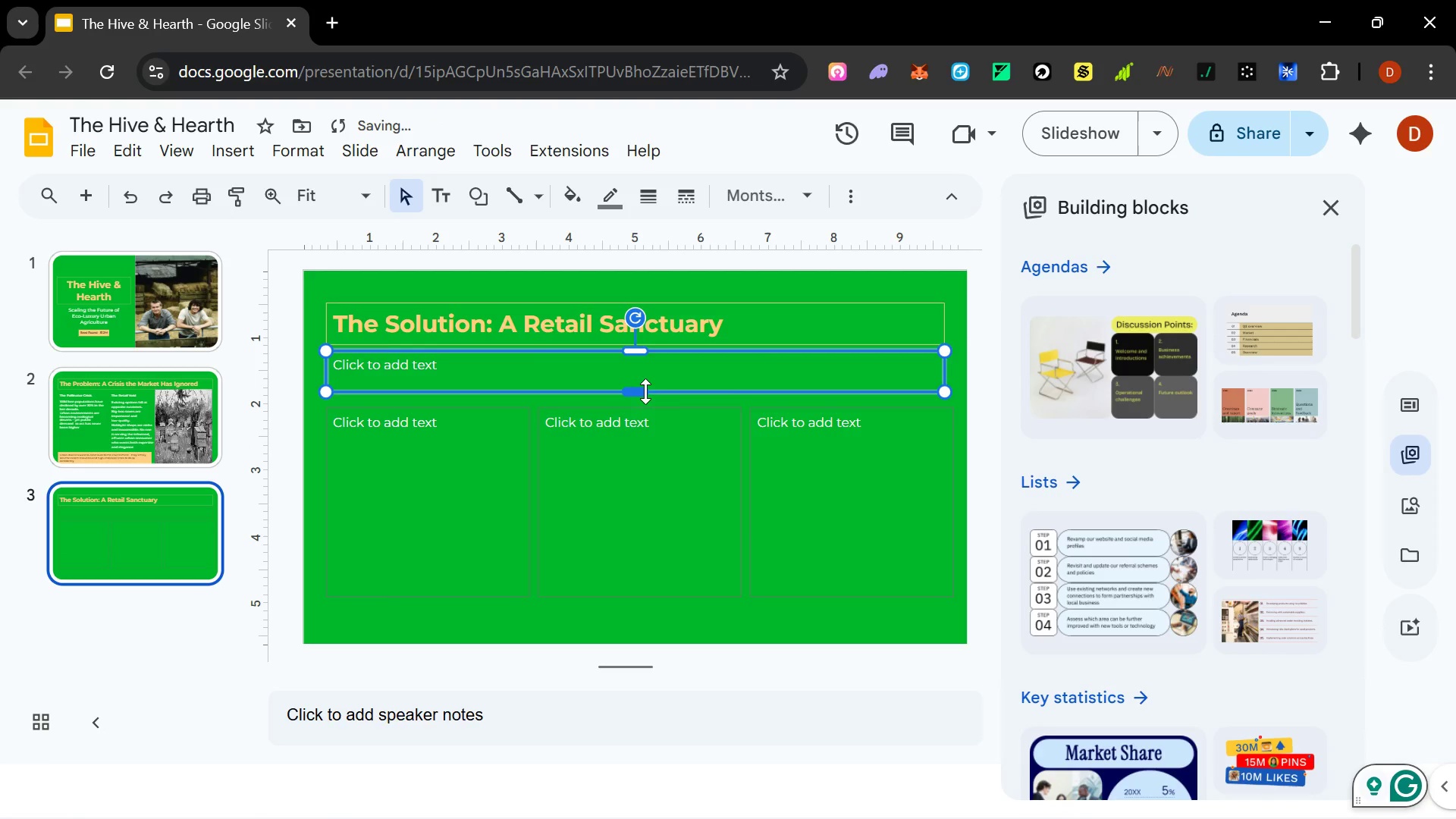 
left_click_drag(start_coordinate=[645, 391], to_coordinate=[642, 401])
 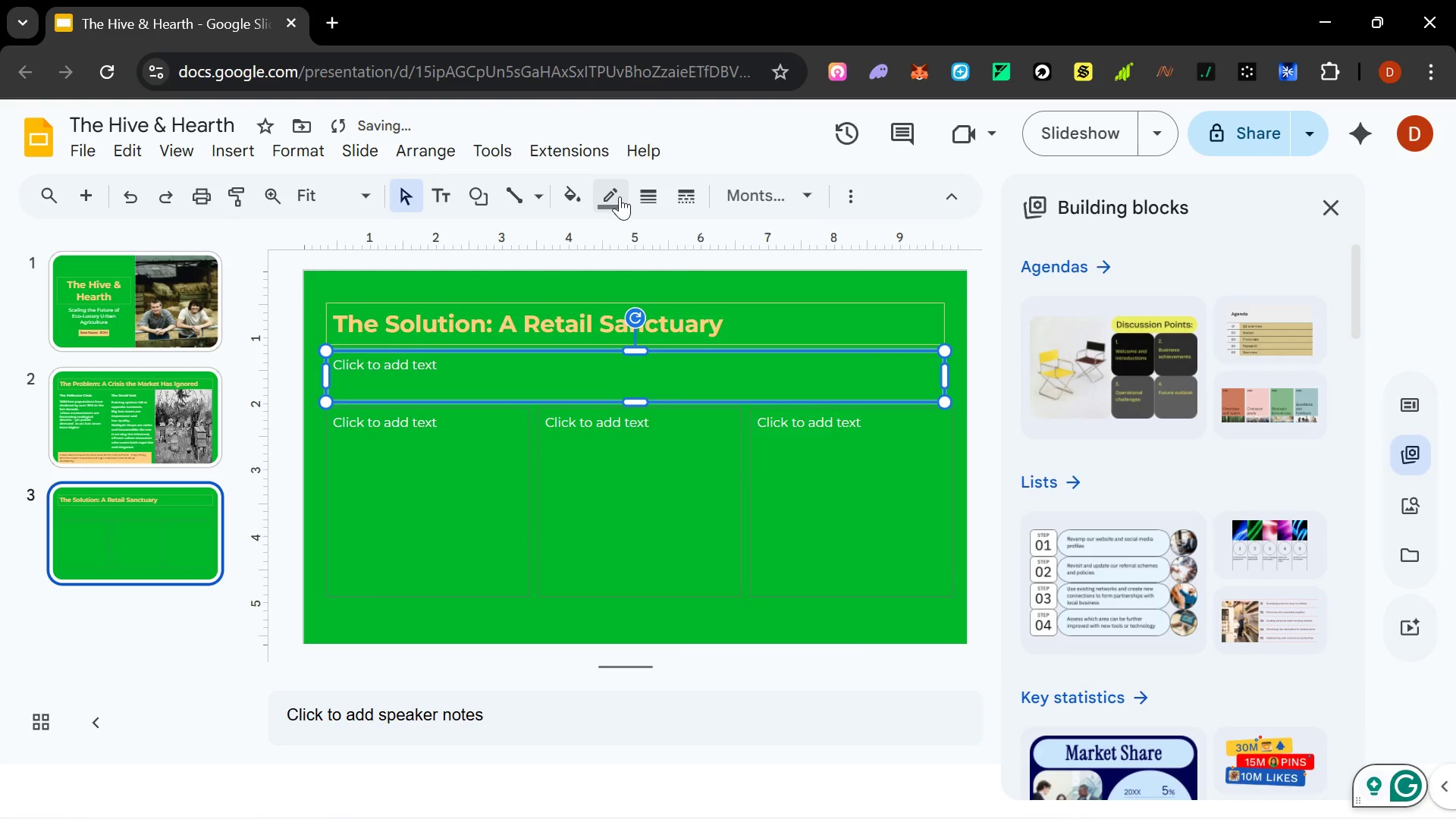 
left_click([619, 194])
 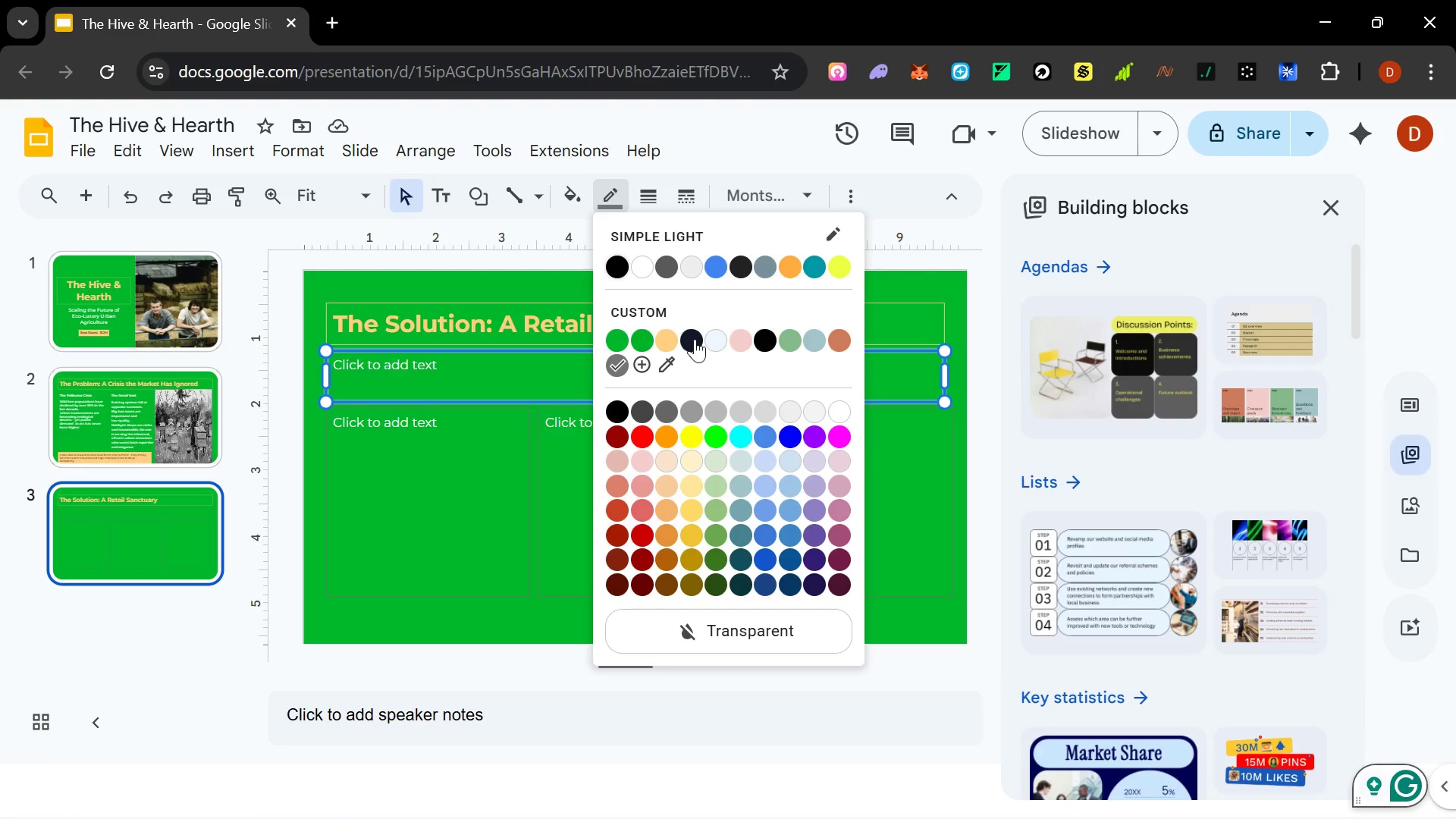 
wait(10.8)
 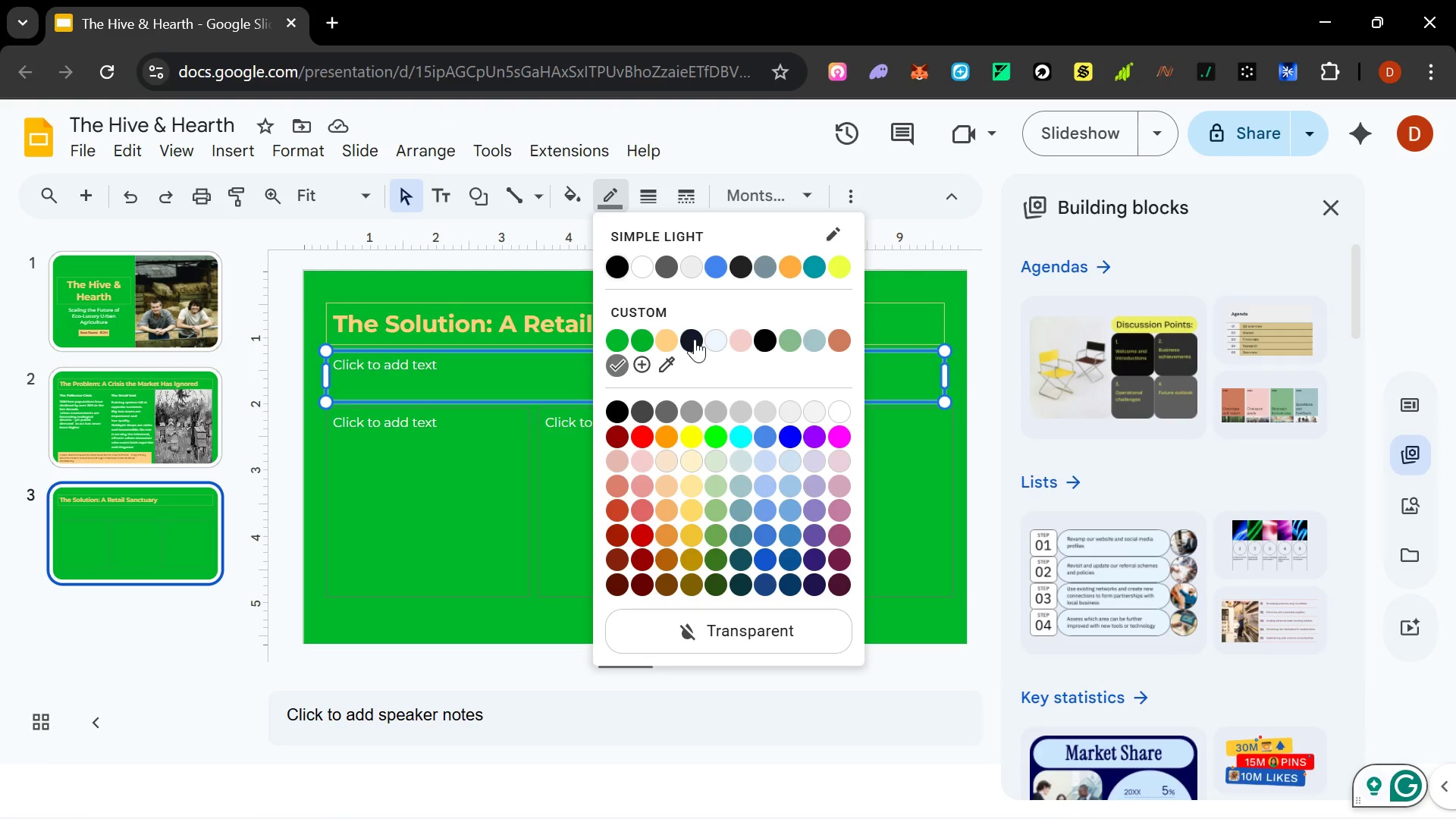 
left_click([487, 626])
 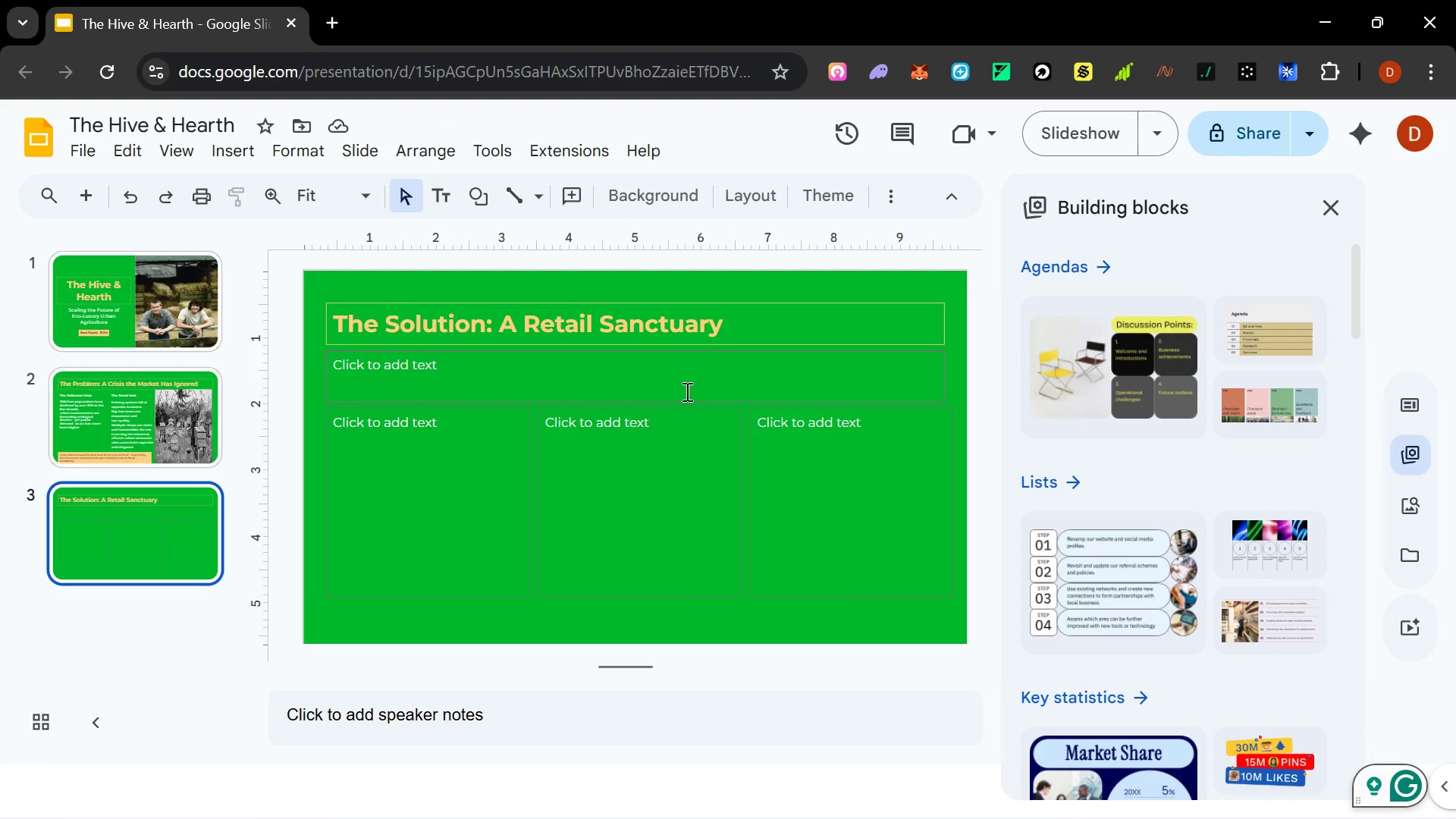 
left_click([684, 398])
 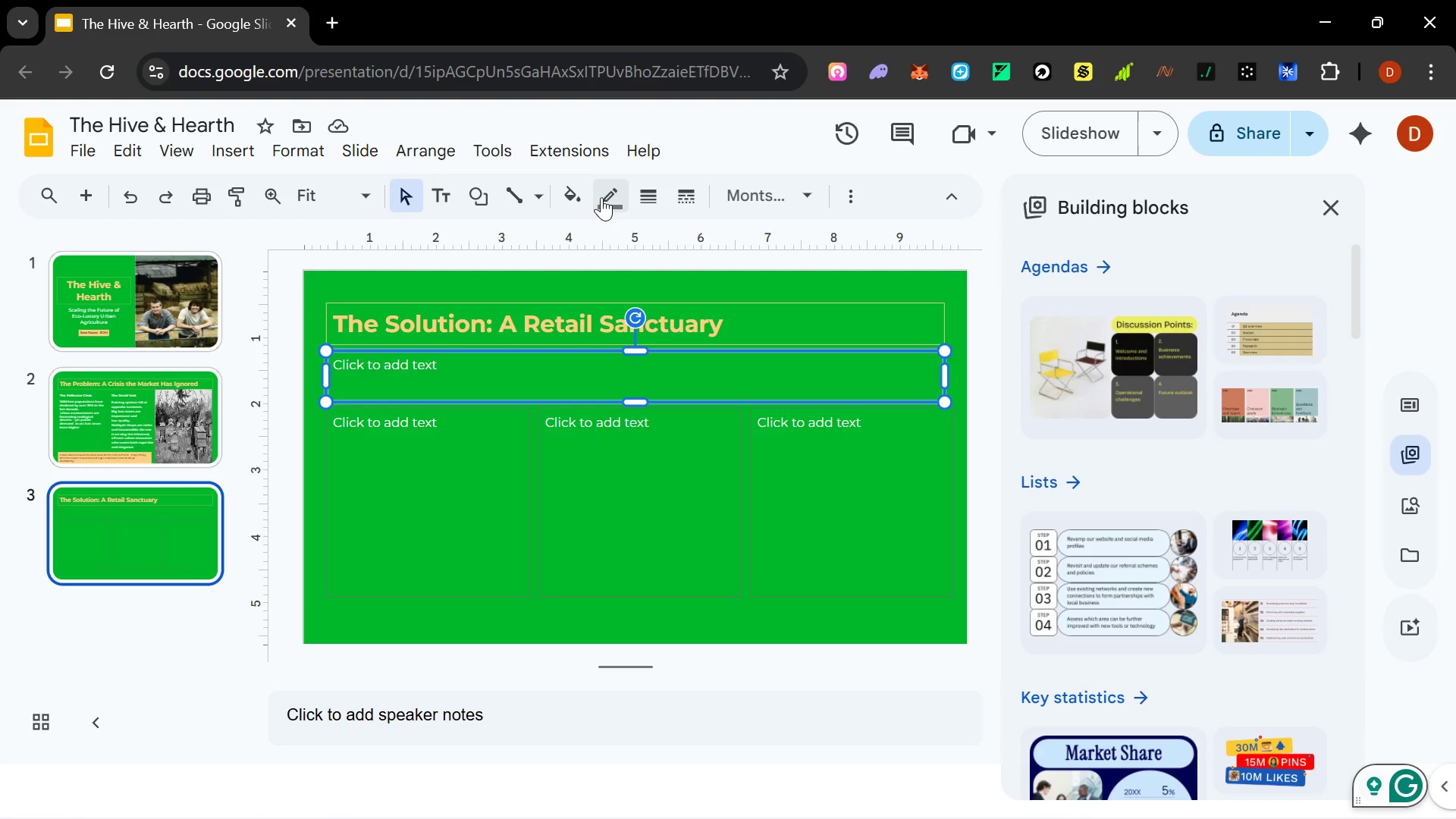 
left_click([599, 196])
 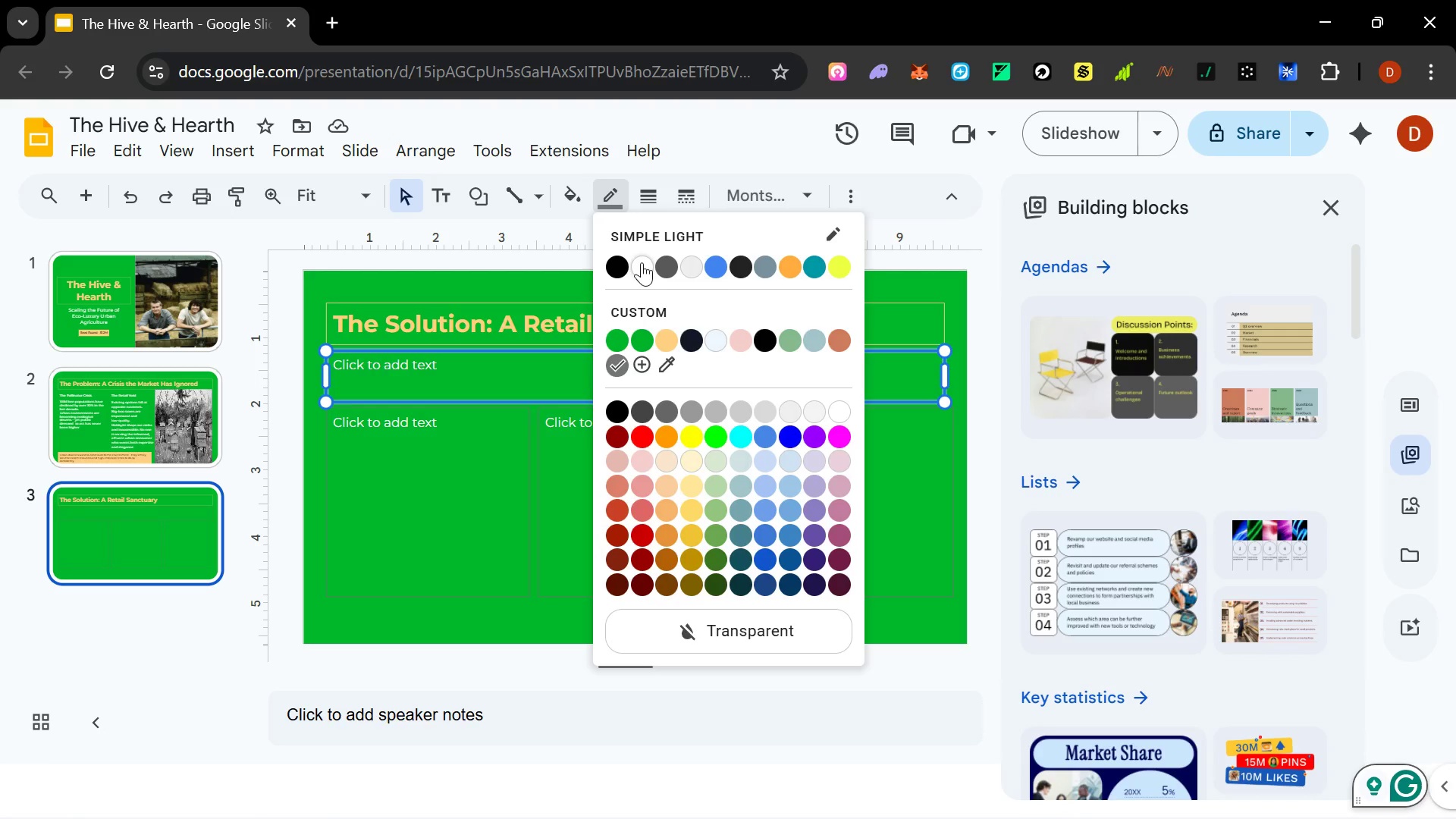 
left_click([642, 262])
 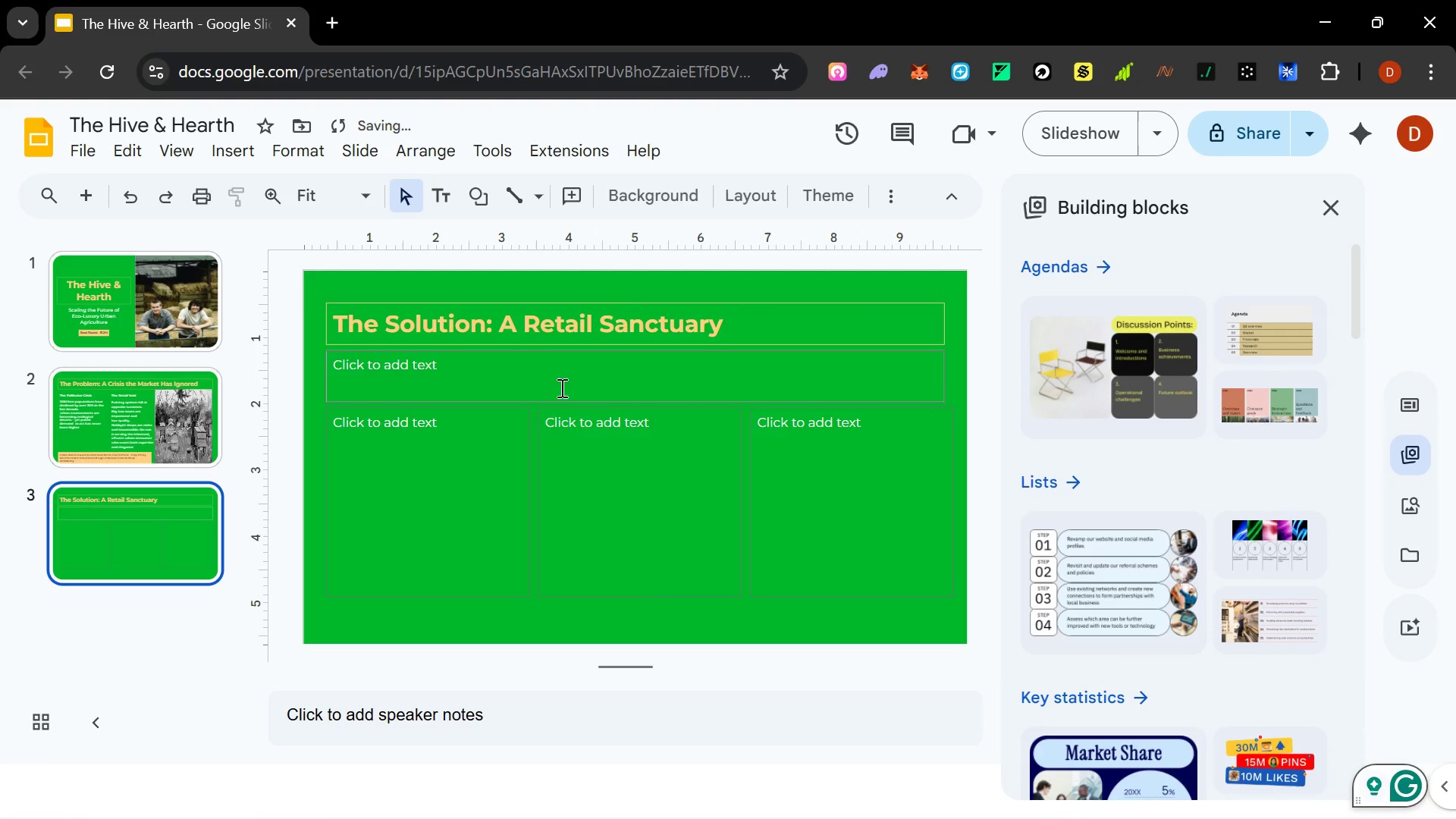 
left_click([557, 402])
 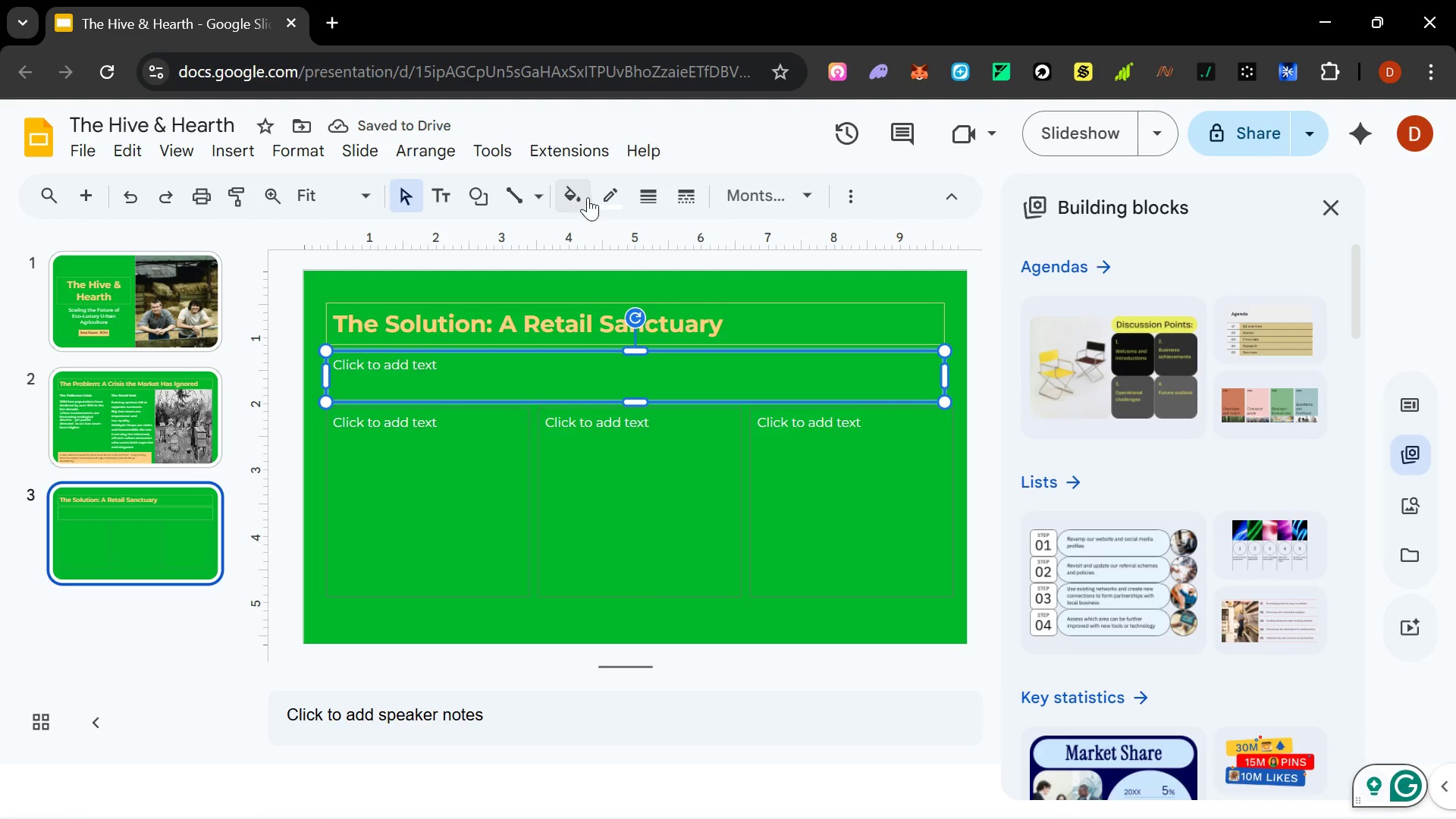 
left_click([613, 199])
 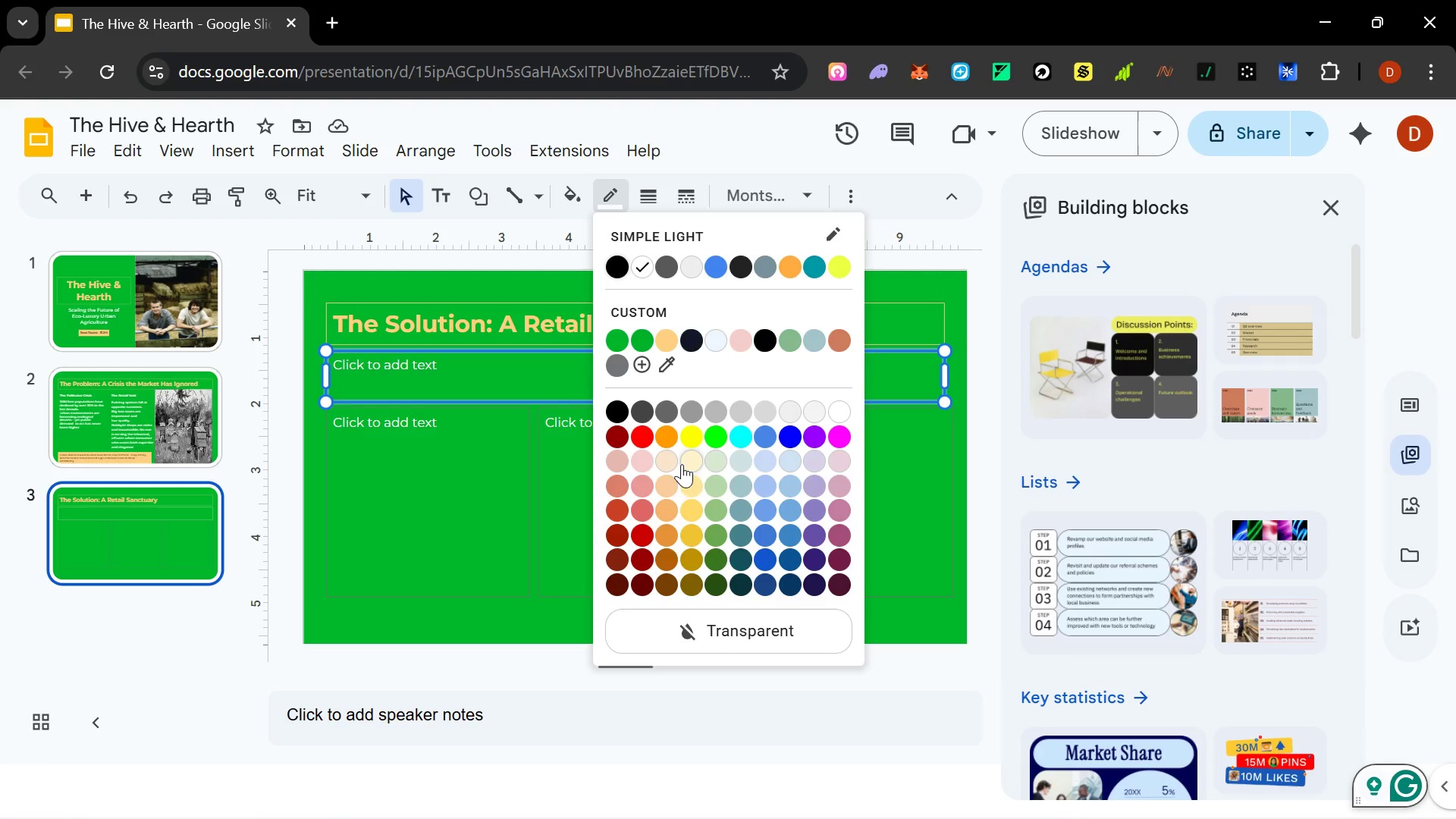 
left_click([720, 623])
 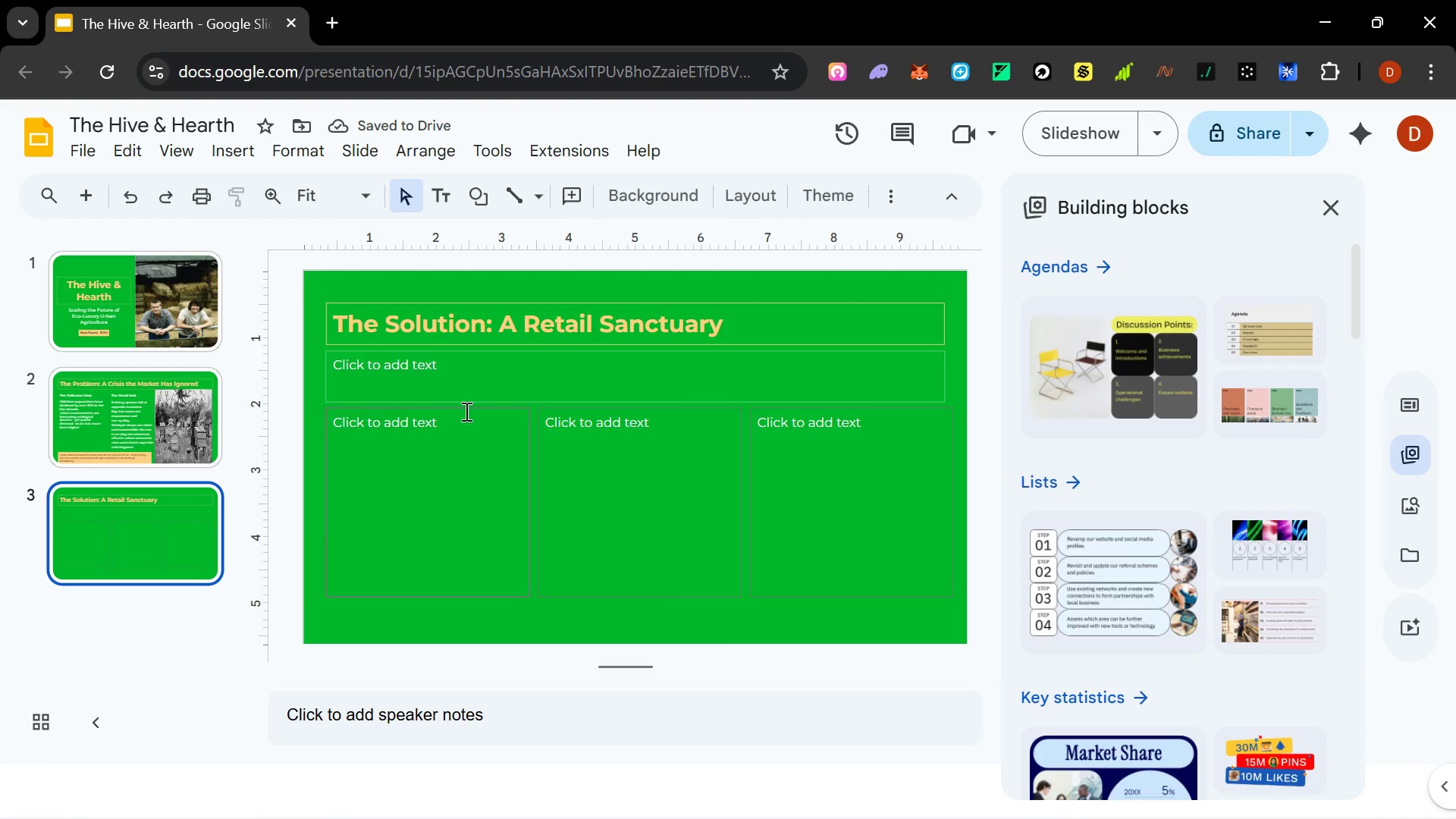 
key(Control+Z)
 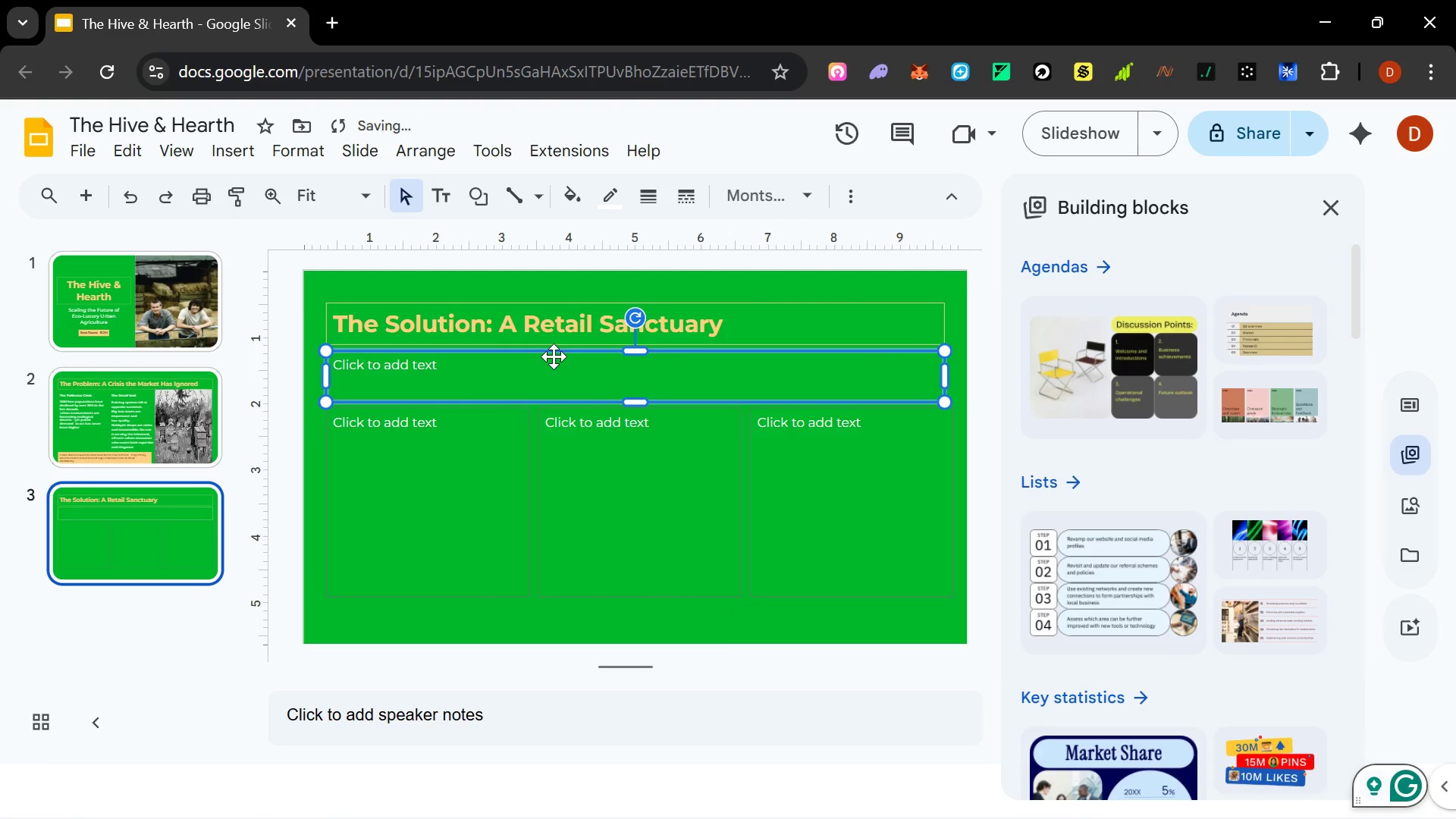 
key(Delete)
 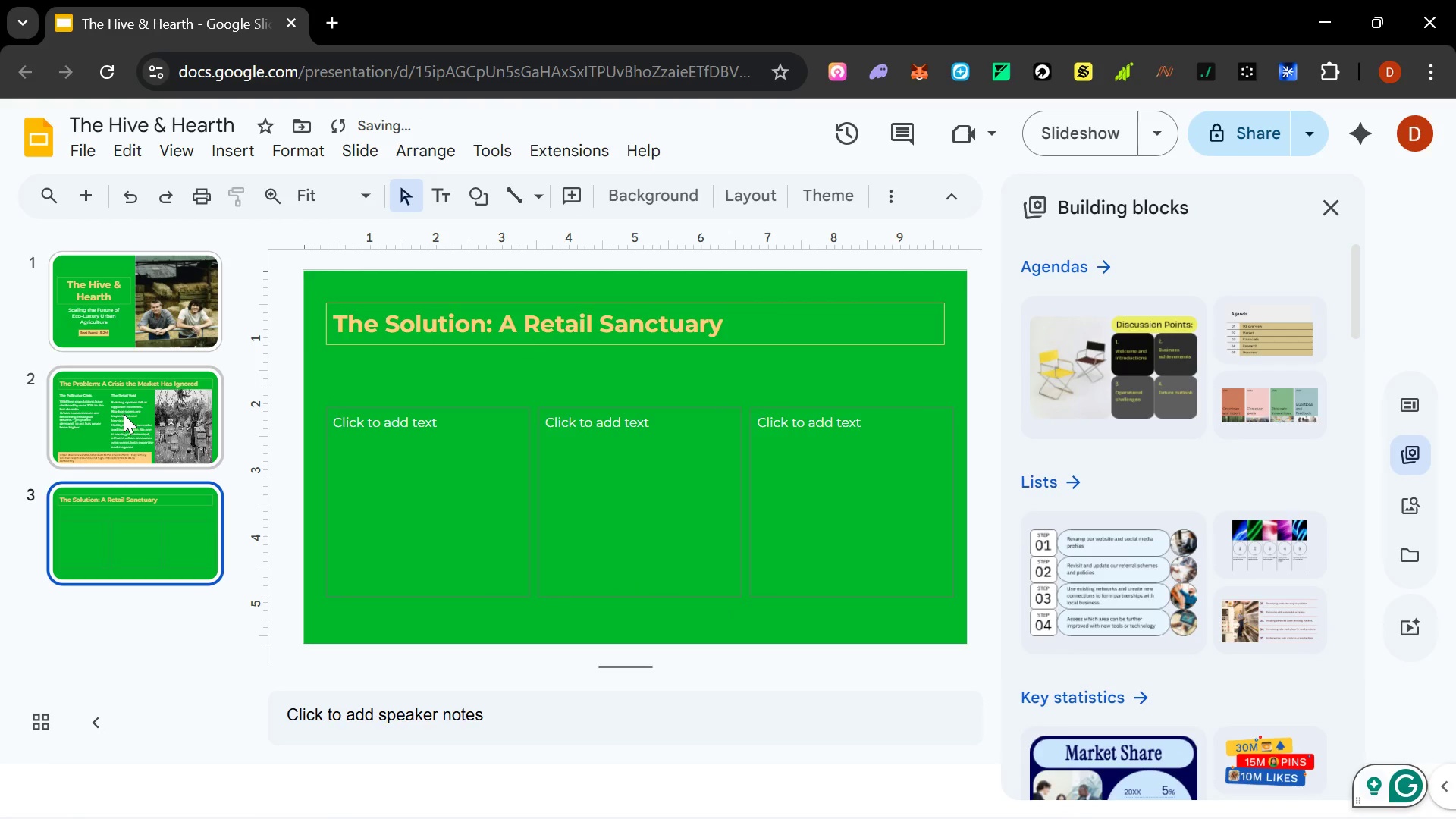 
left_click([124, 414])
 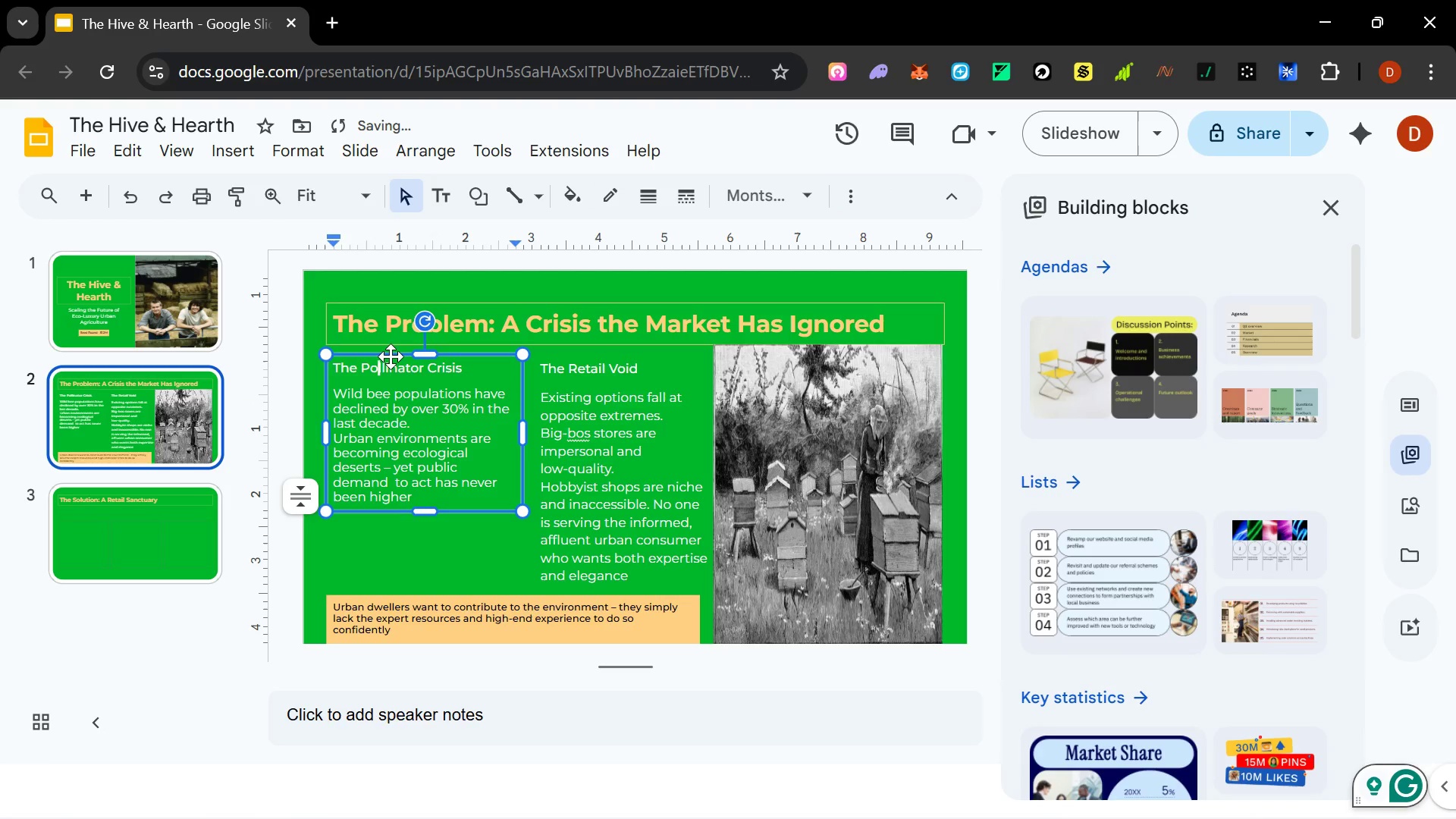 
left_click([392, 355])
 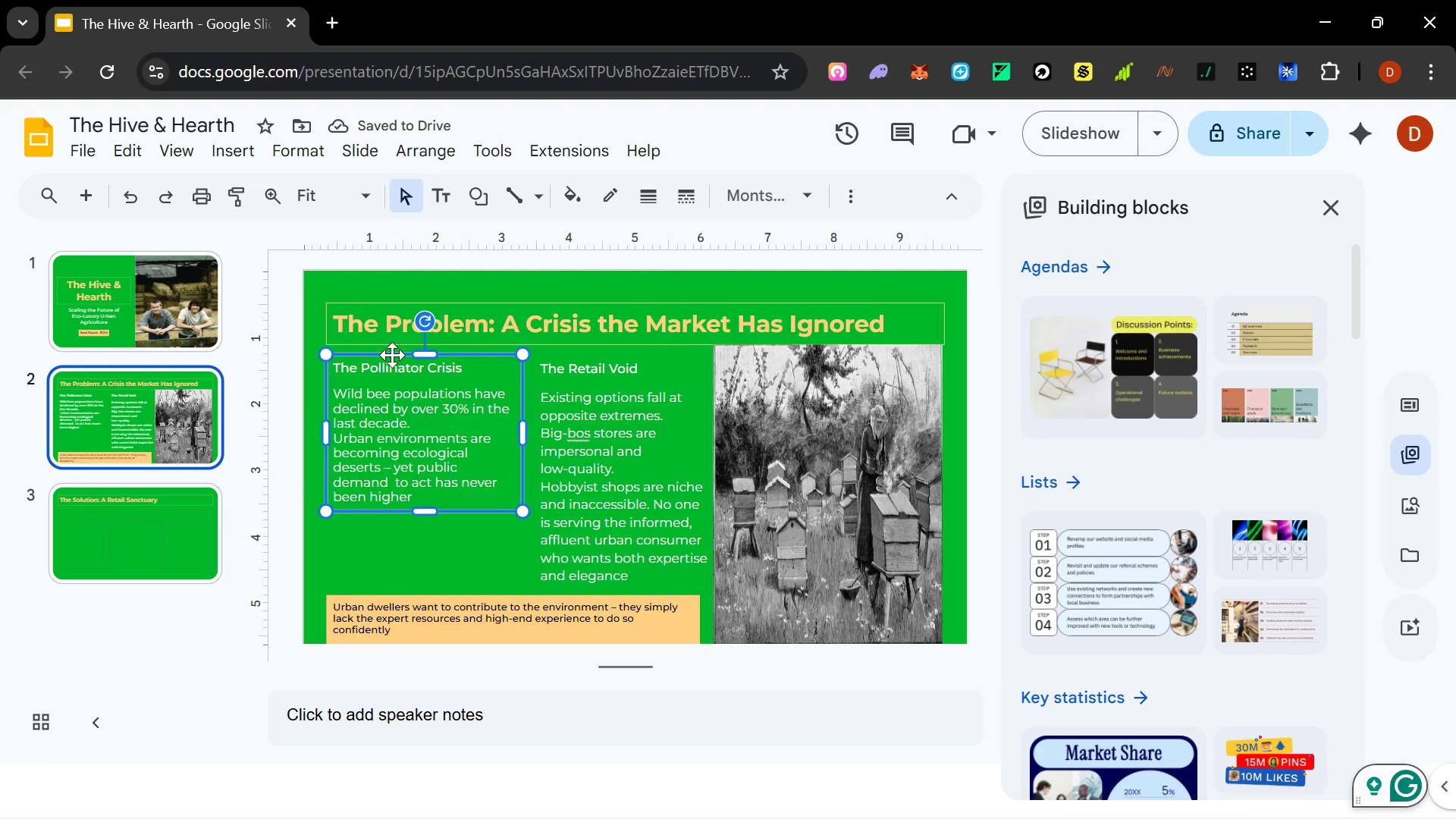 
key(Control+C)
 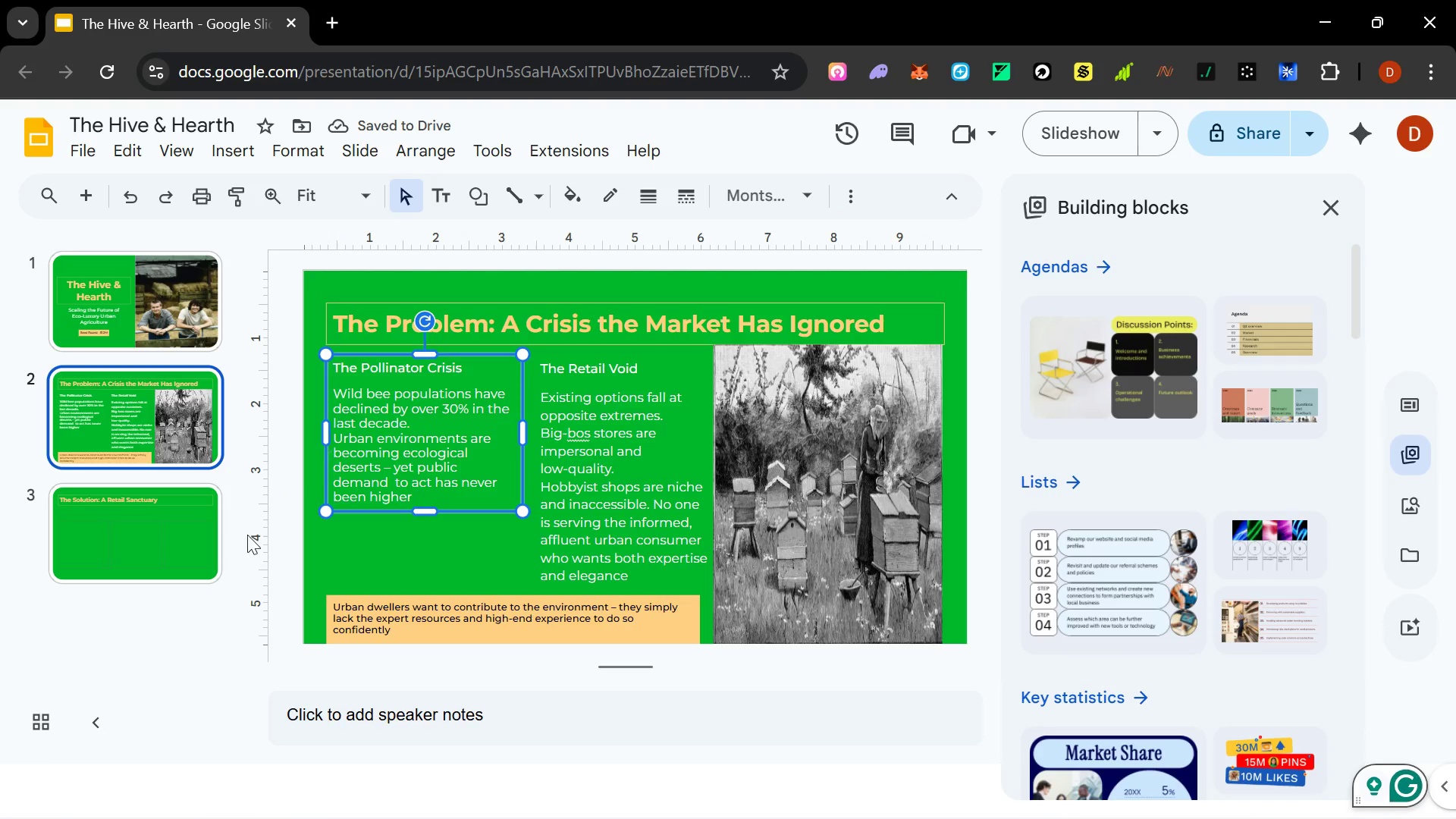 
left_click([122, 519])
 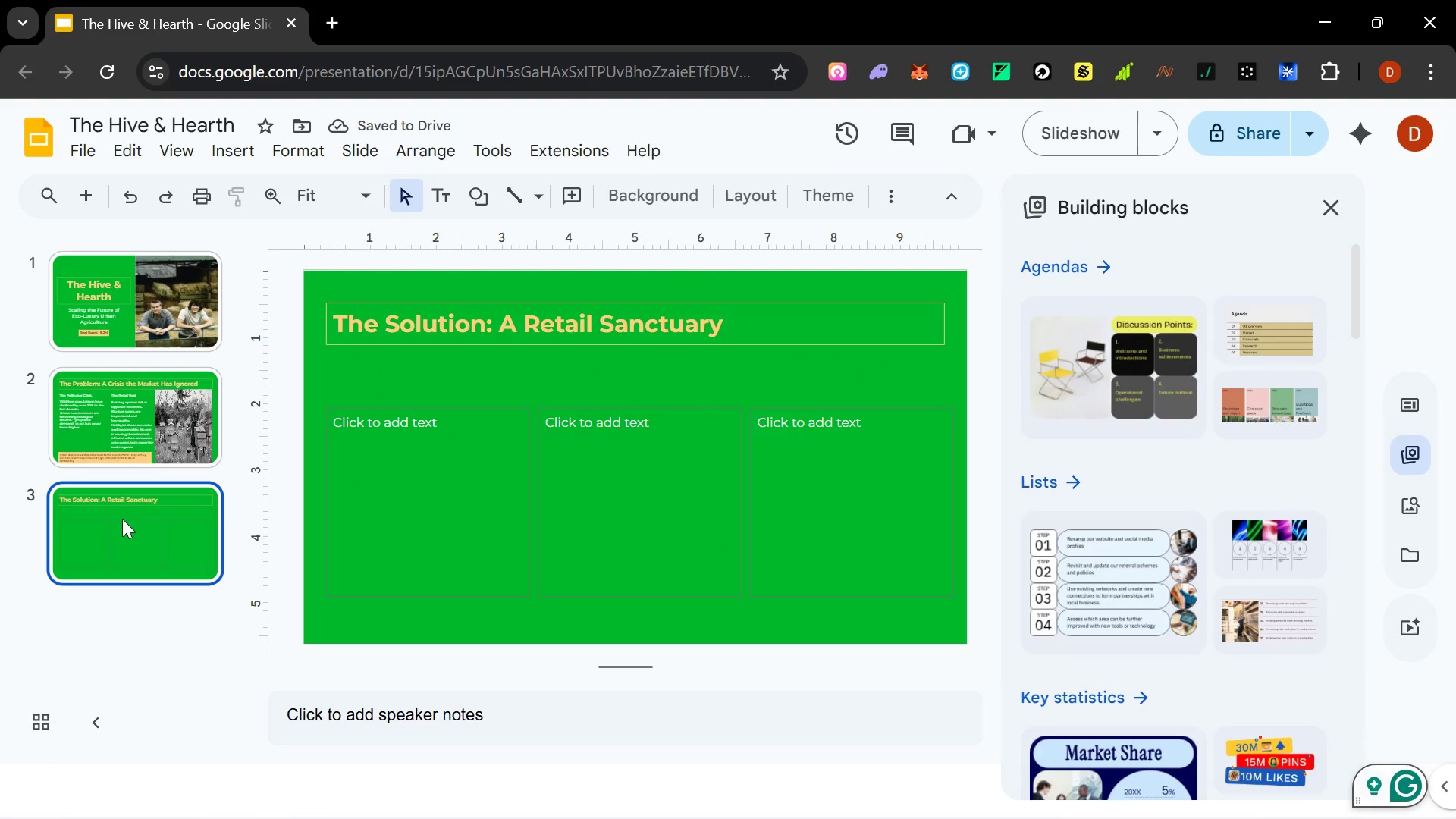 
key(Control+V)
 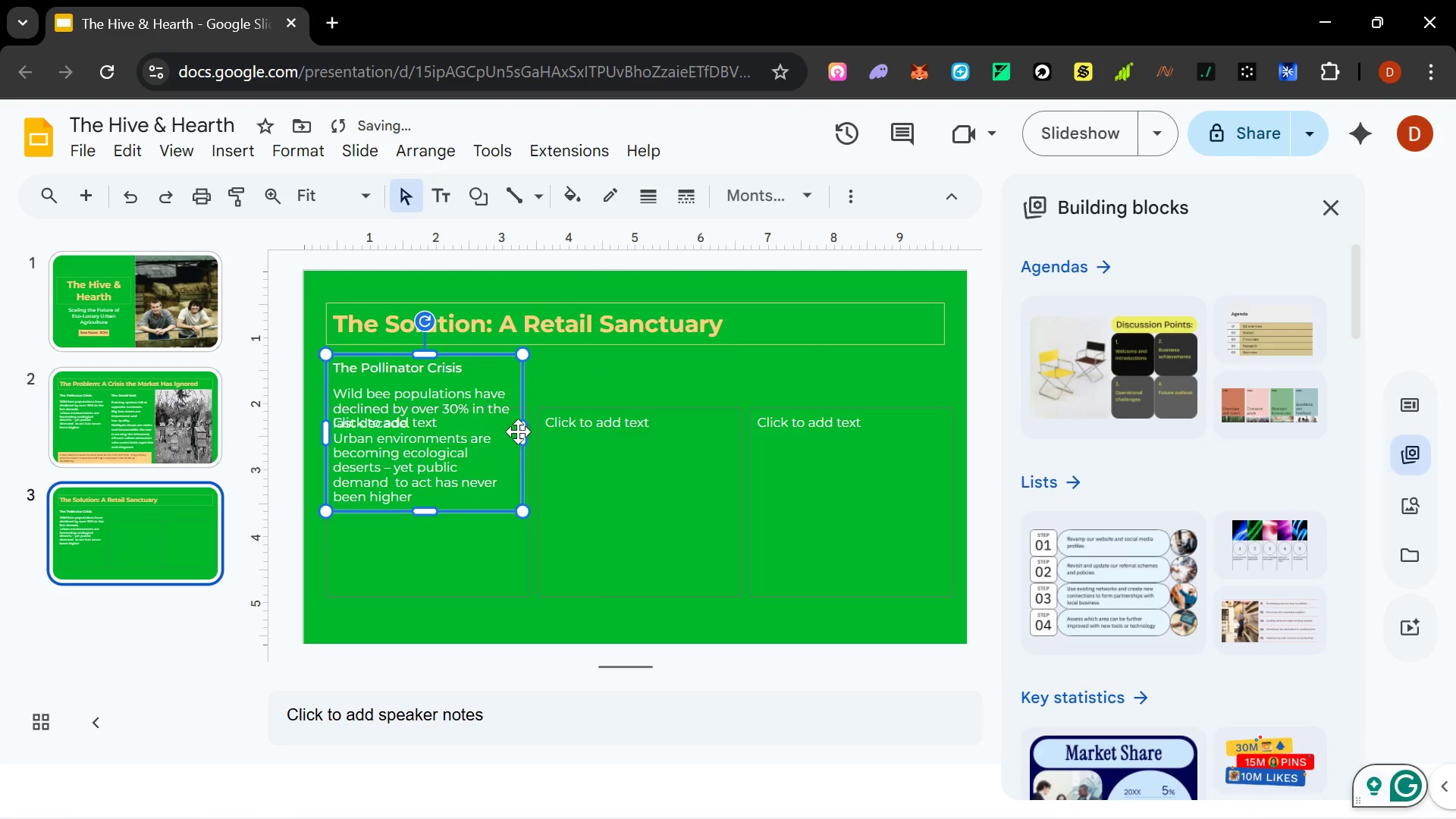 
left_click_drag(start_coordinate=[520, 432], to_coordinate=[944, 383])
 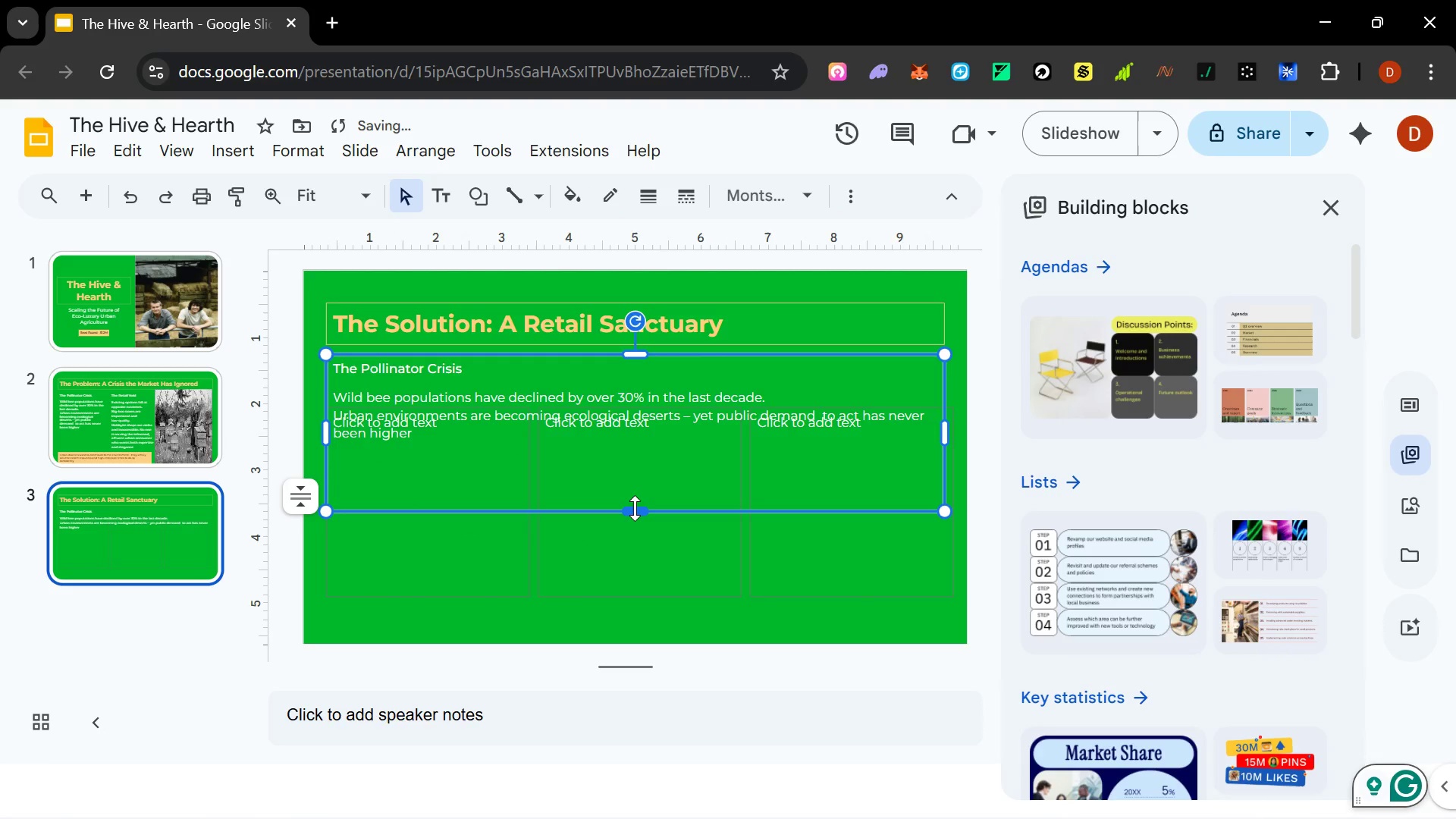 
left_click_drag(start_coordinate=[635, 508], to_coordinate=[640, 394])
 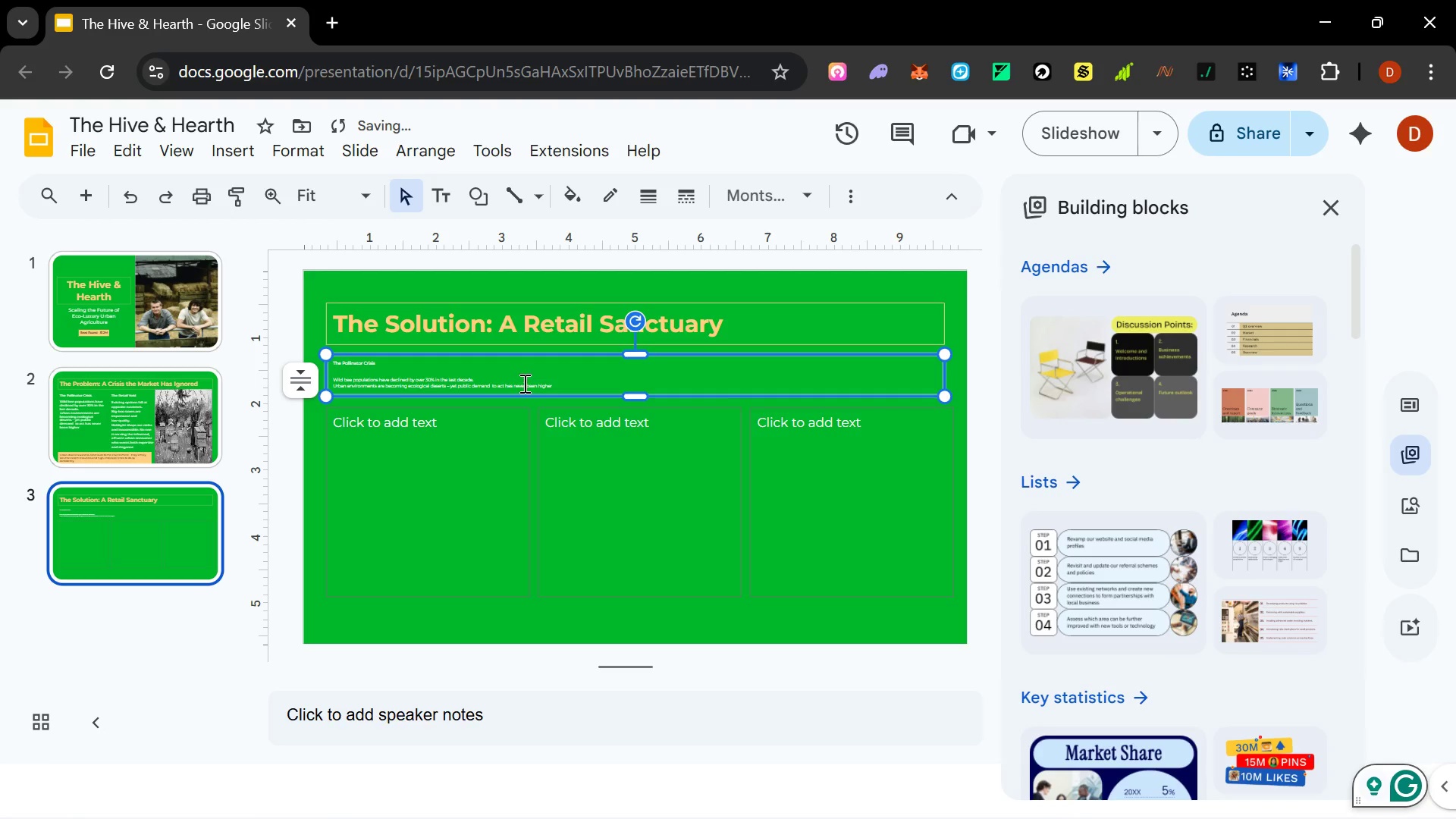 
left_click([537, 378])
 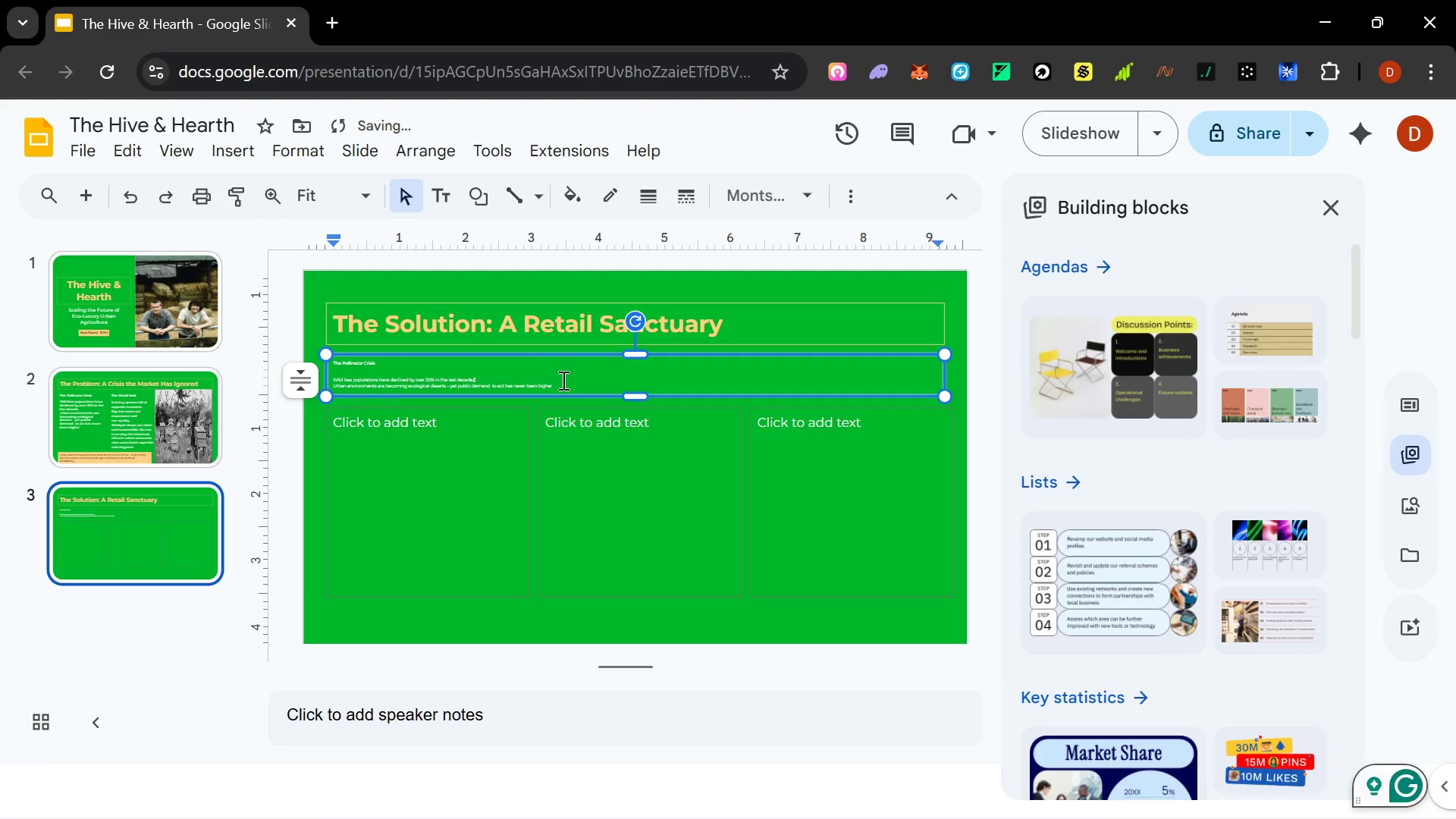 
left_click_drag(start_coordinate=[563, 380], to_coordinate=[298, 343])
 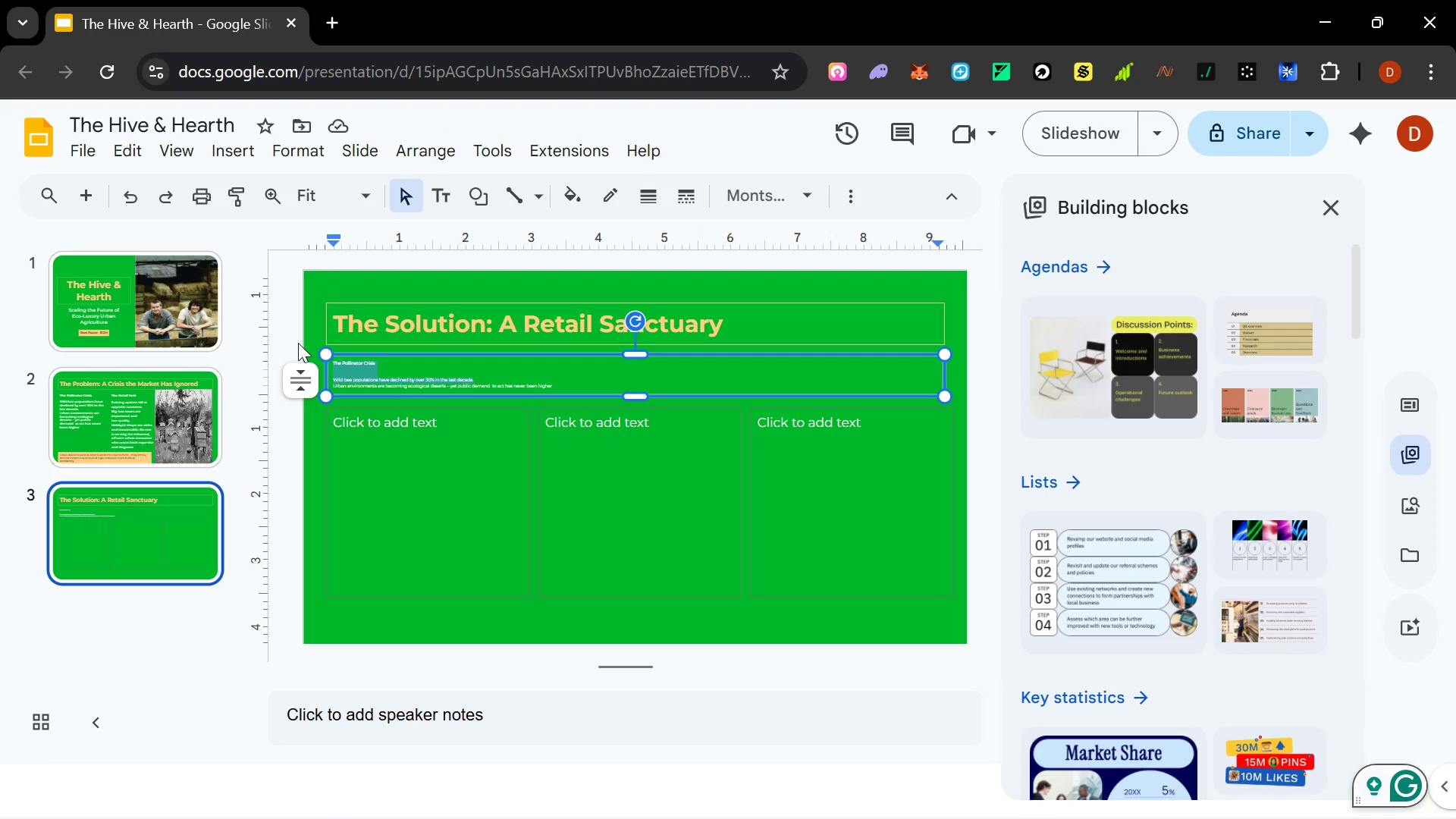 
wait(8.31)
 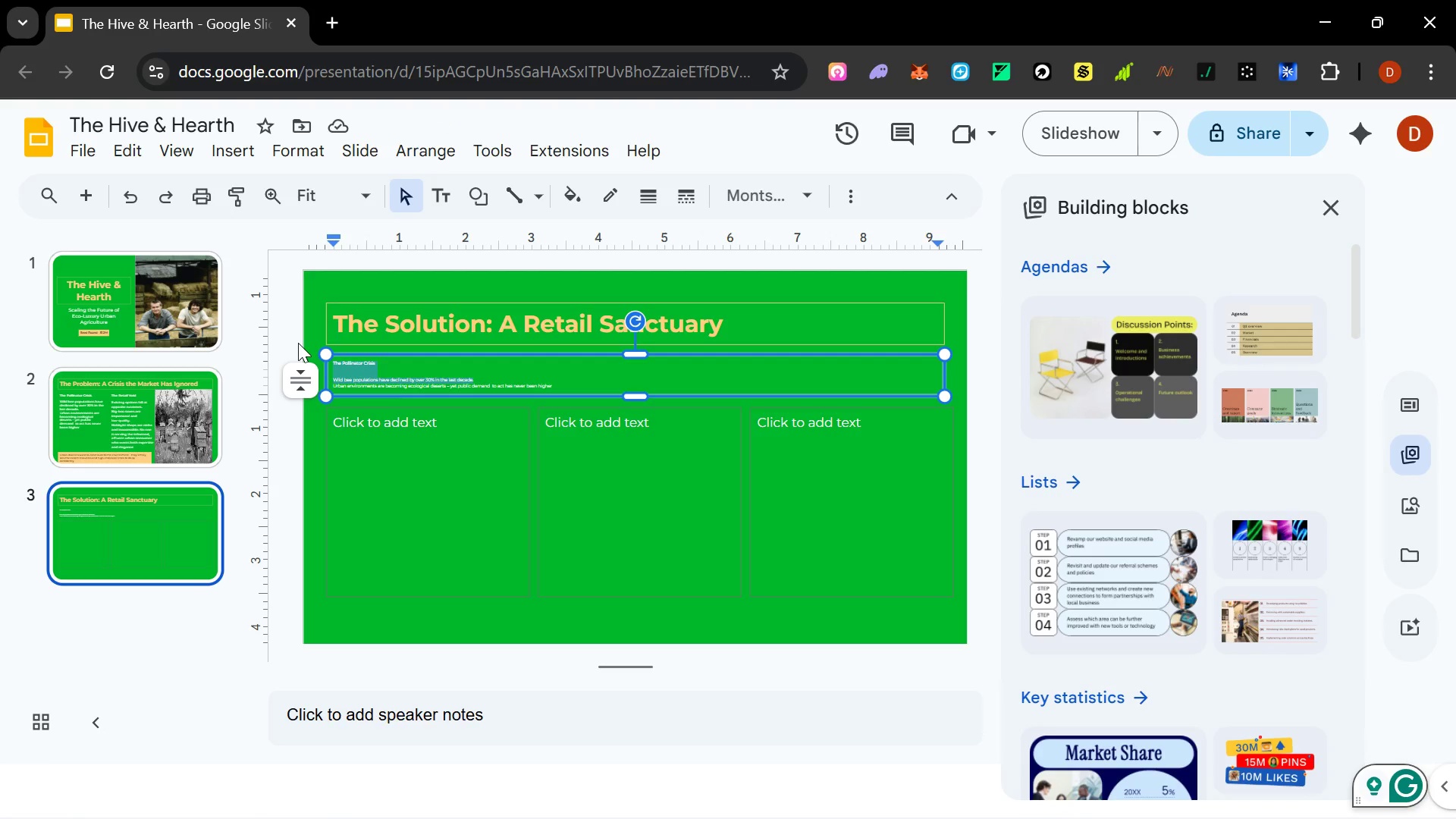 
type(Hive)
 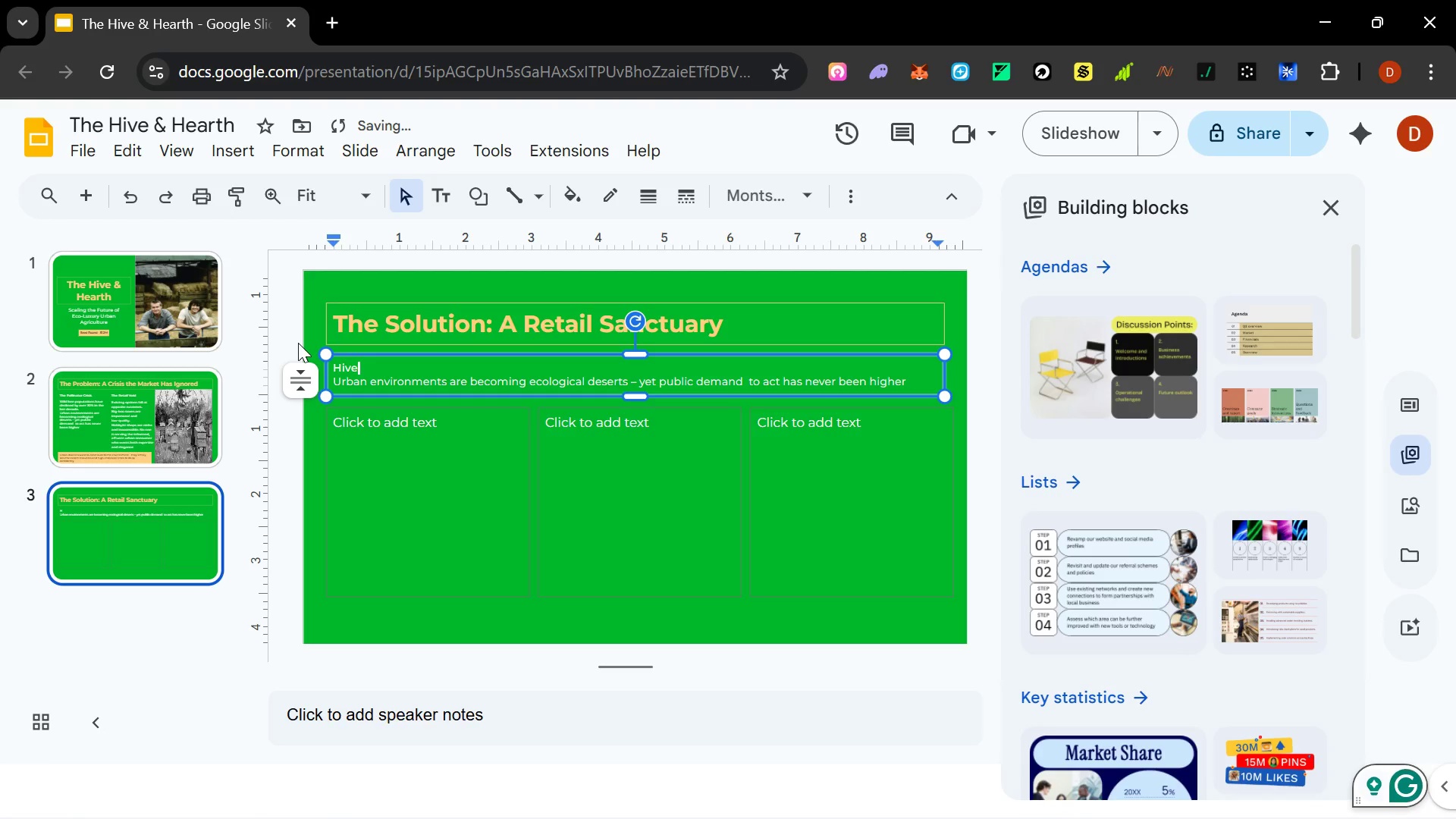 
key(Control+A)
 